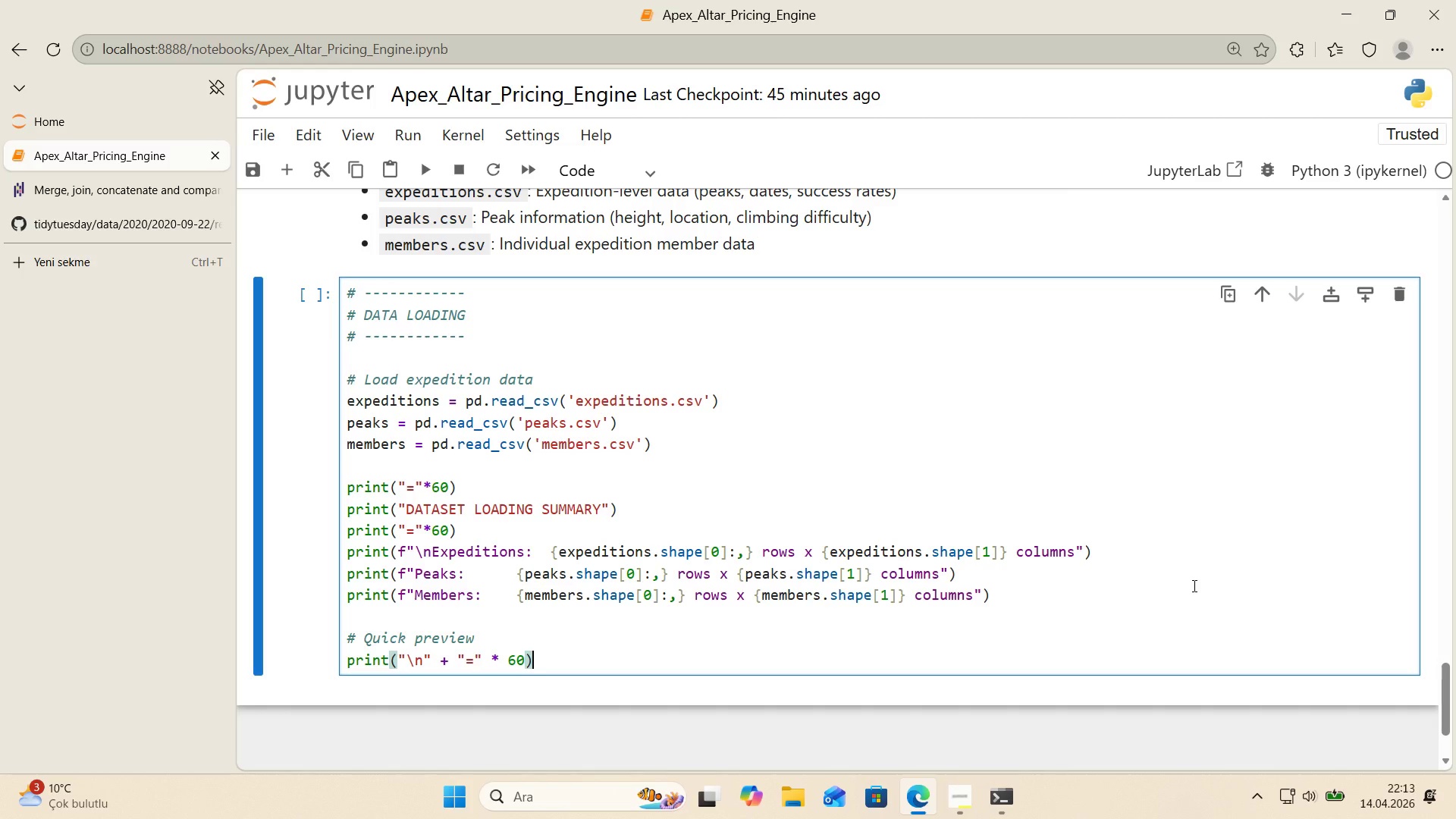 
key(Enter)
 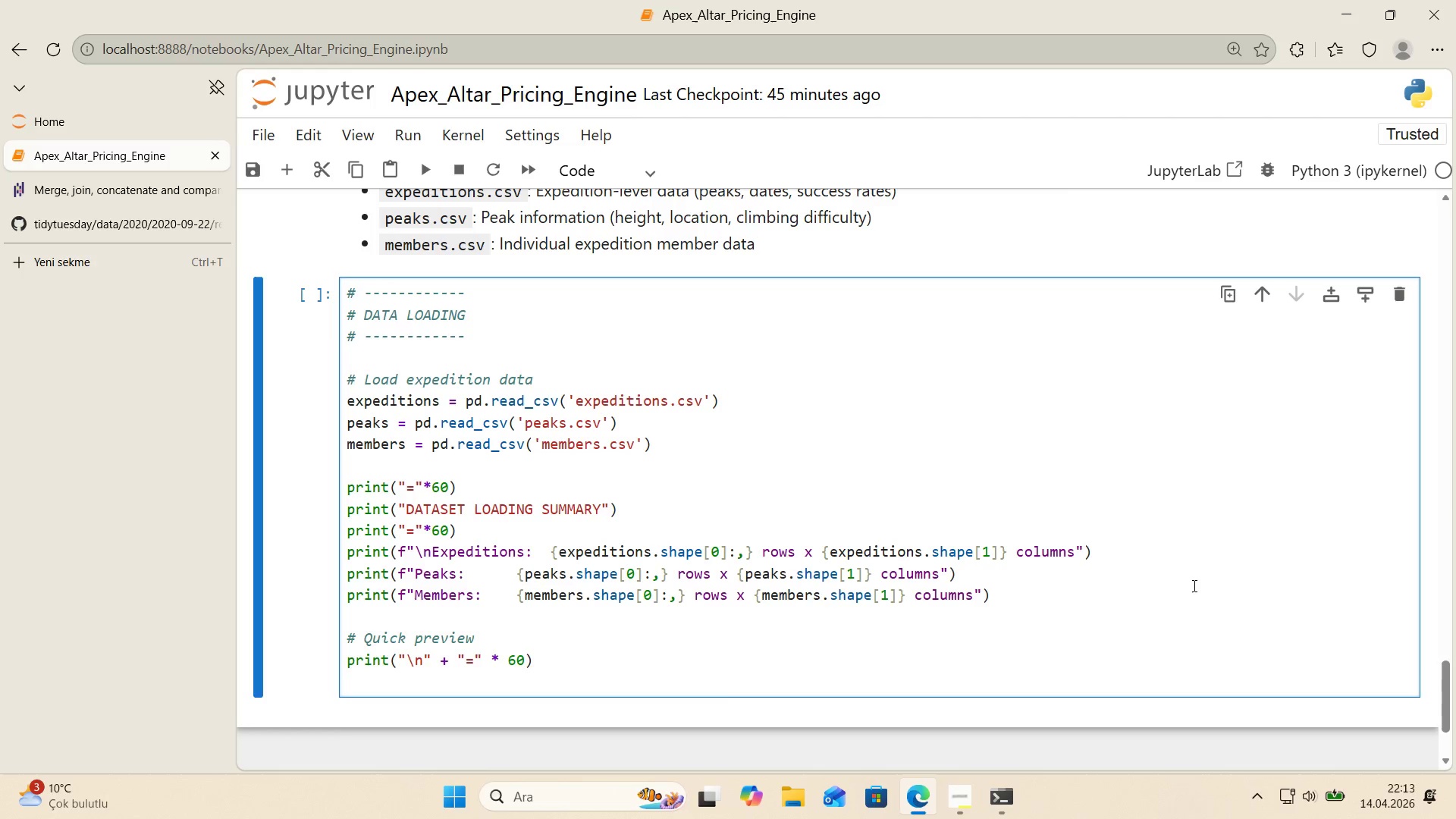 
type(pr'nt*()
 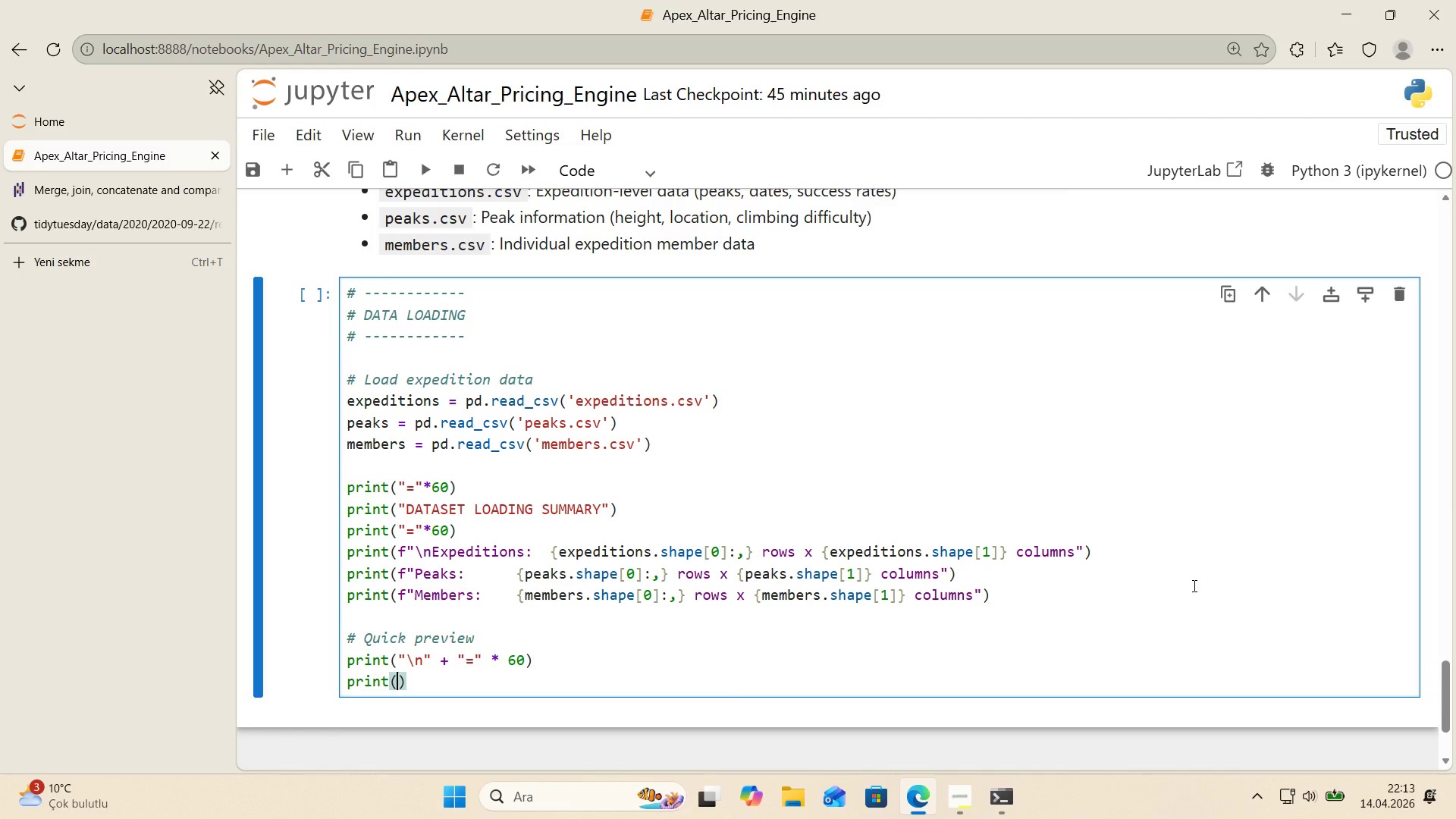 
 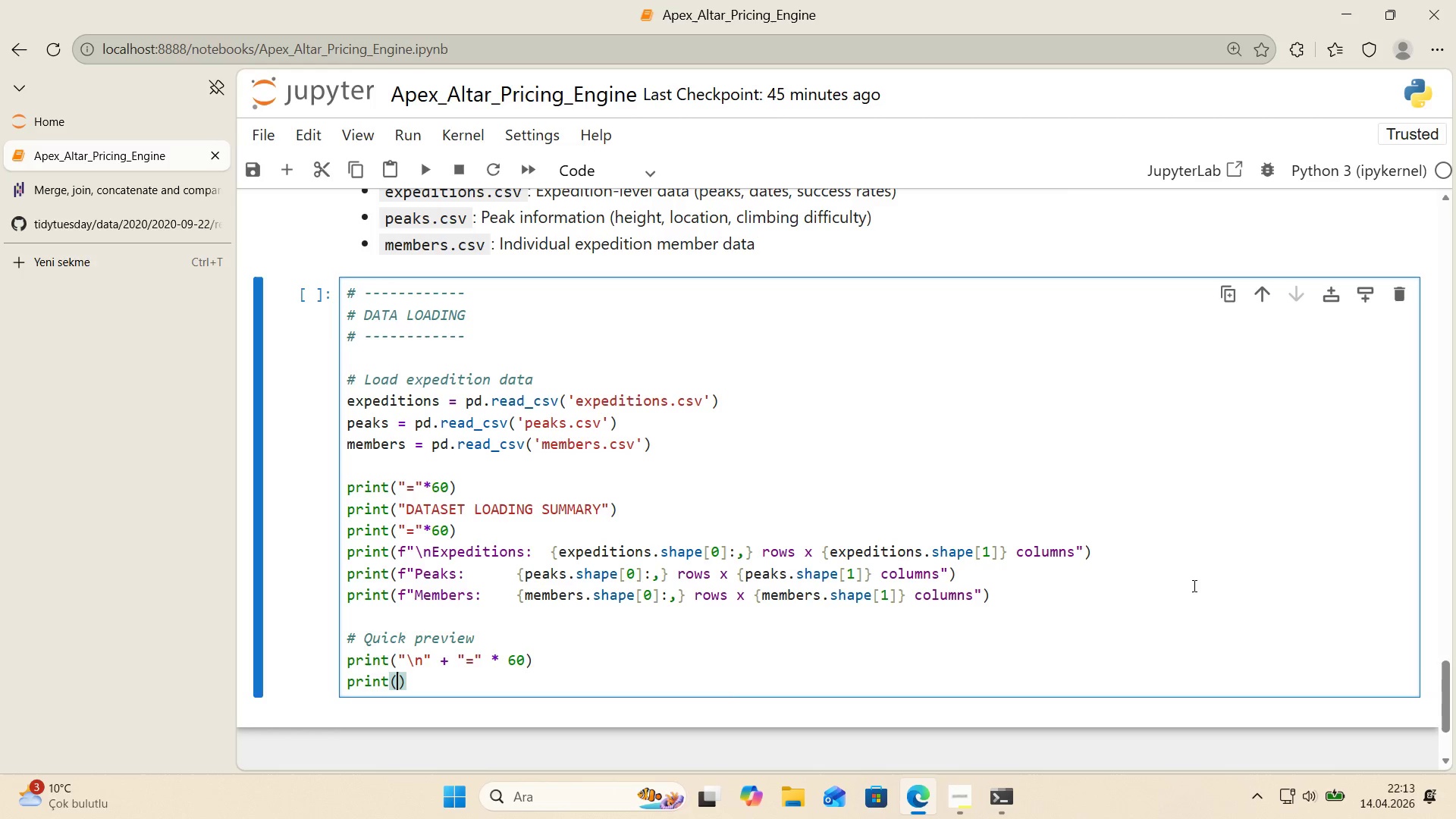 
key(ArrowLeft)
 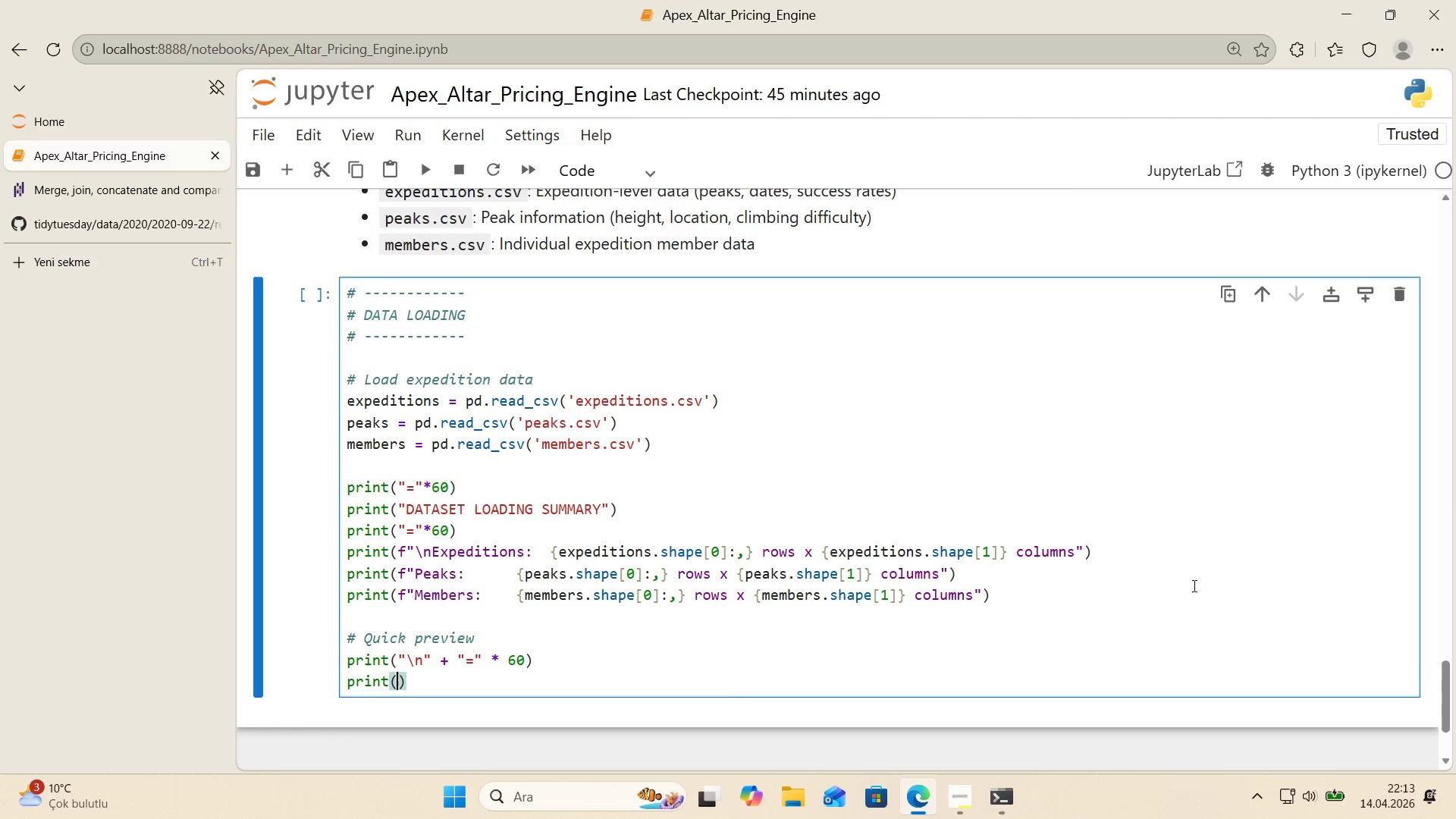 
key(CapsLock)
 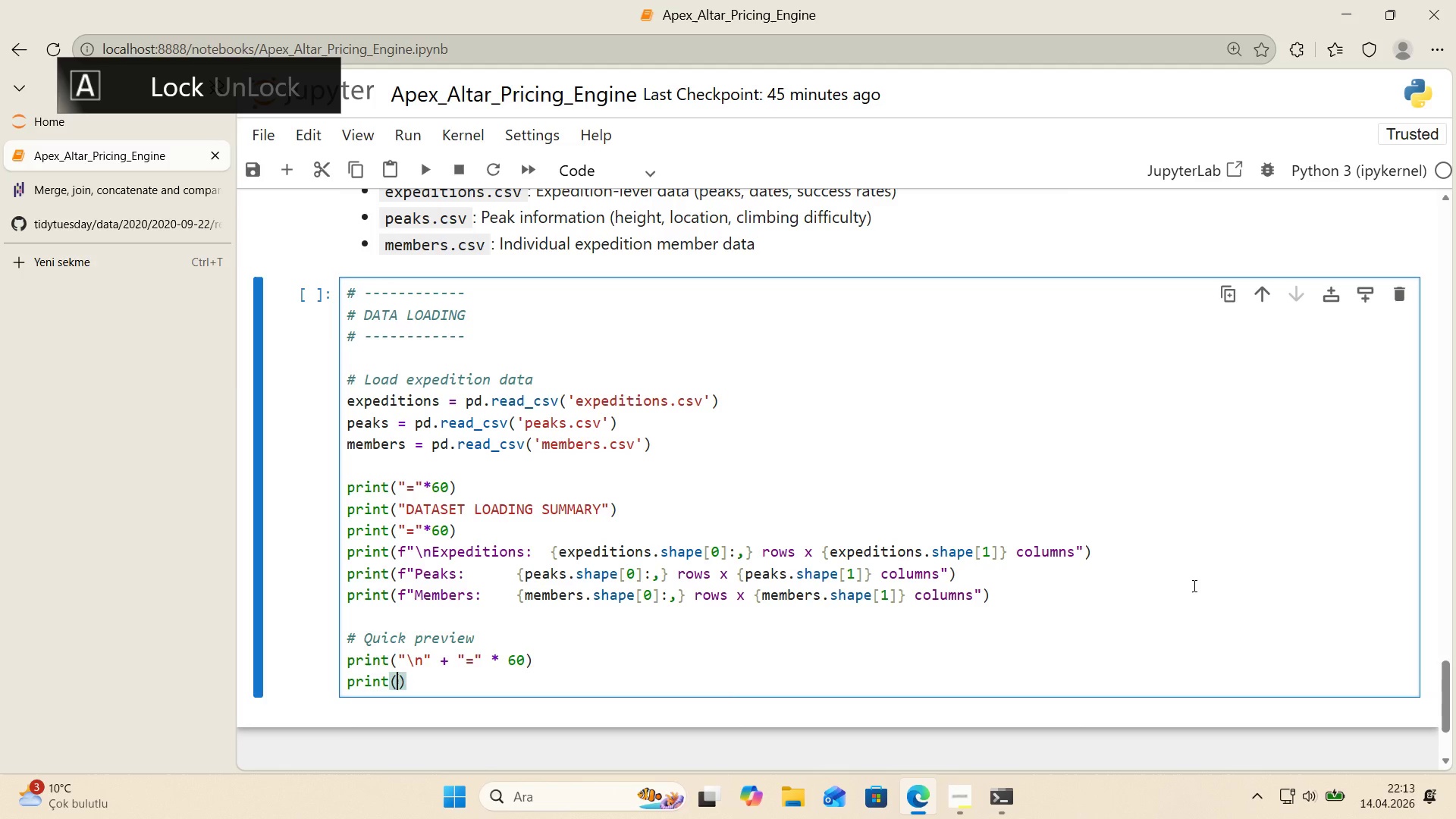 
key(Backquote)
 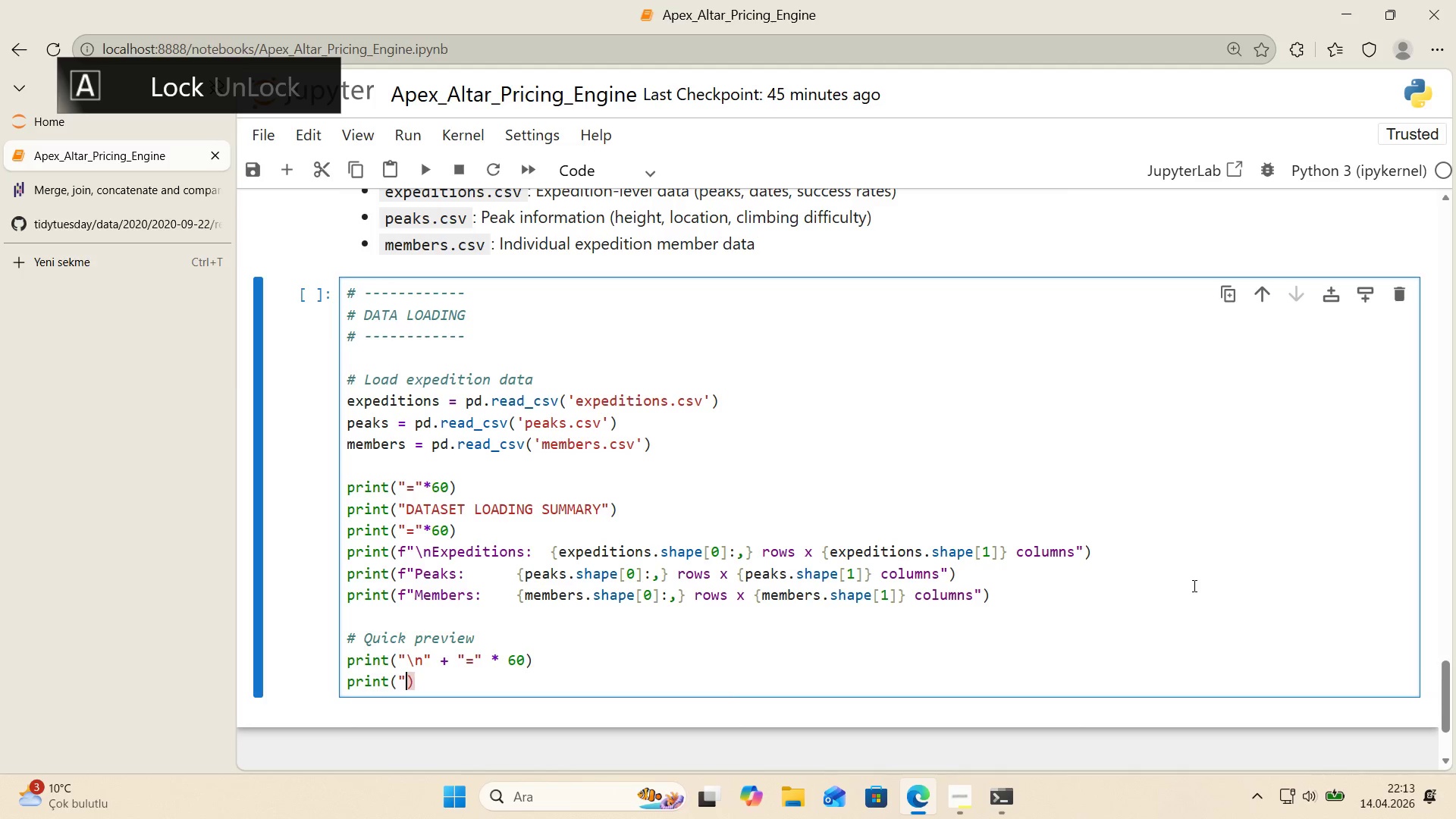 
key(Backquote)
 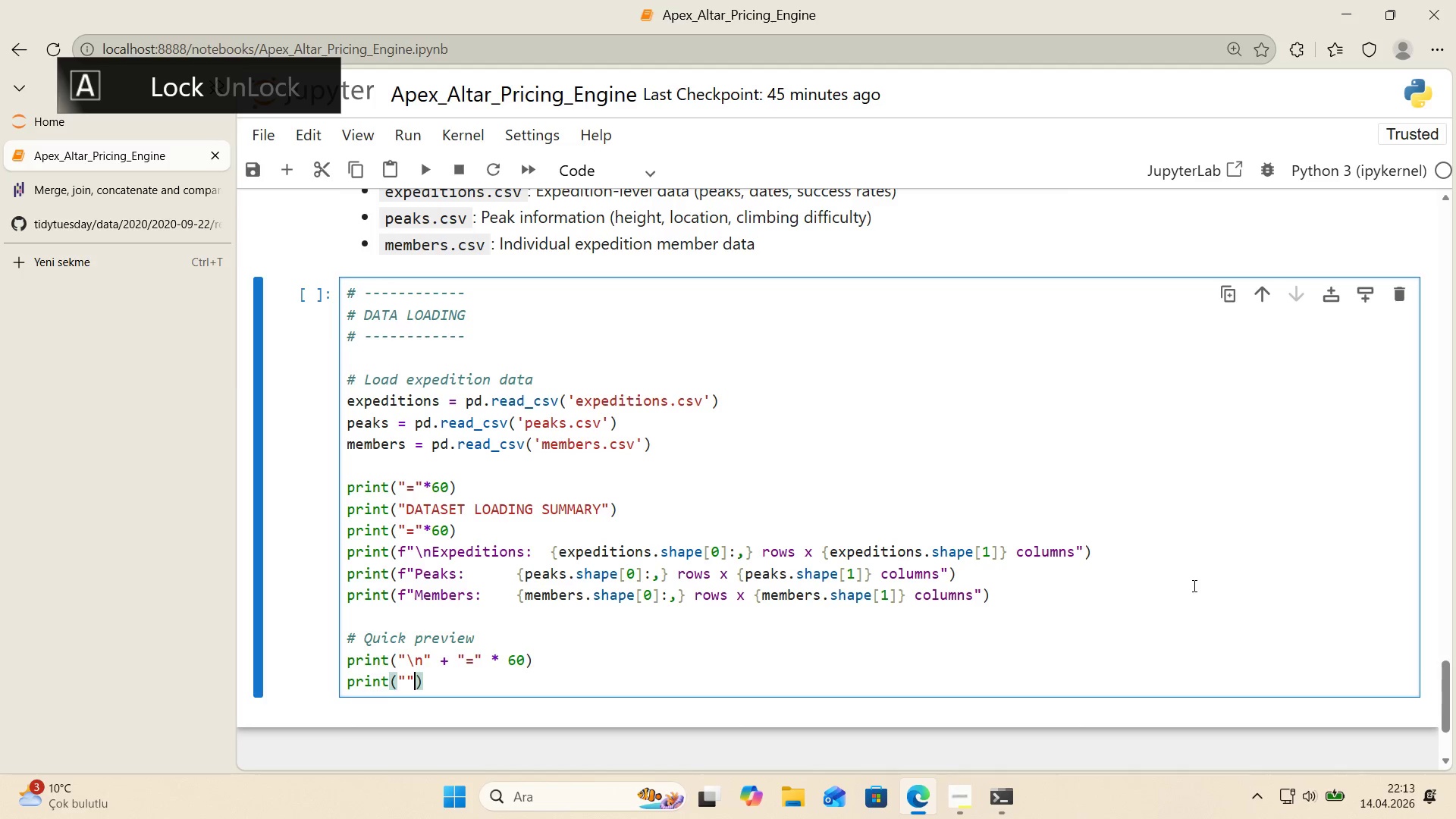 
key(ArrowLeft)
 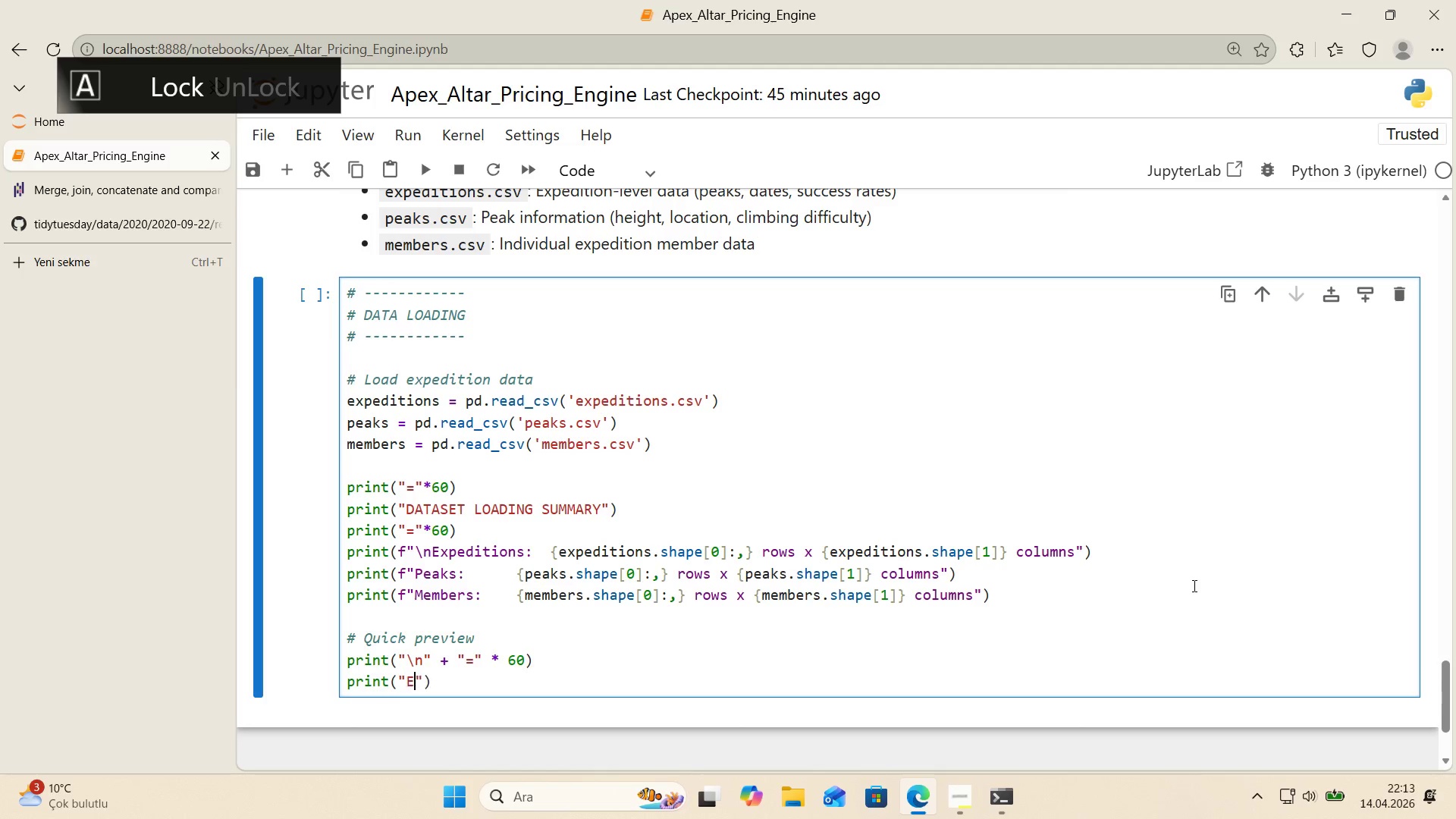 
type(EXPEDITIONS COLUMNS>)
 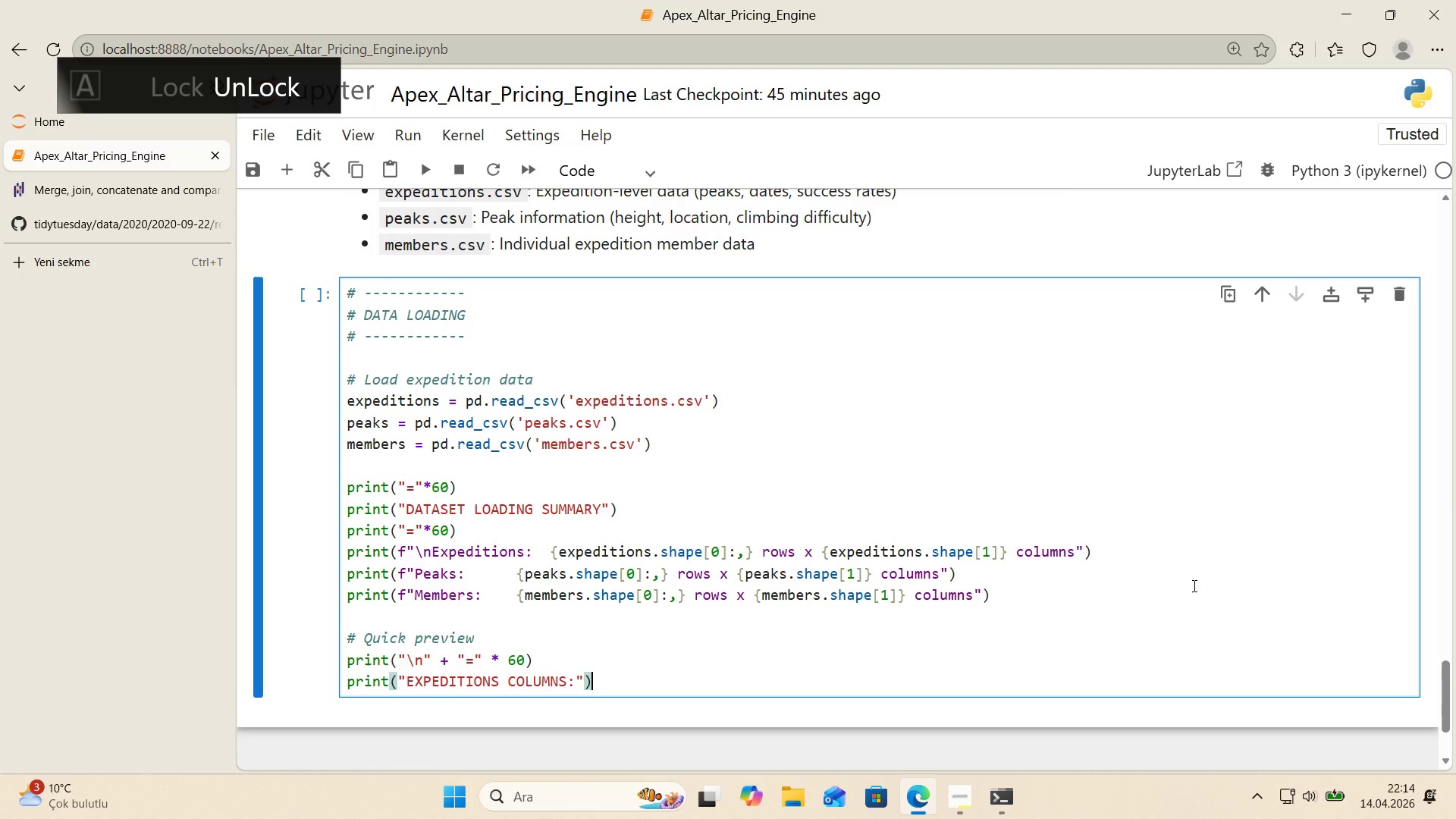 
 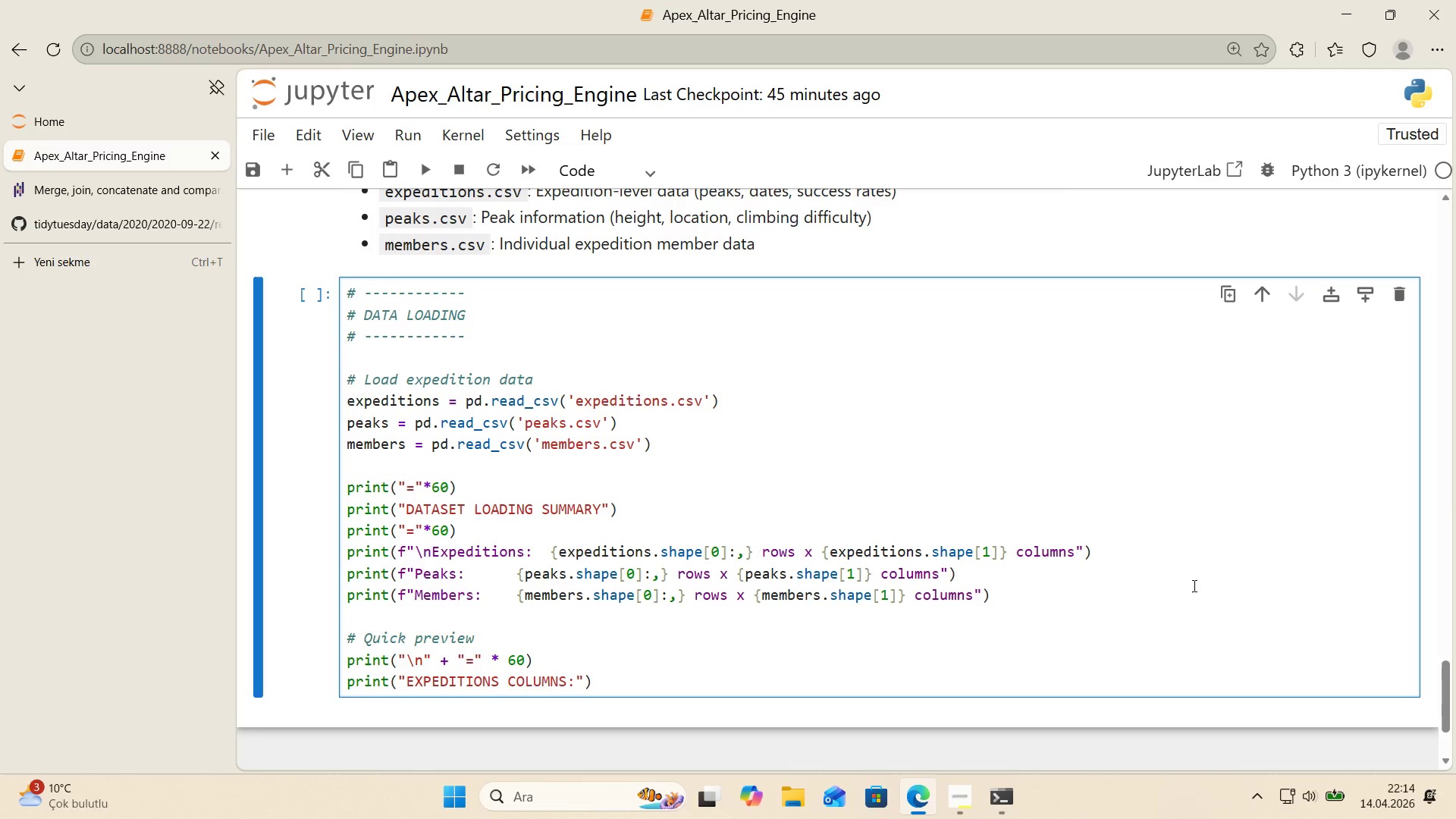 
key(ArrowRight)
 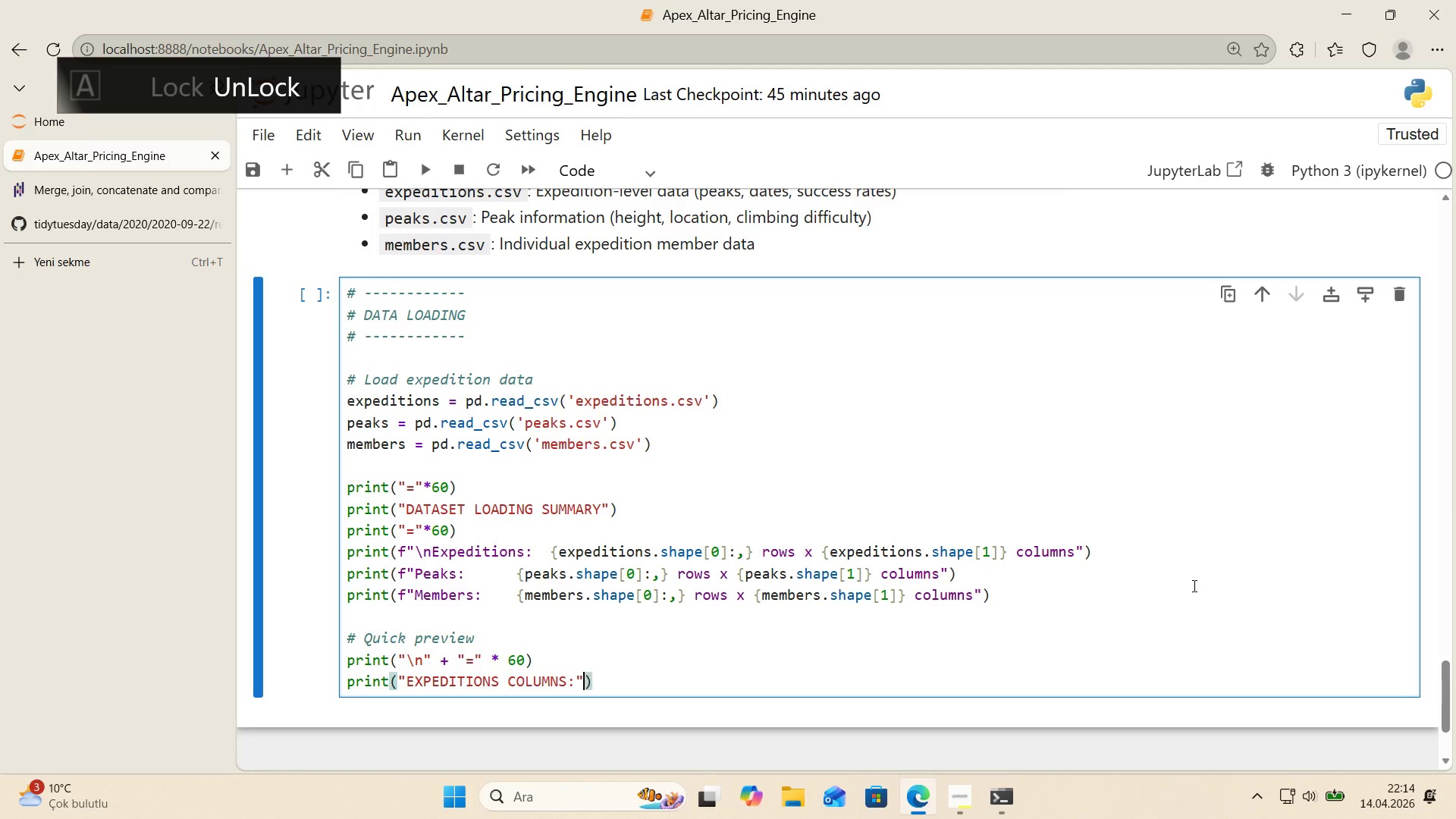 
key(ArrowRight)
 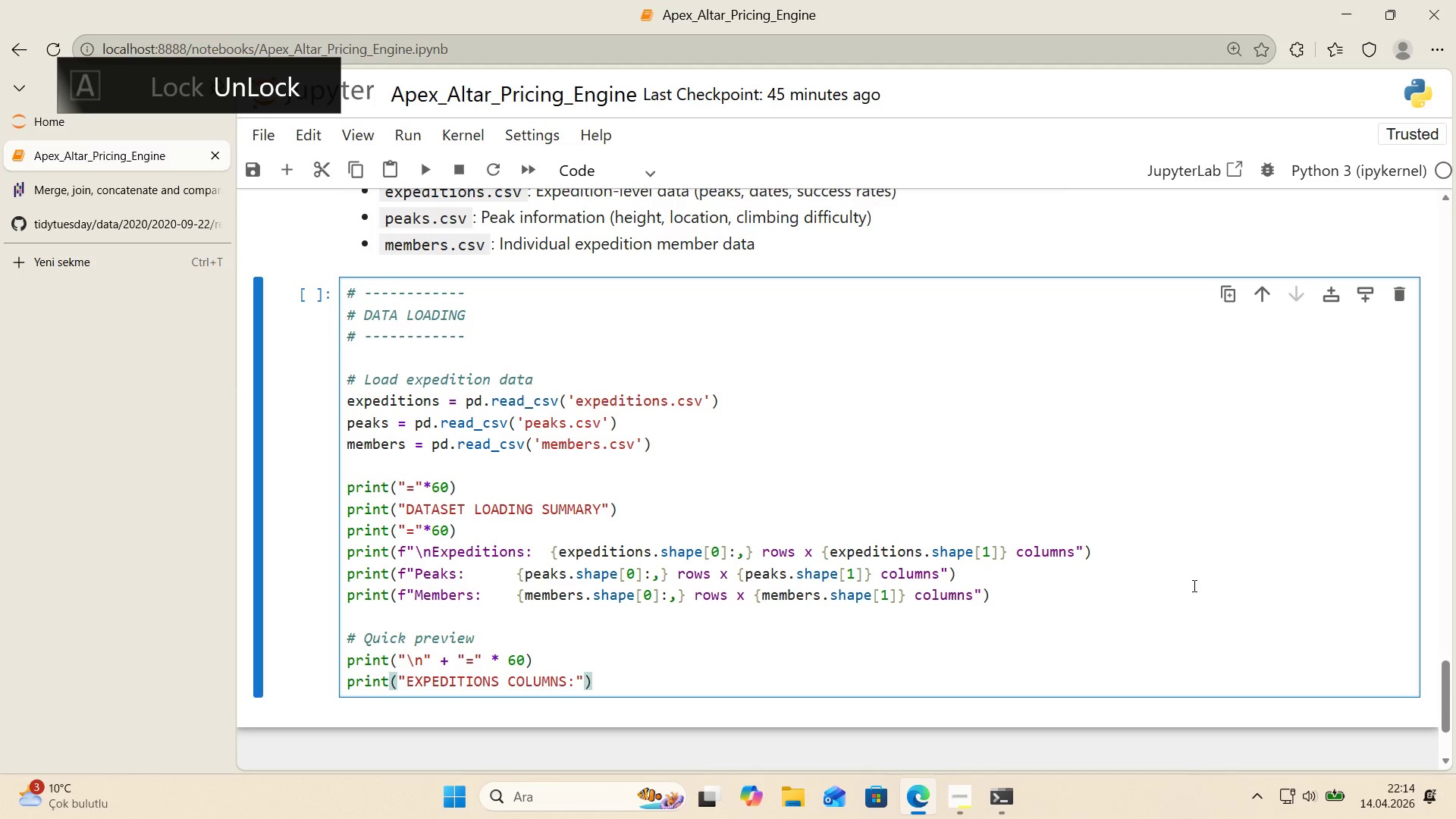 
key(Enter)
 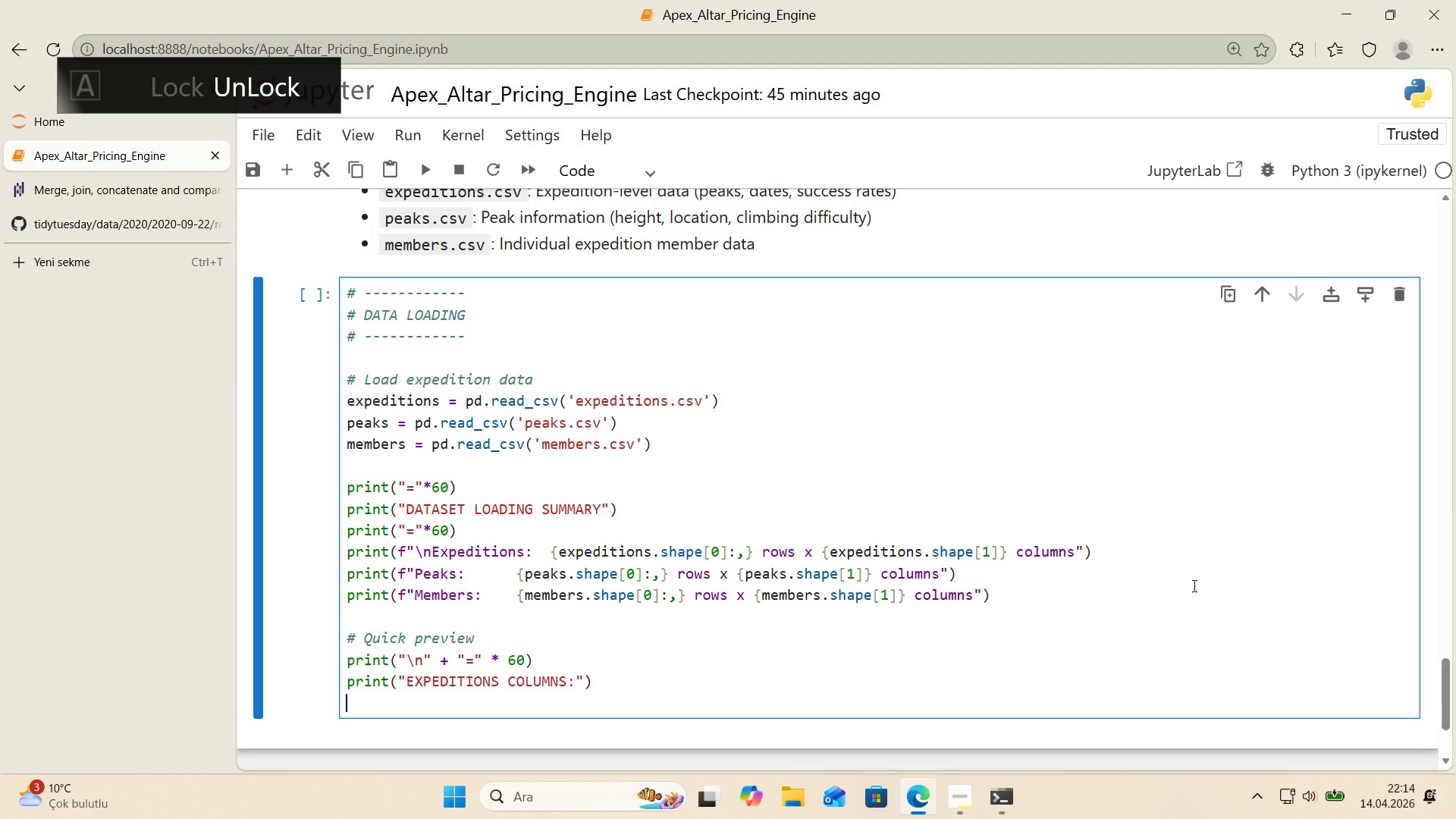 
type(pr'nt*()
 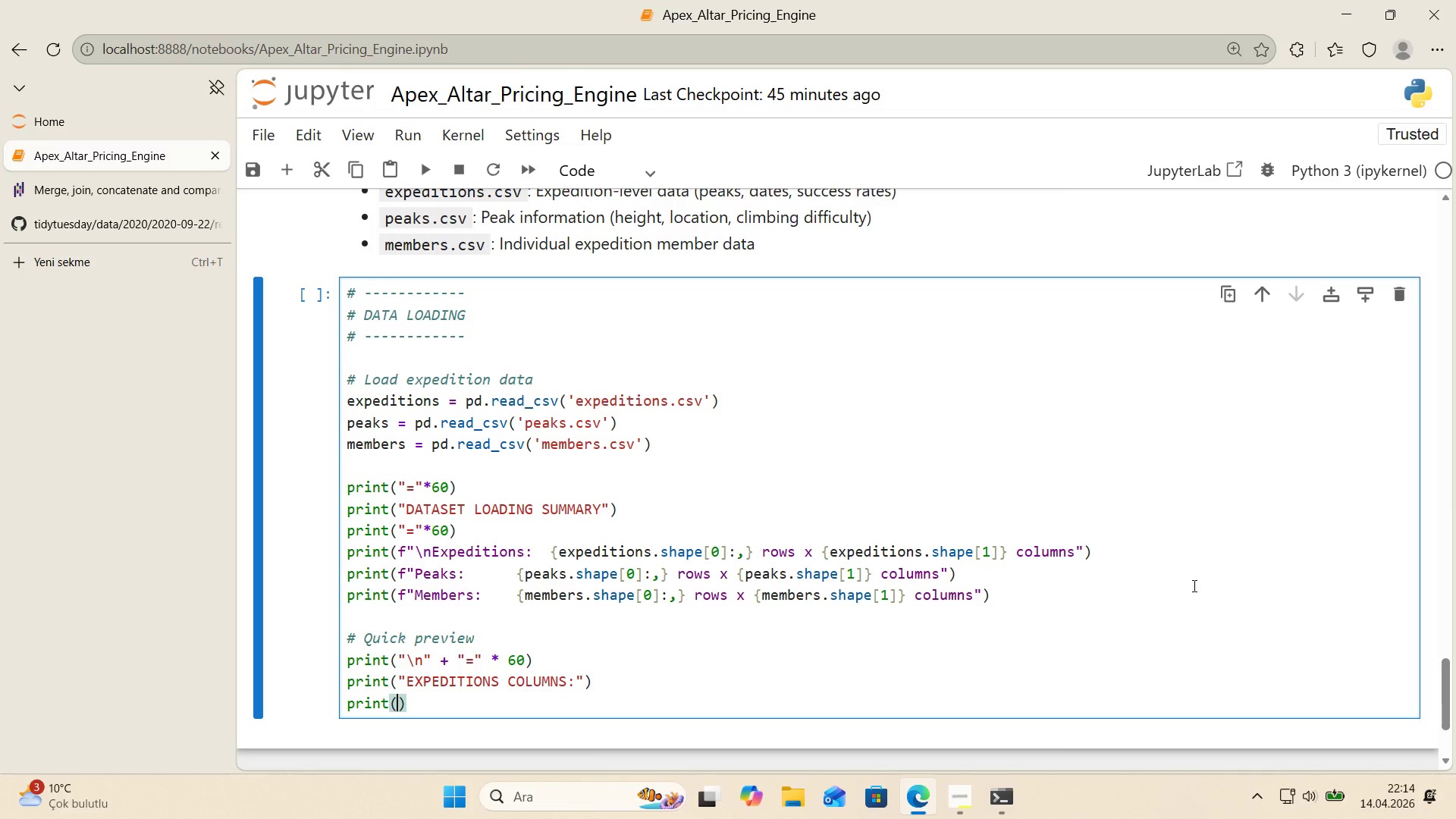 
 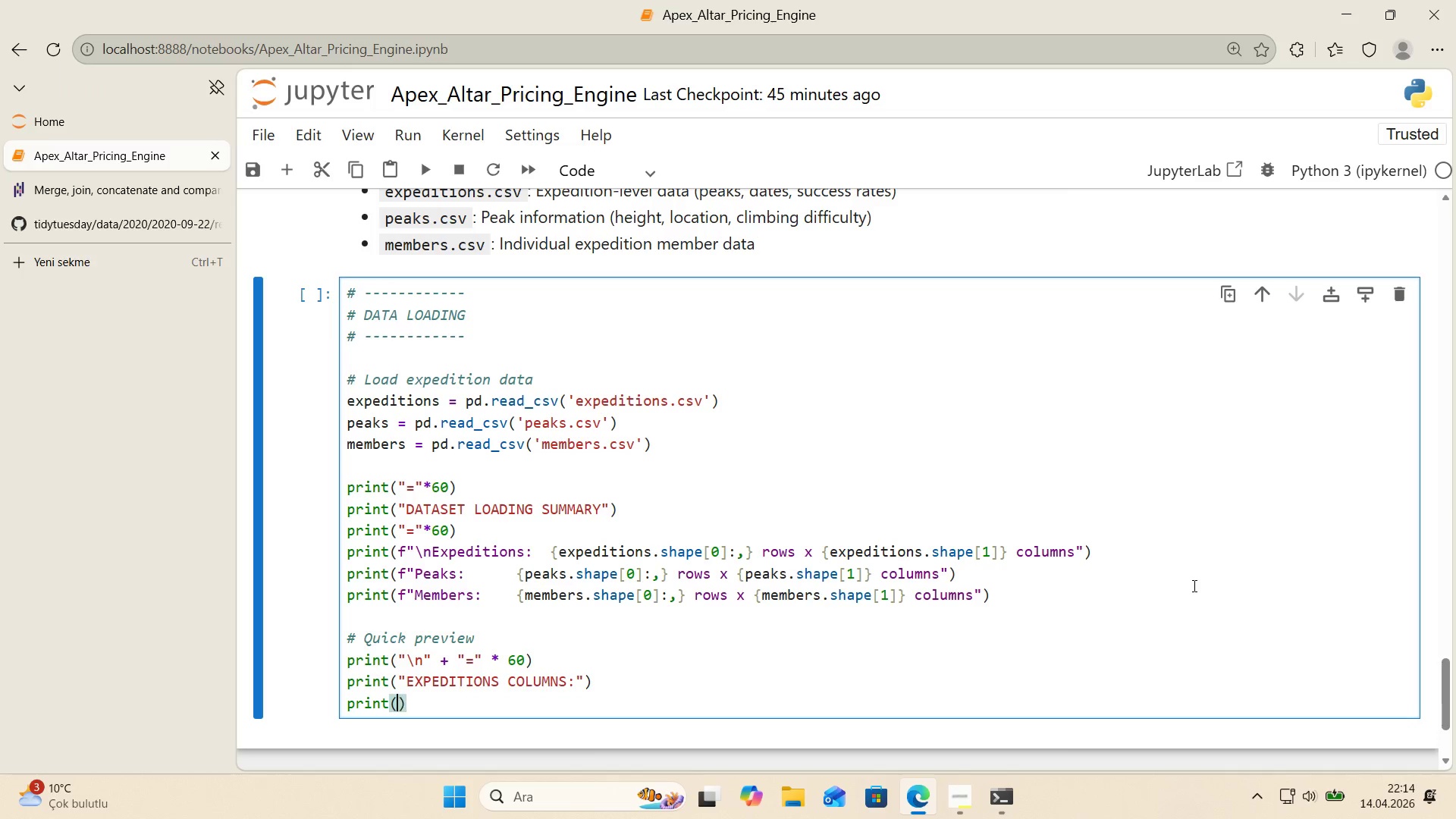 
key(ArrowLeft)
 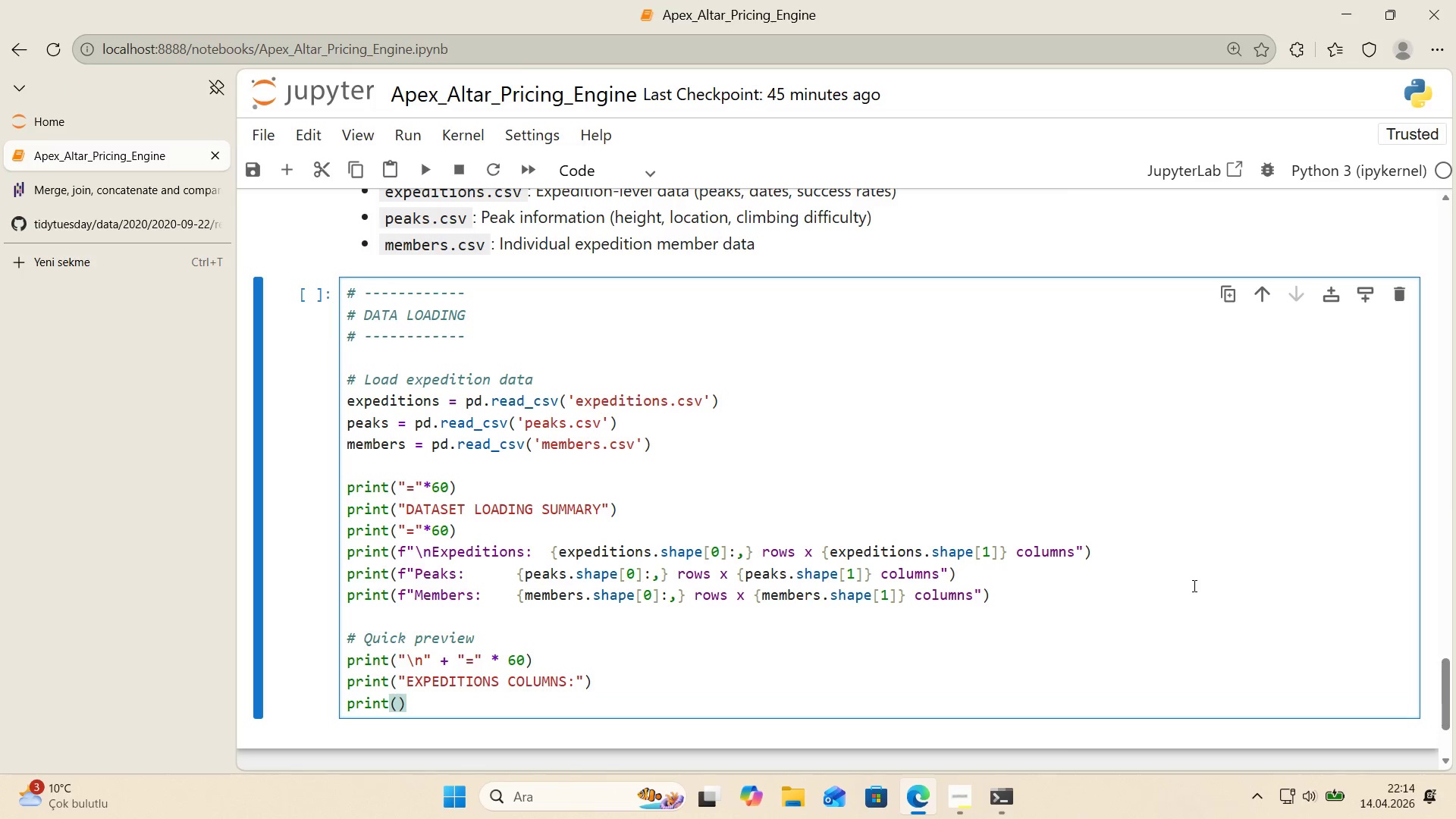 
key(Backquote)
 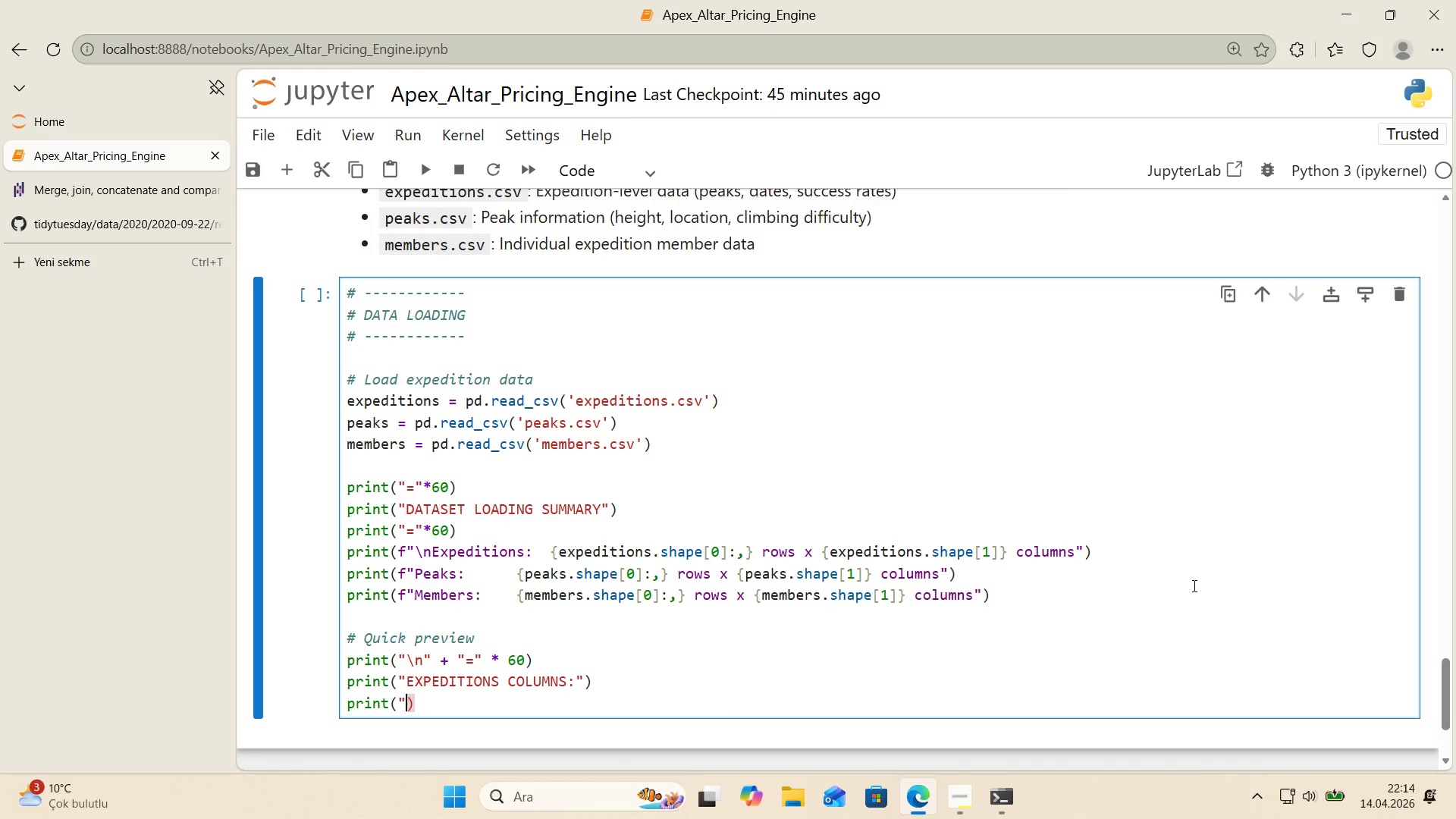 
key(Backquote)
 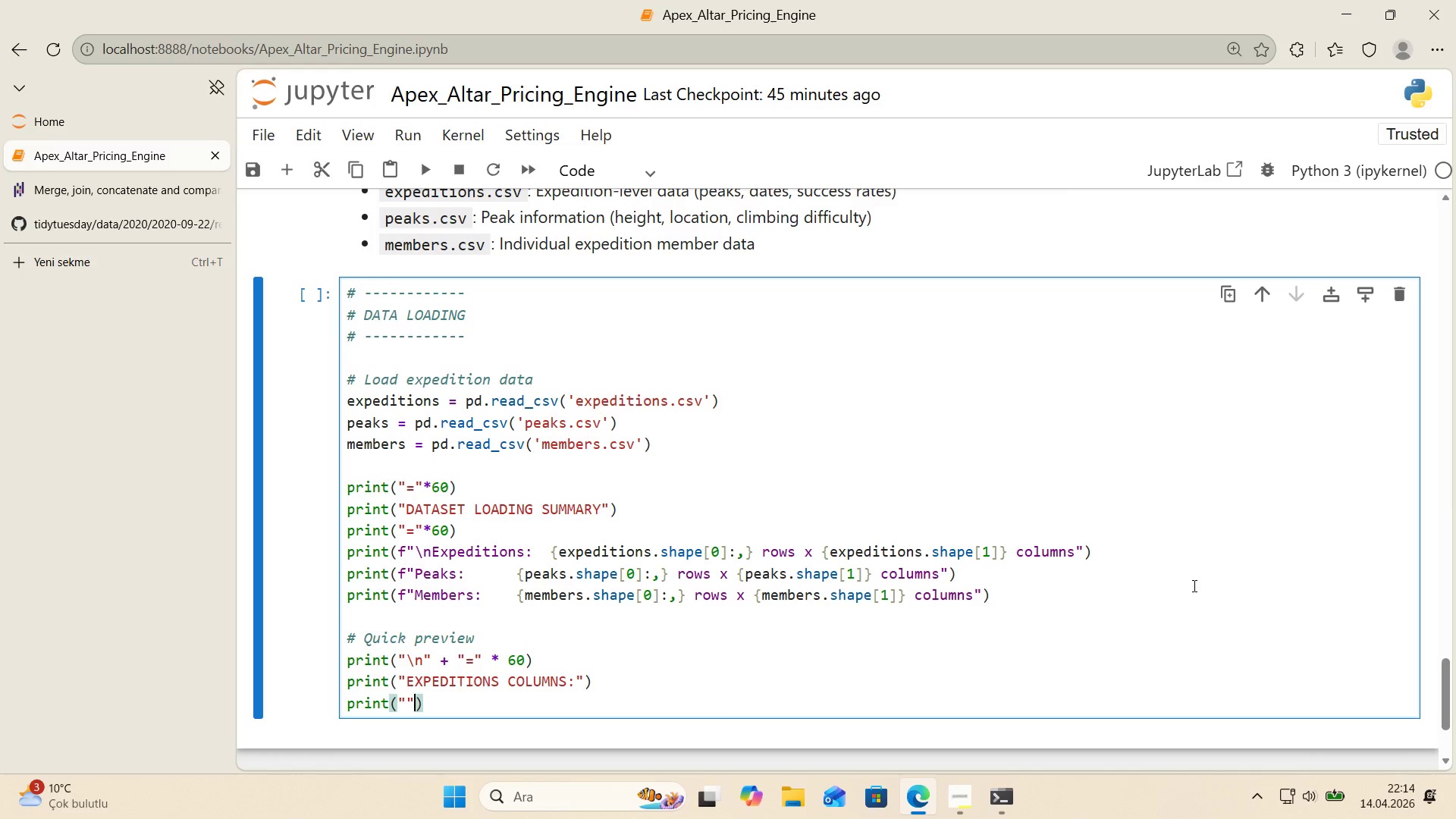 
key(ArrowLeft)
 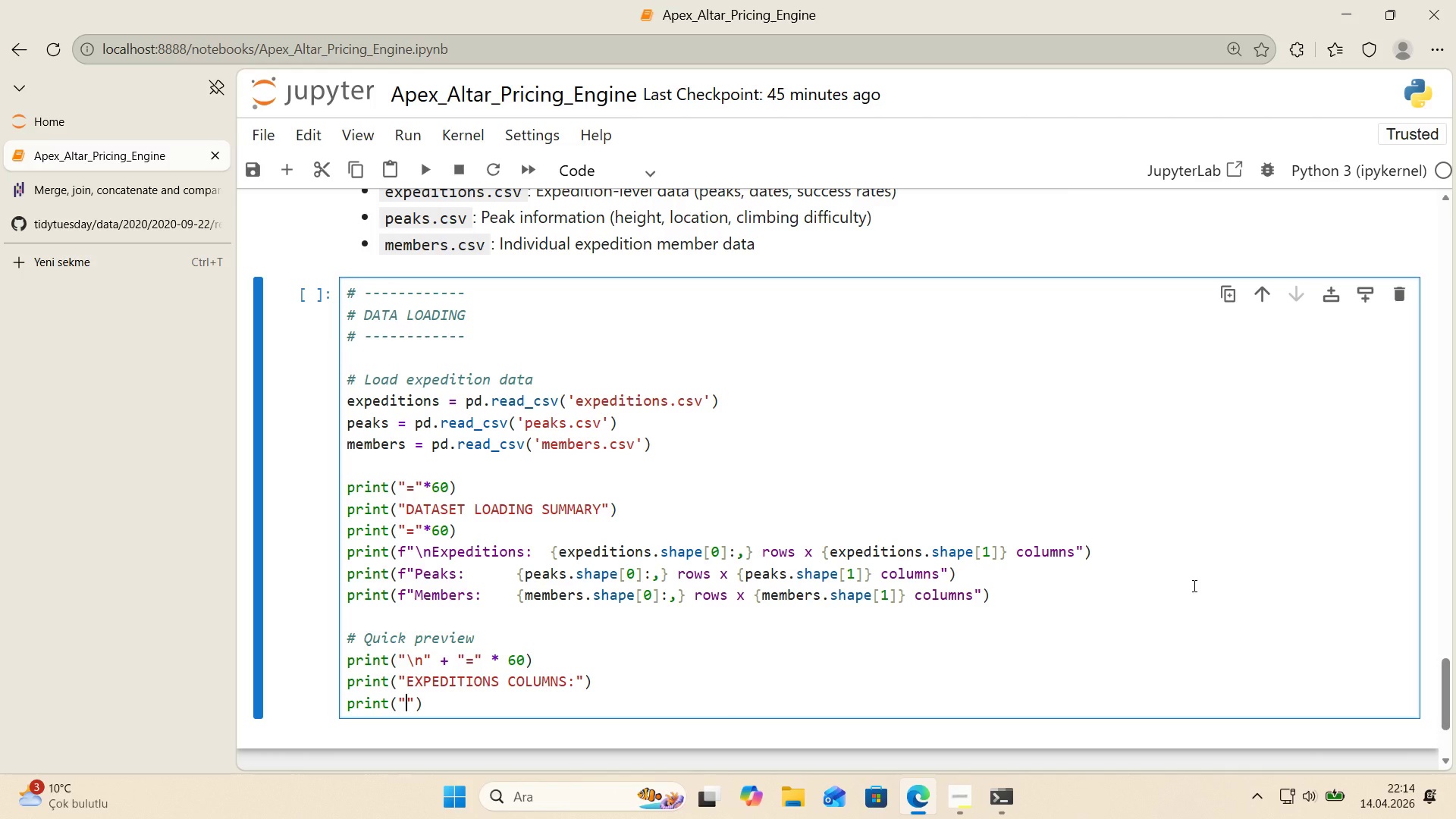 
key(Shift+0)
 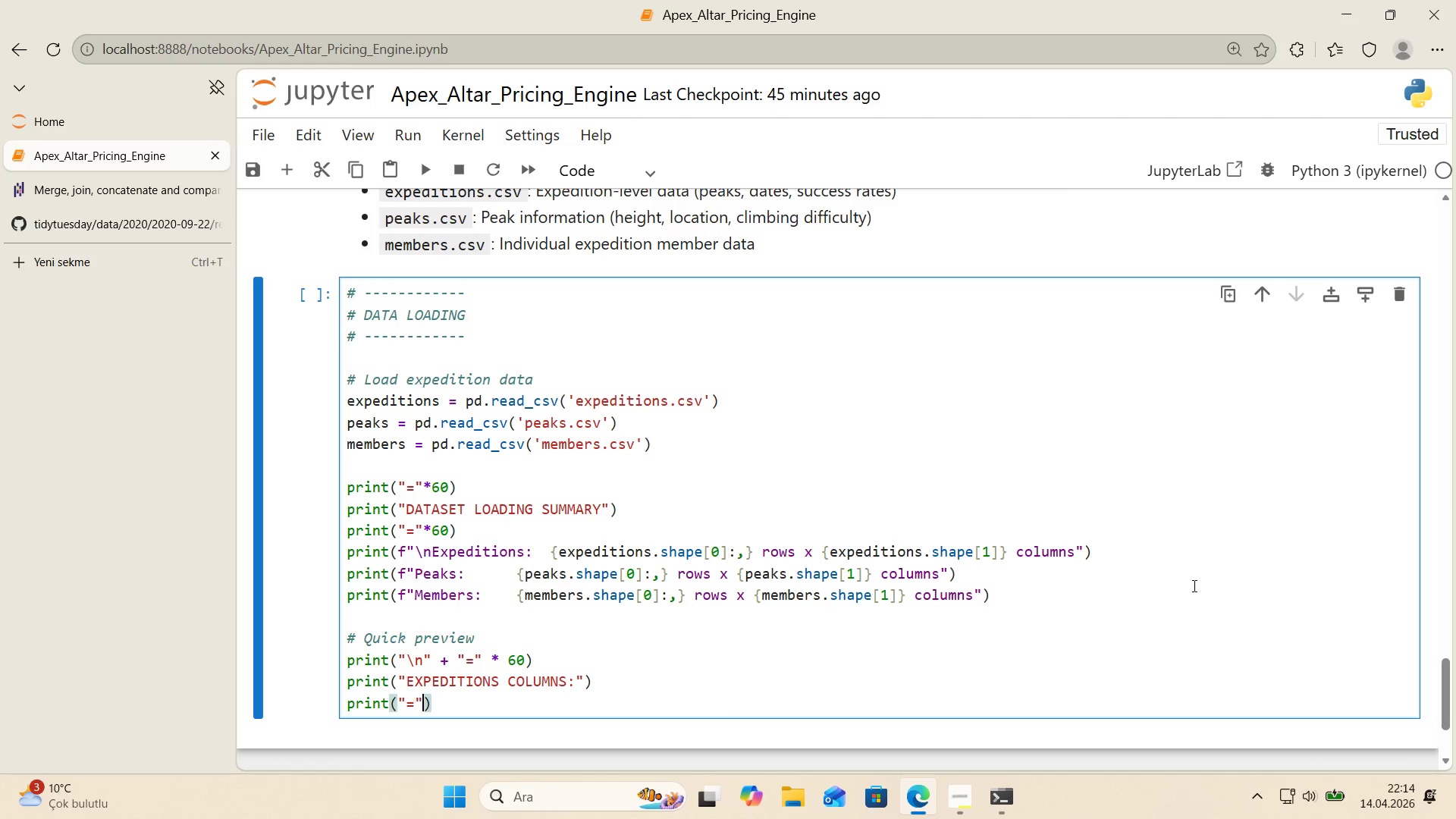 
key(ArrowRight)
 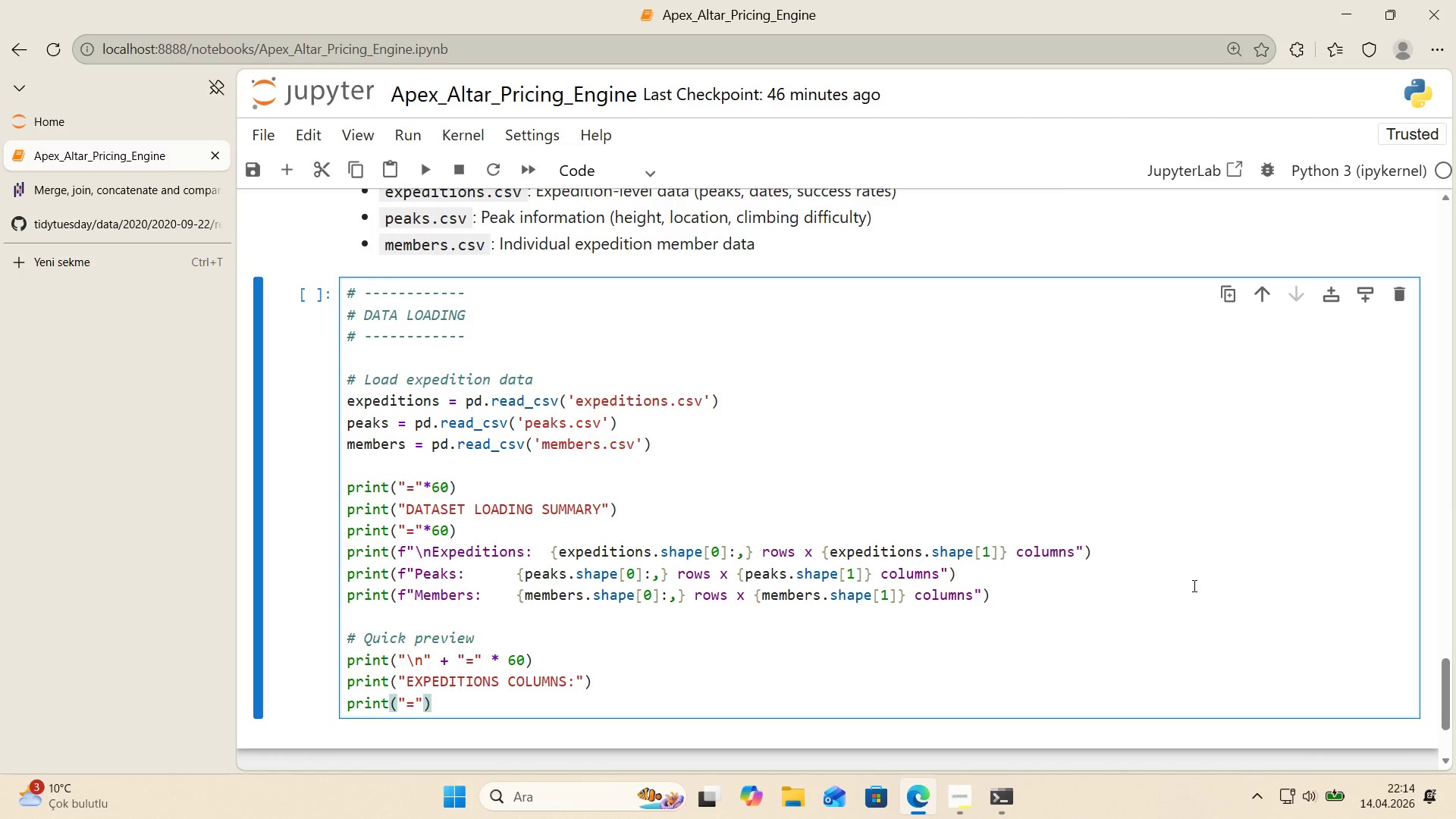 
key(Space)
 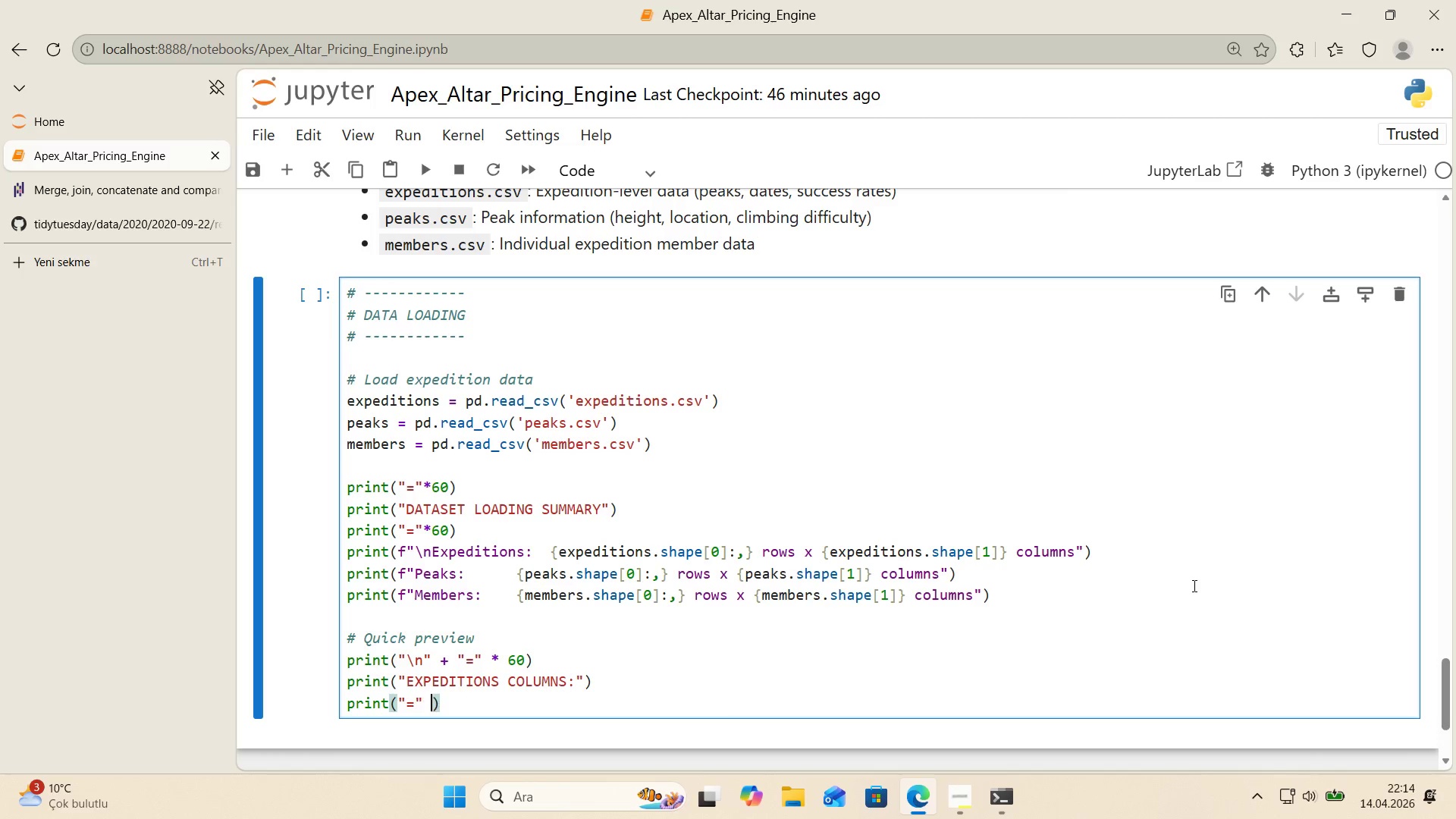 
key(NumpadMultiply)
 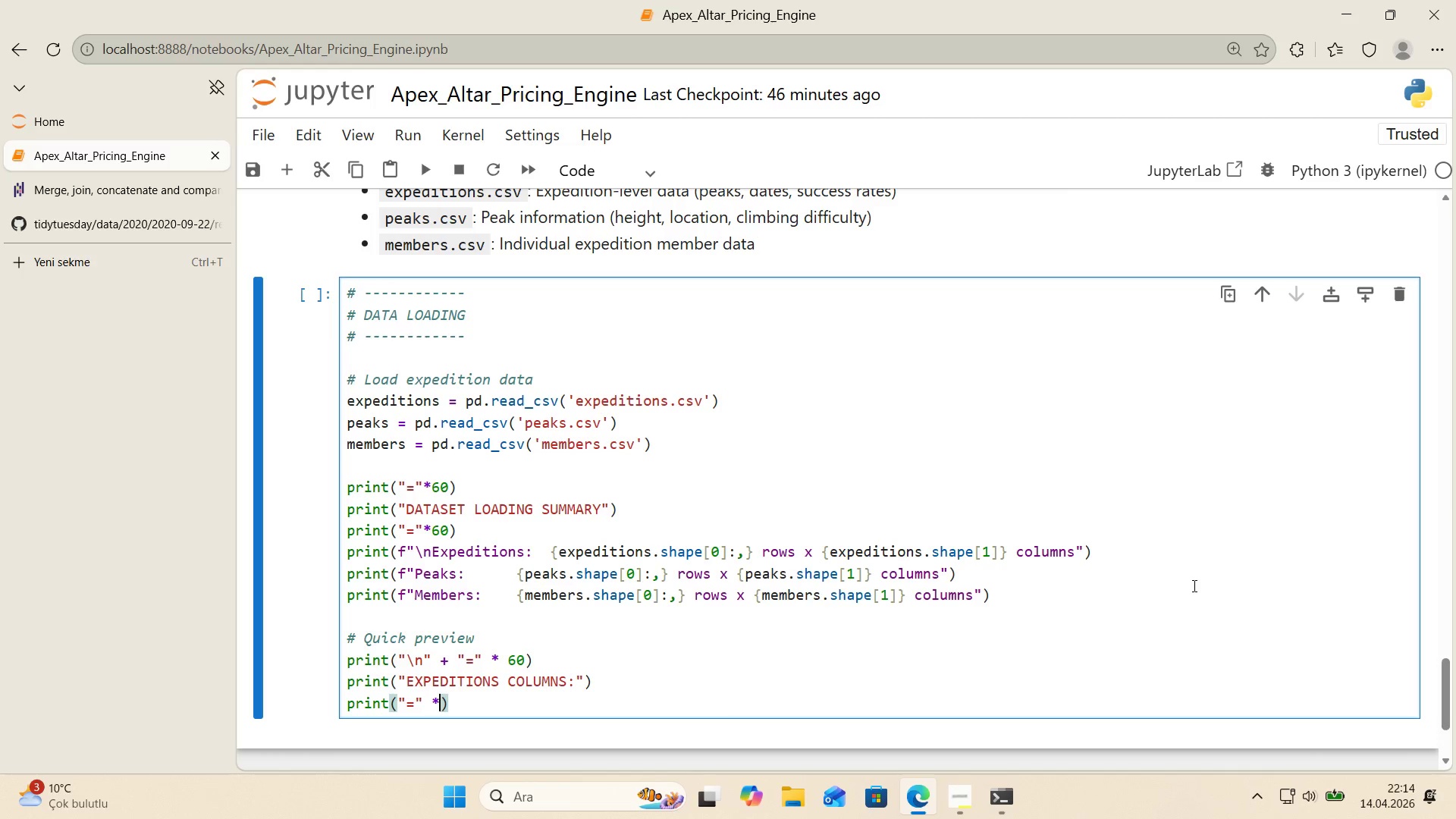 
key(Space)
 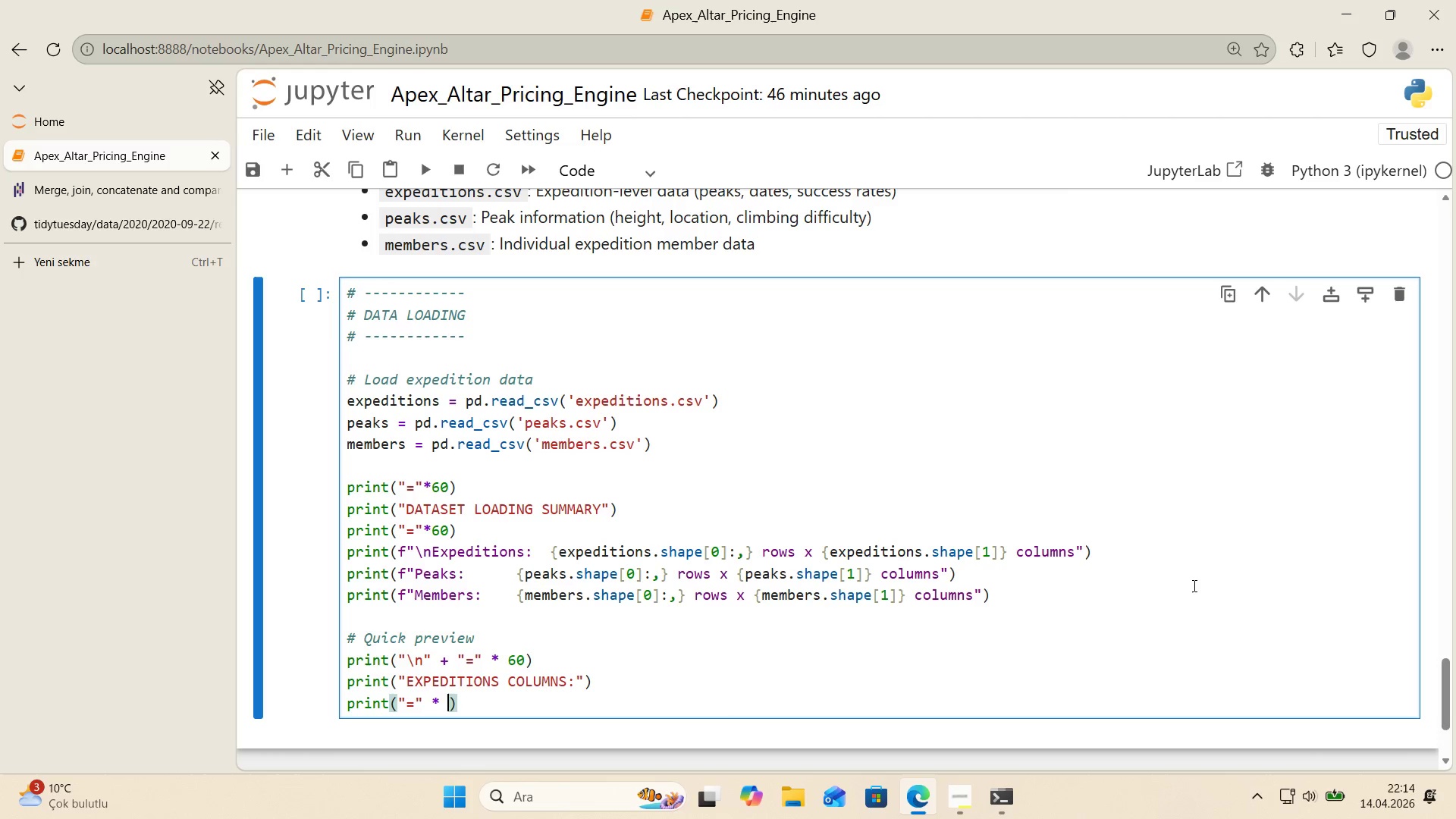 
key(Numpad6)
 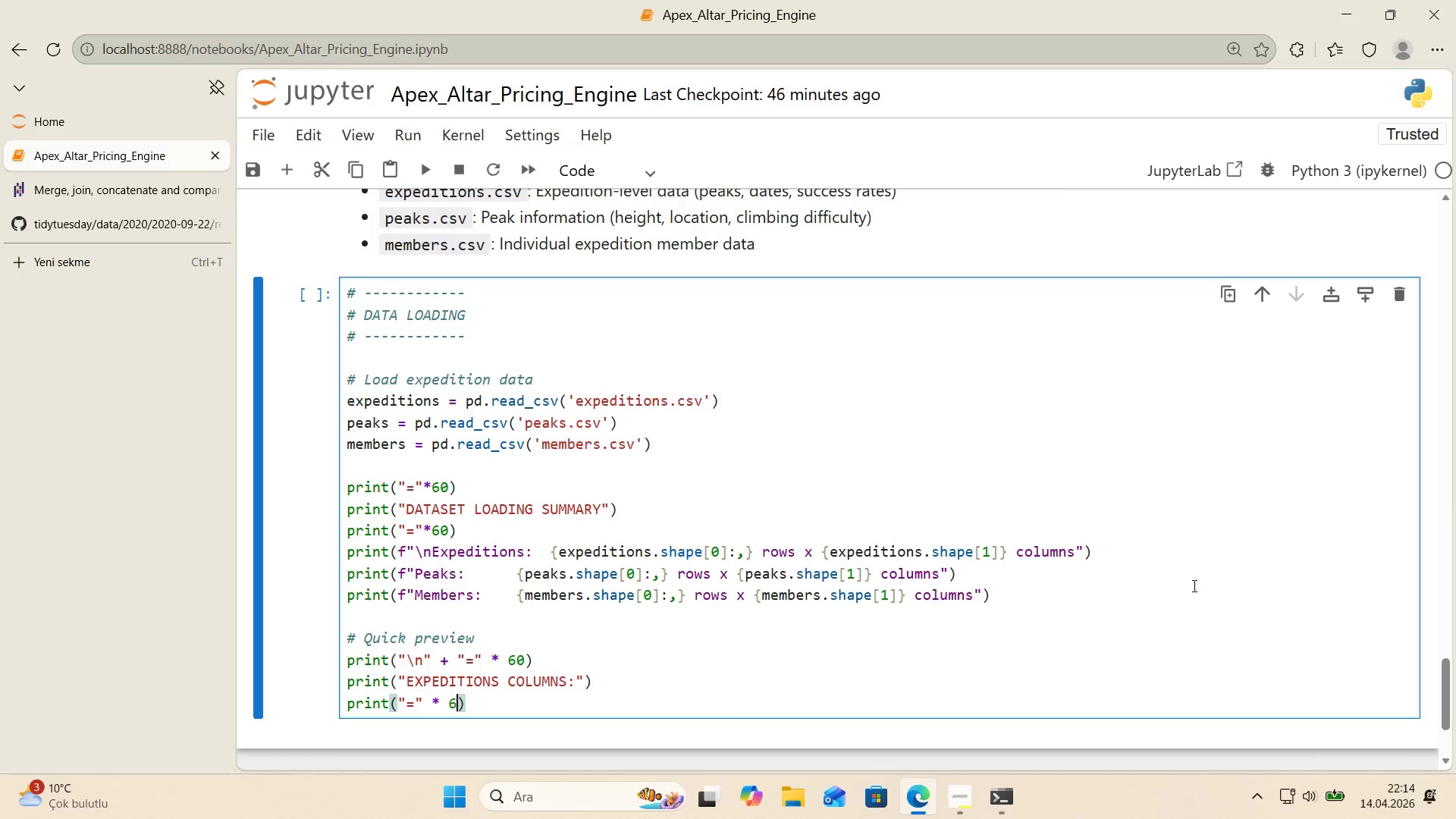 
key(Numpad0)
 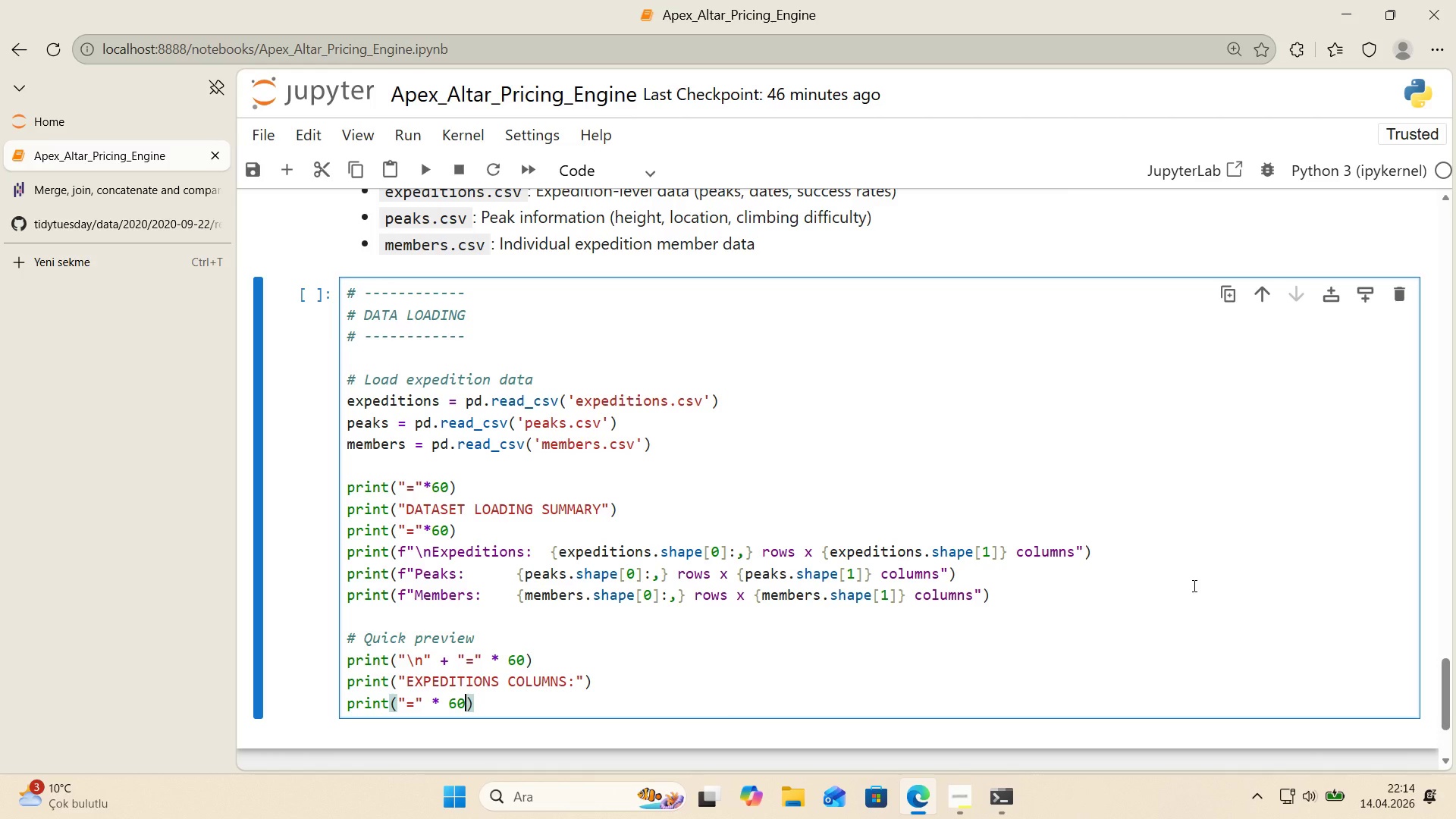 
key(ArrowRight)
 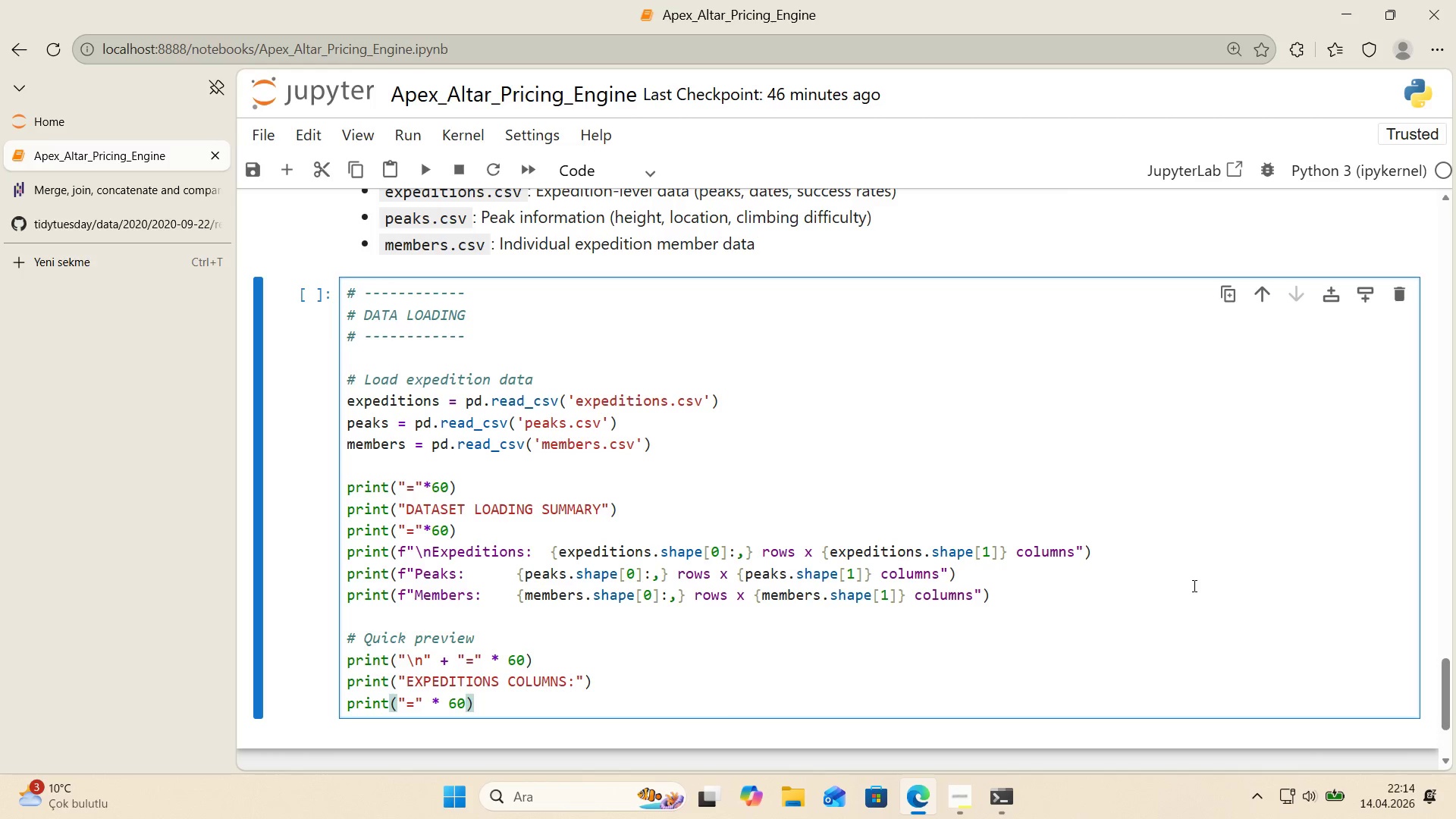 
key(Enter)
 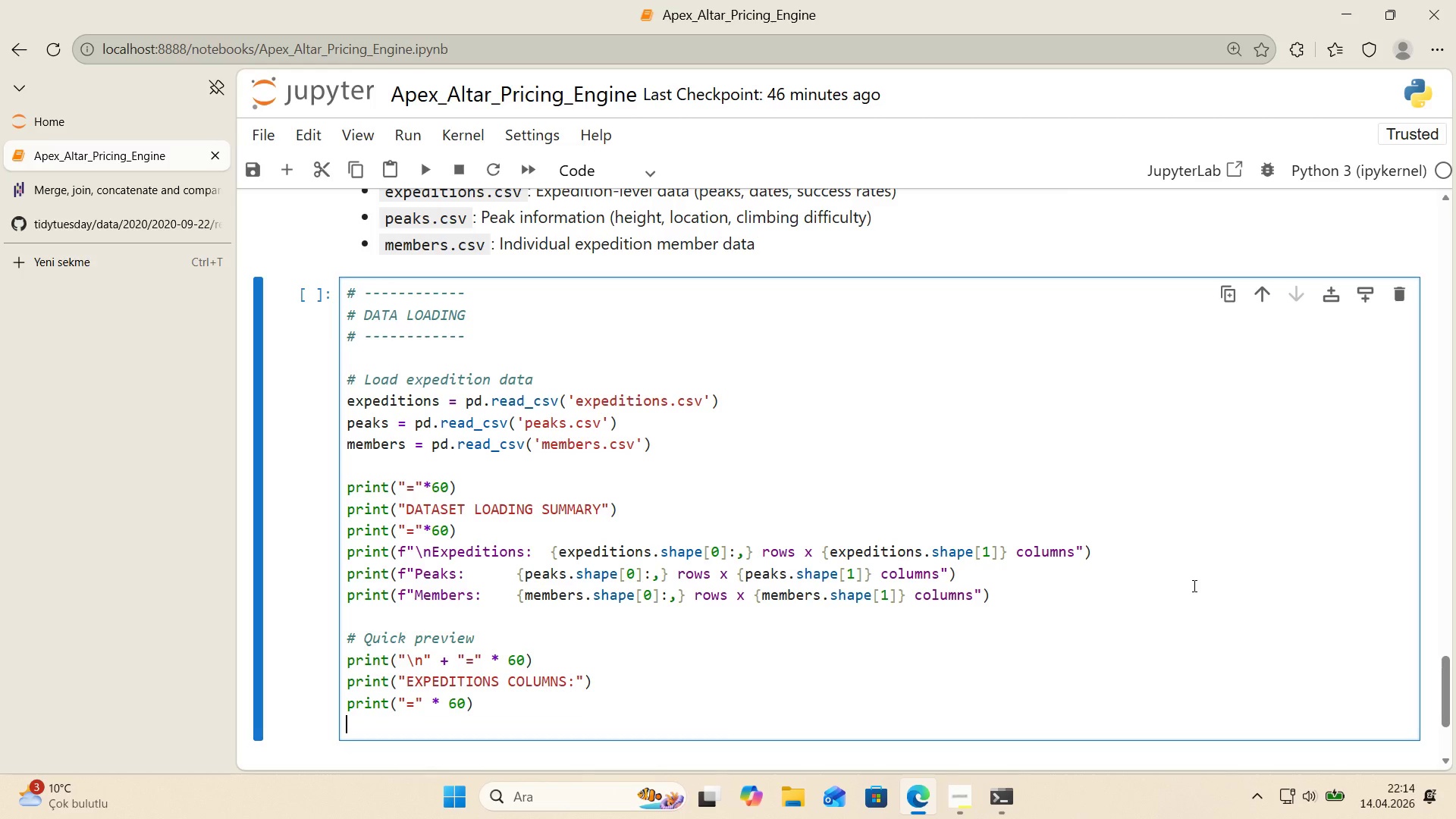 
type(pr'nt()
key(Backspace)
type(*()
 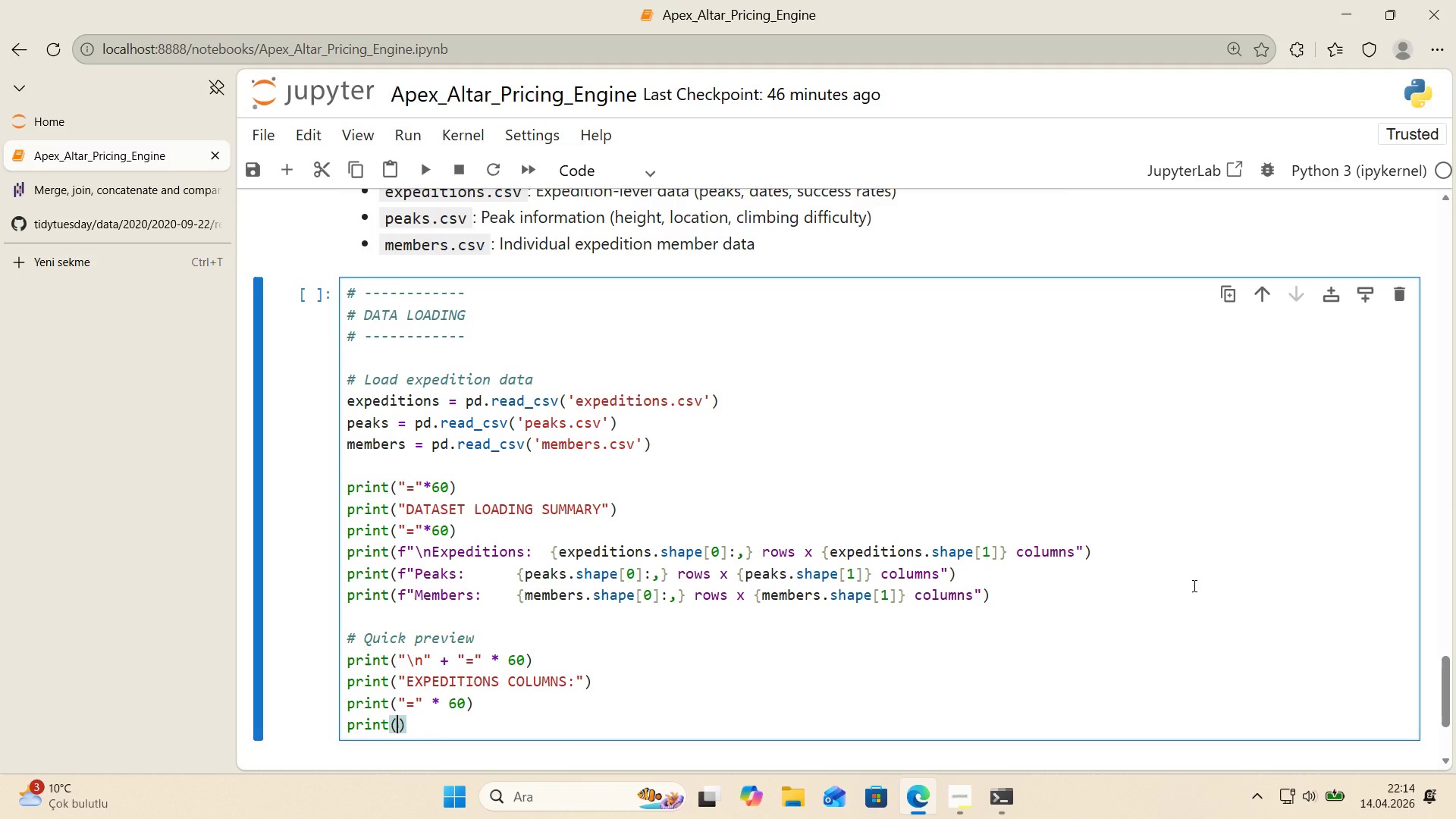 
 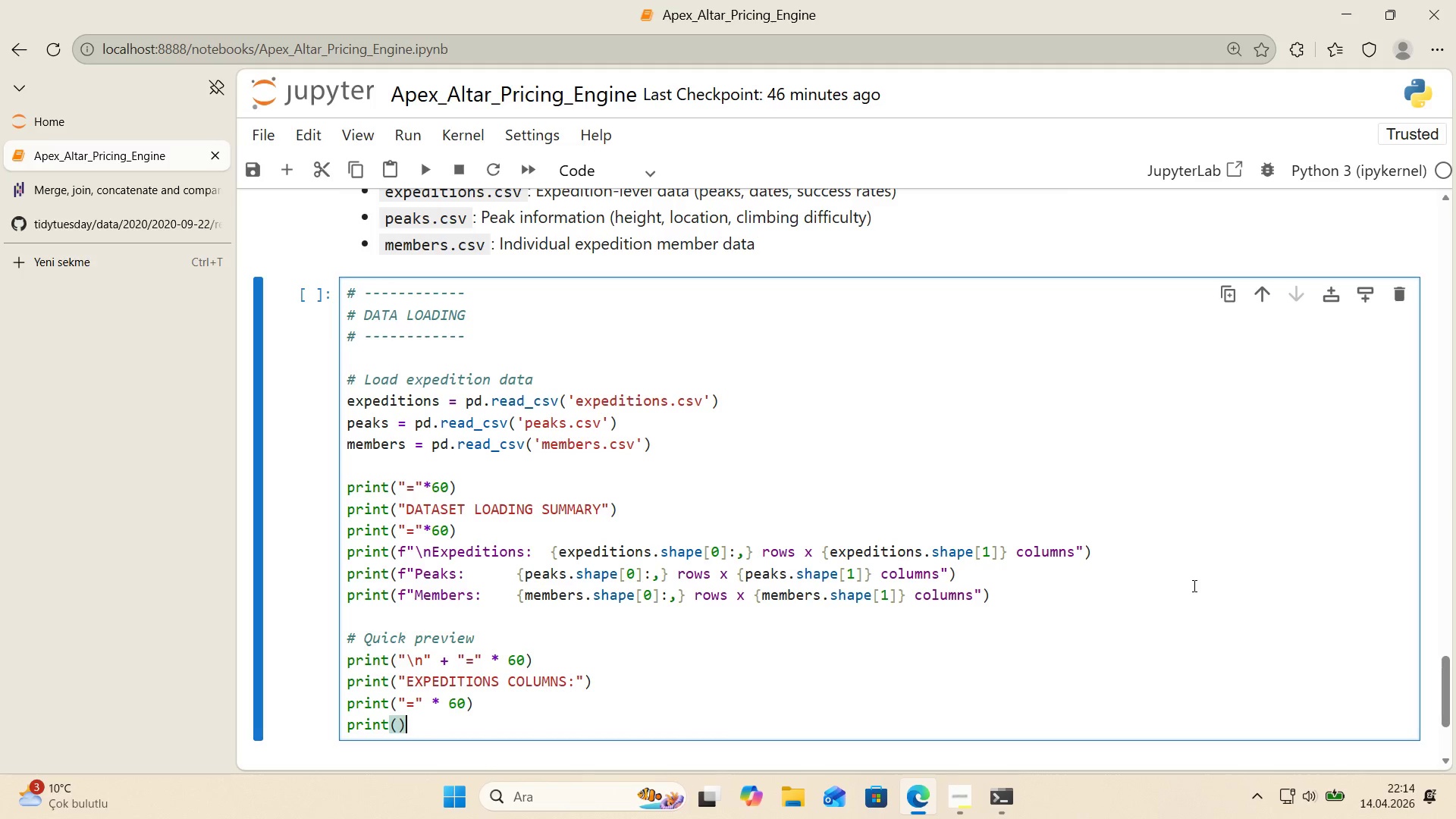 
key(ArrowLeft)
 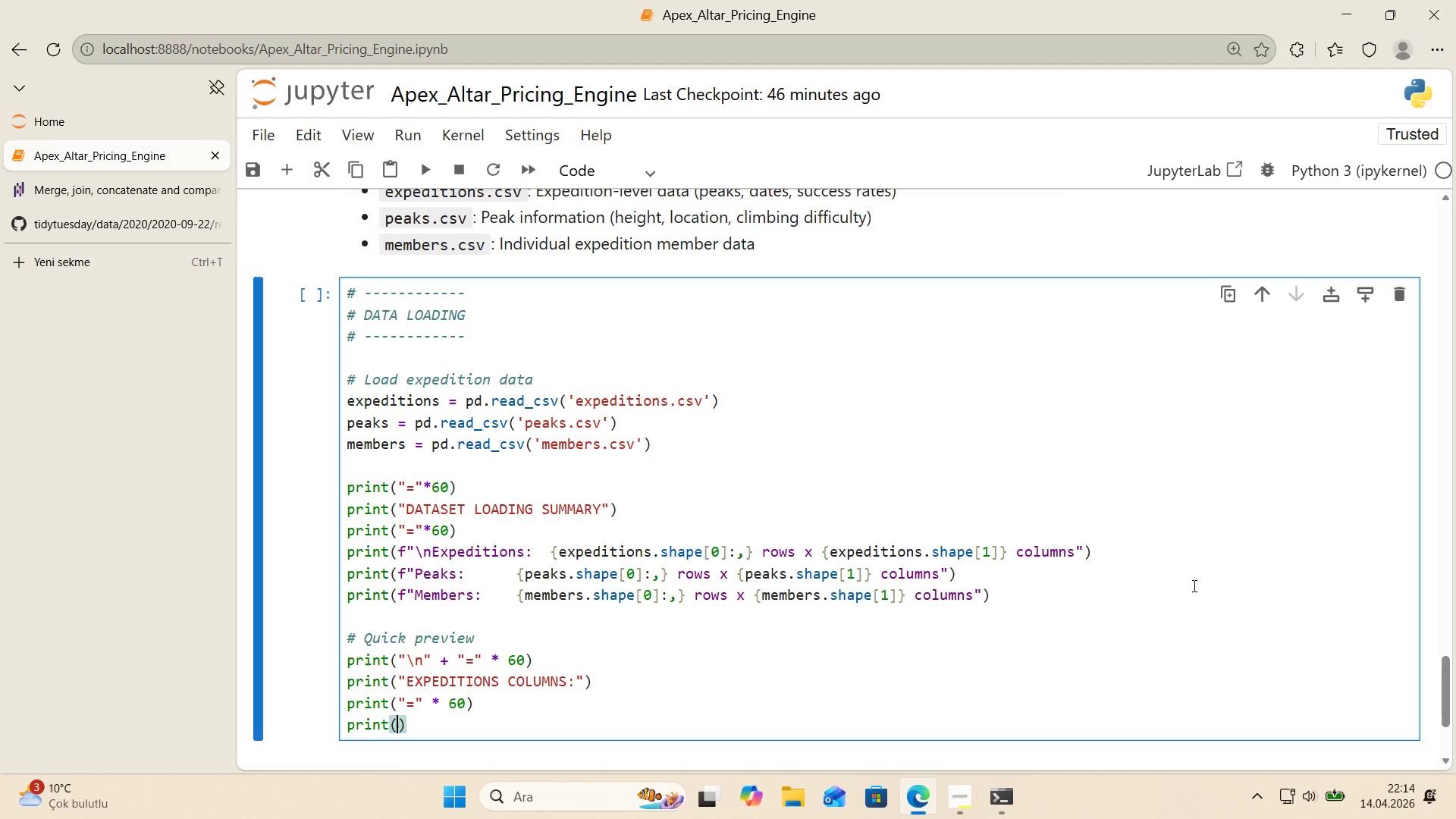 
type(exped't'ons.columns.tol'st*()
 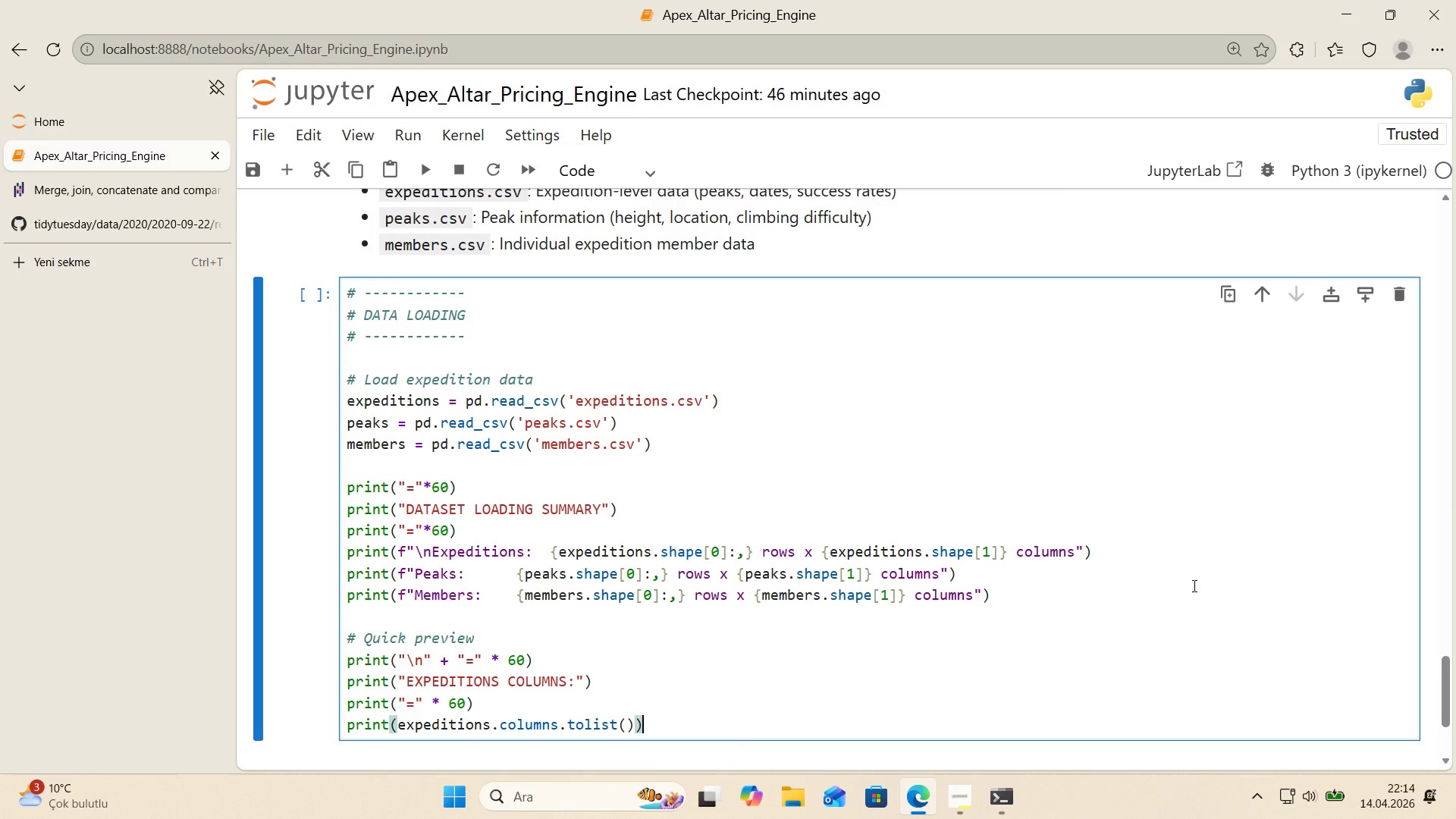 
 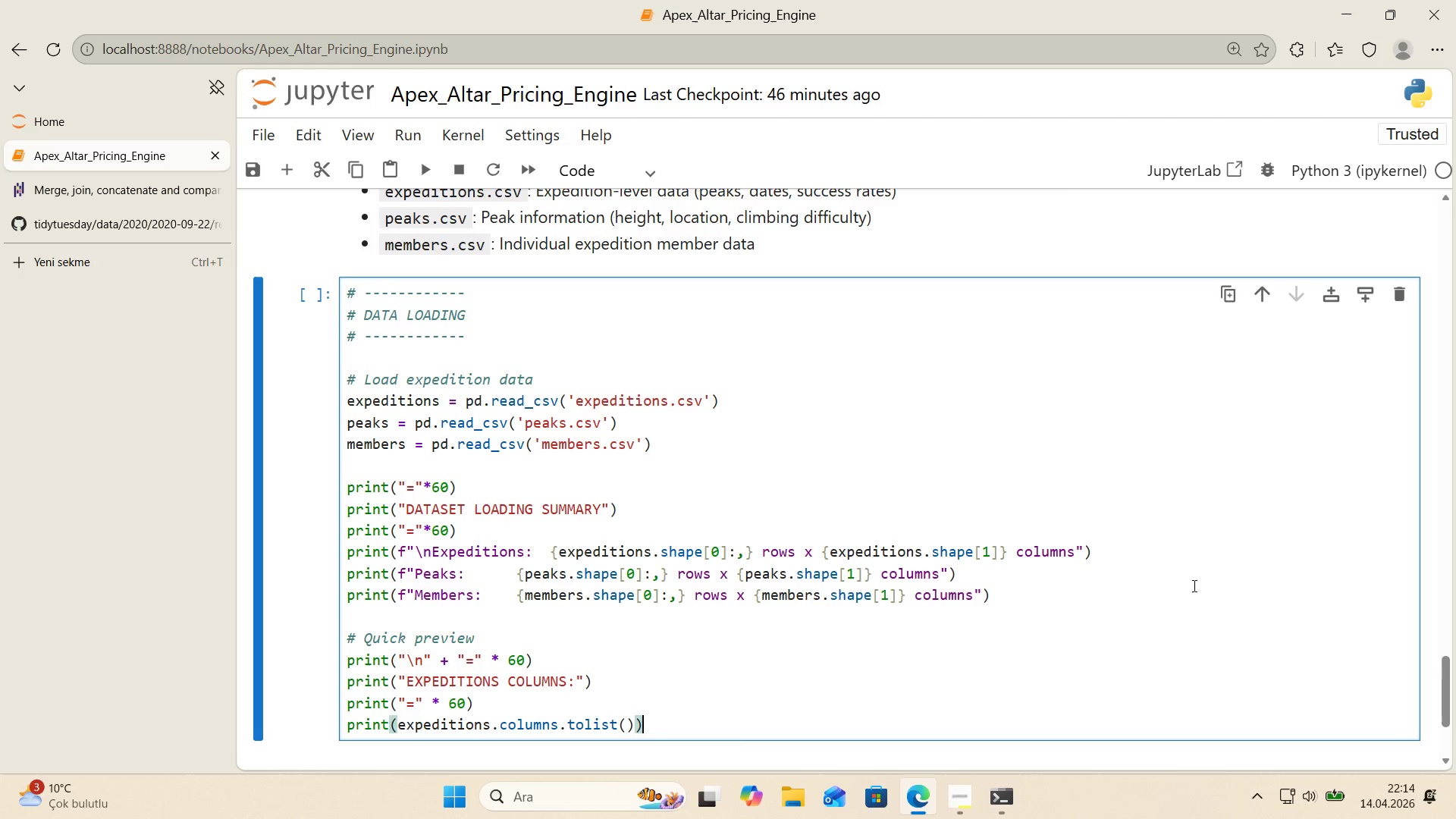 
key(ArrowRight)
 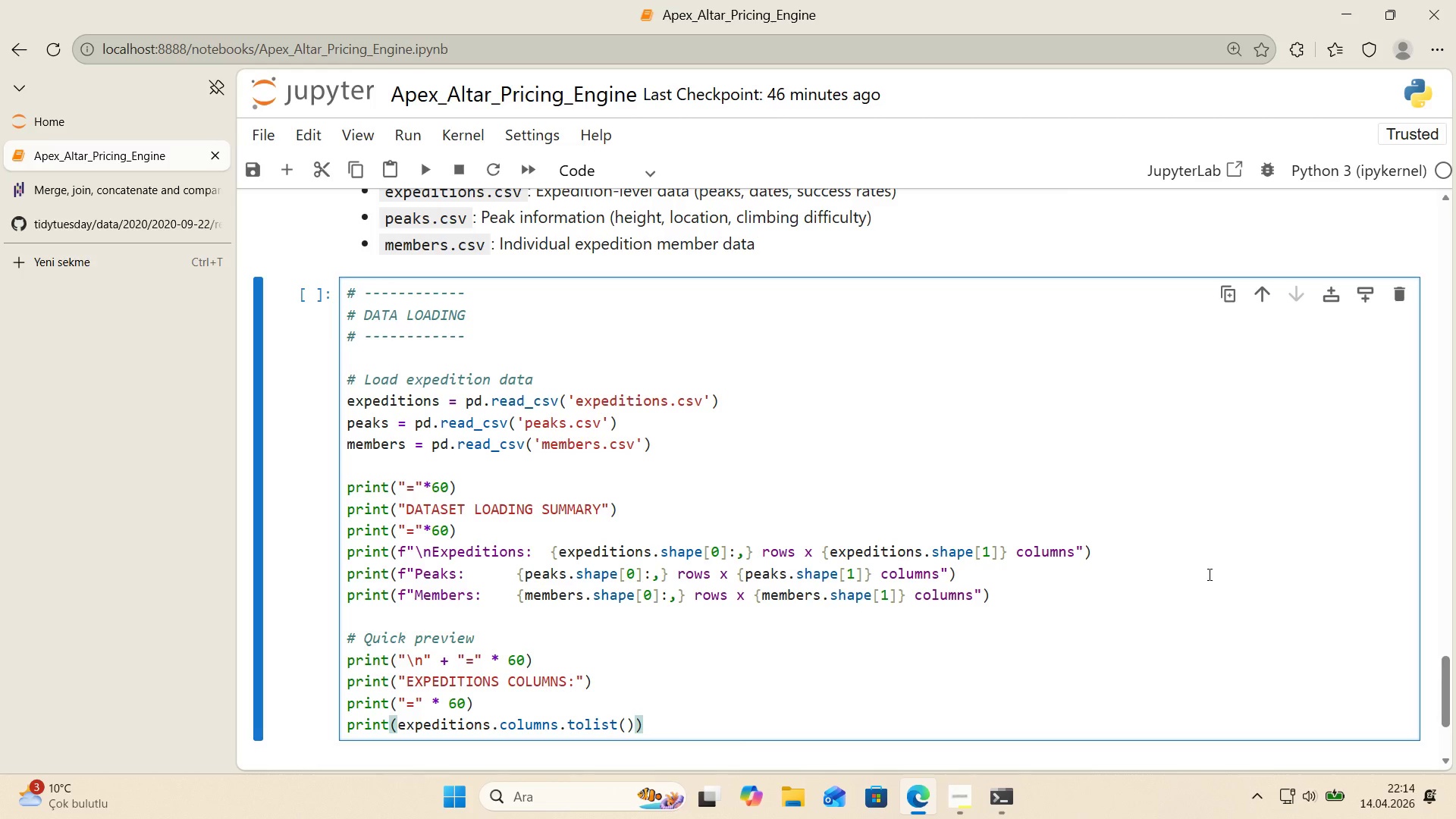 
scroll: coordinate [1209, 574], scroll_direction: down, amount: 1.0
 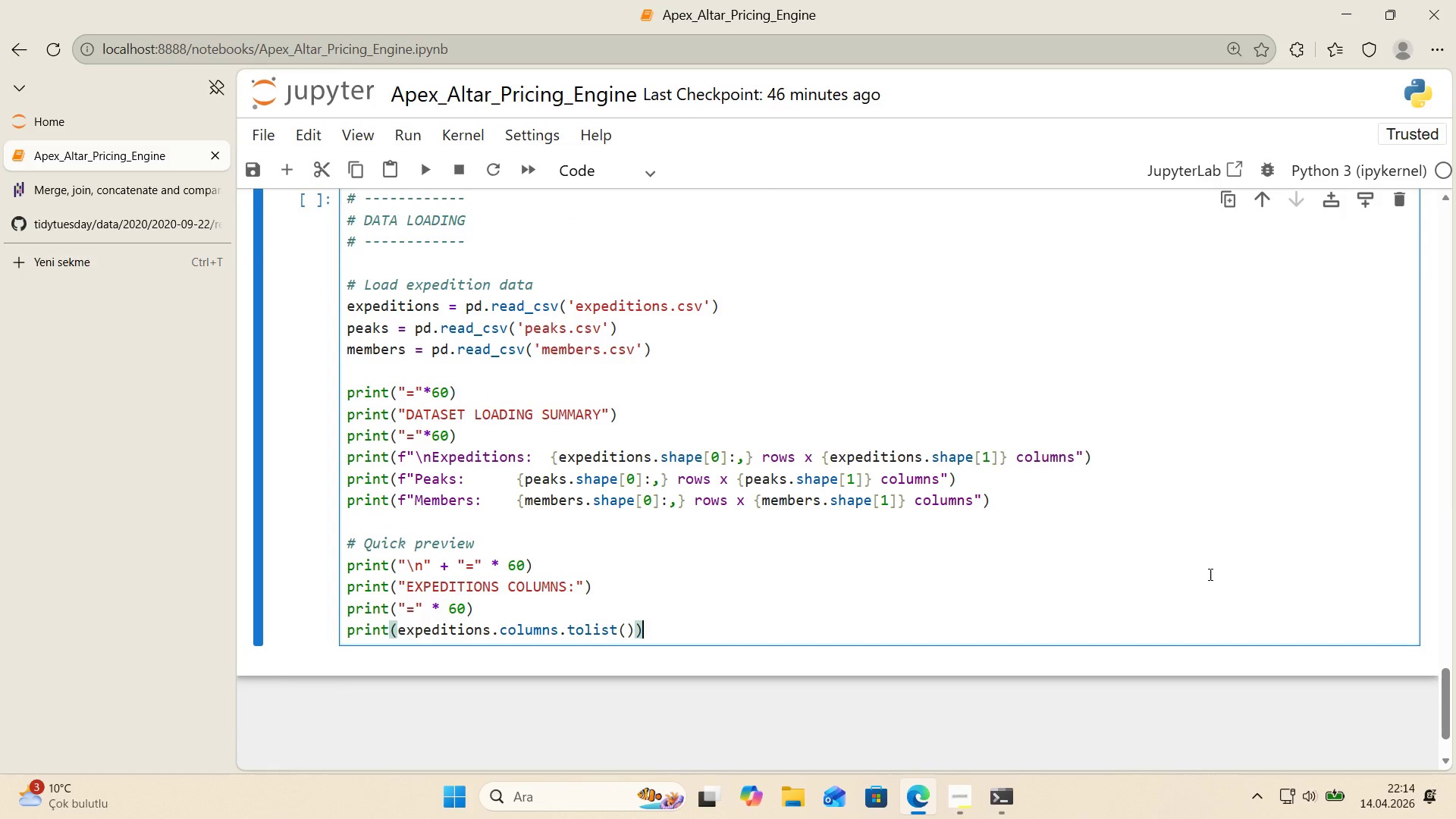 
key(Shift+Enter)
 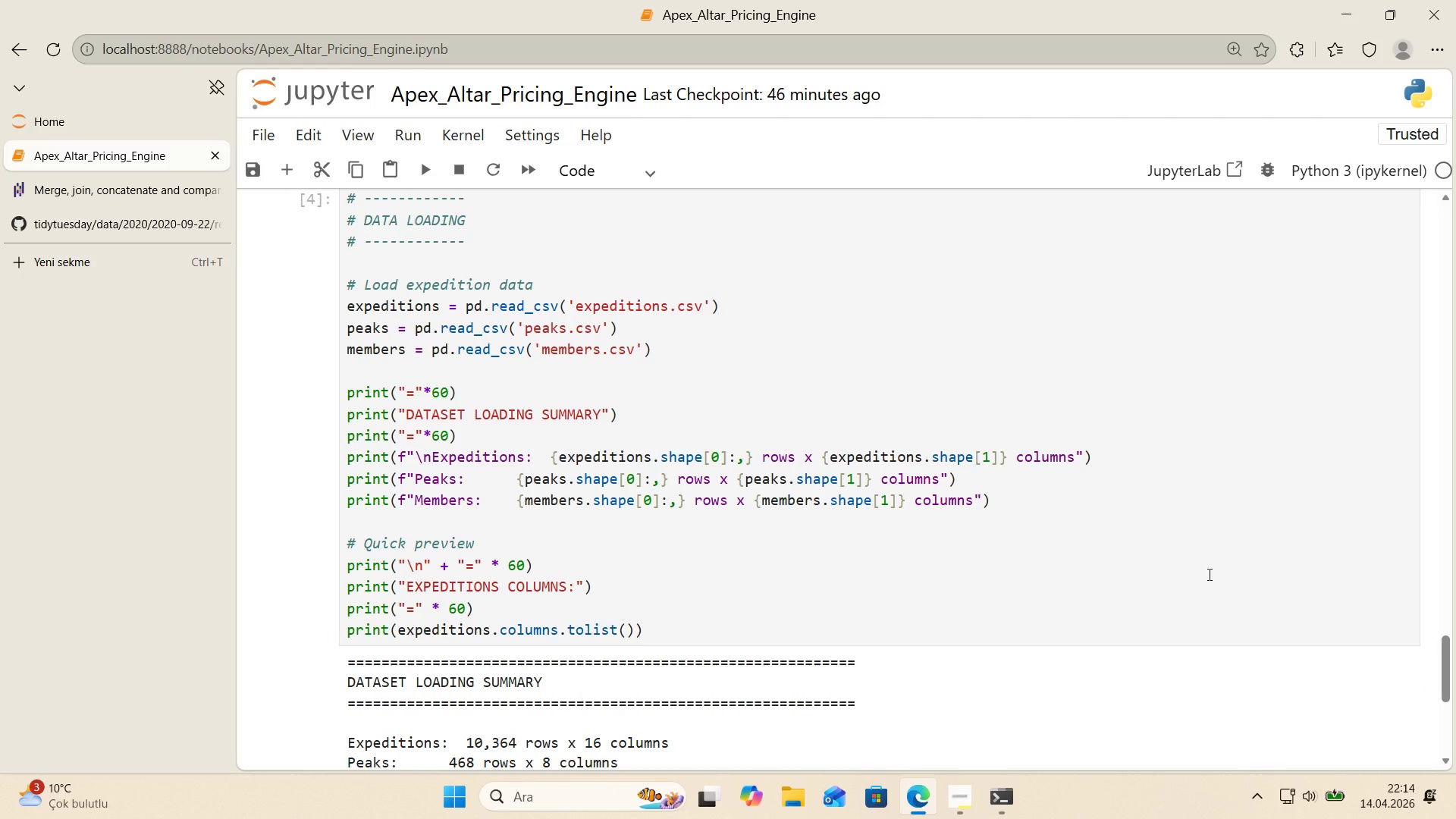 
scroll: coordinate [1079, 570], scroll_direction: down, amount: 2.0
 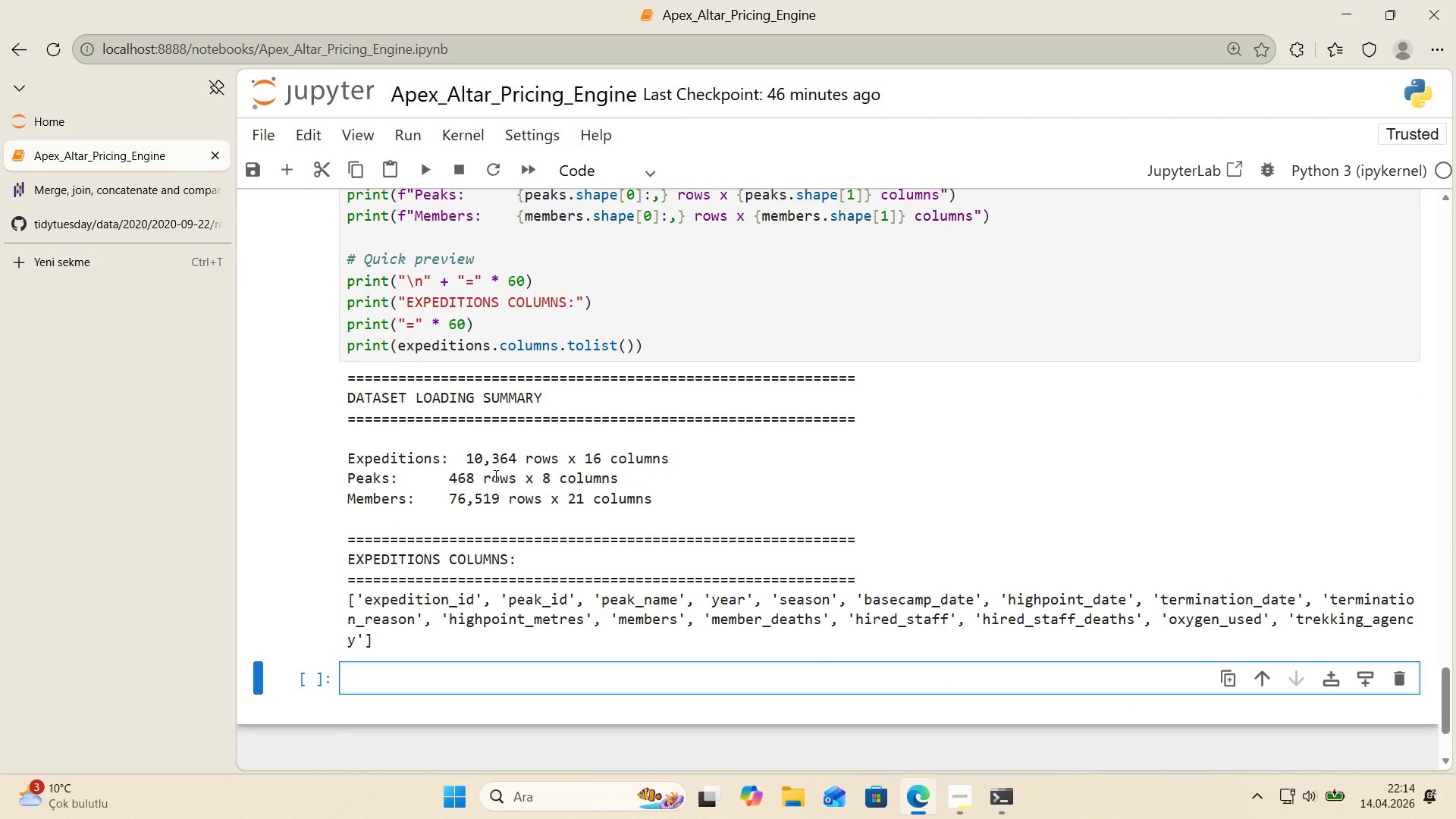 
left_click([97, 231])
 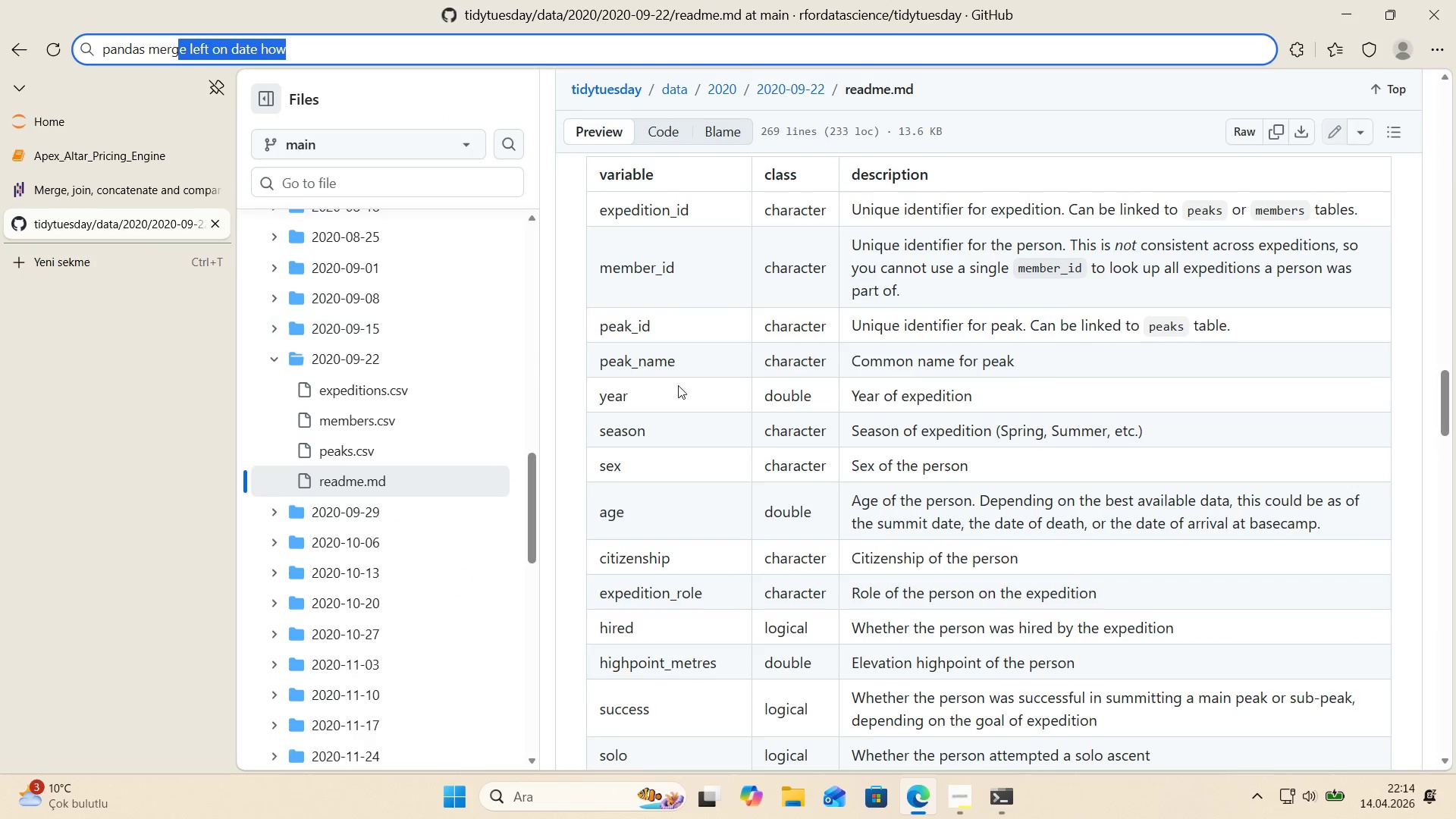 
scroll: coordinate [718, 397], scroll_direction: up, amount: 26.0
 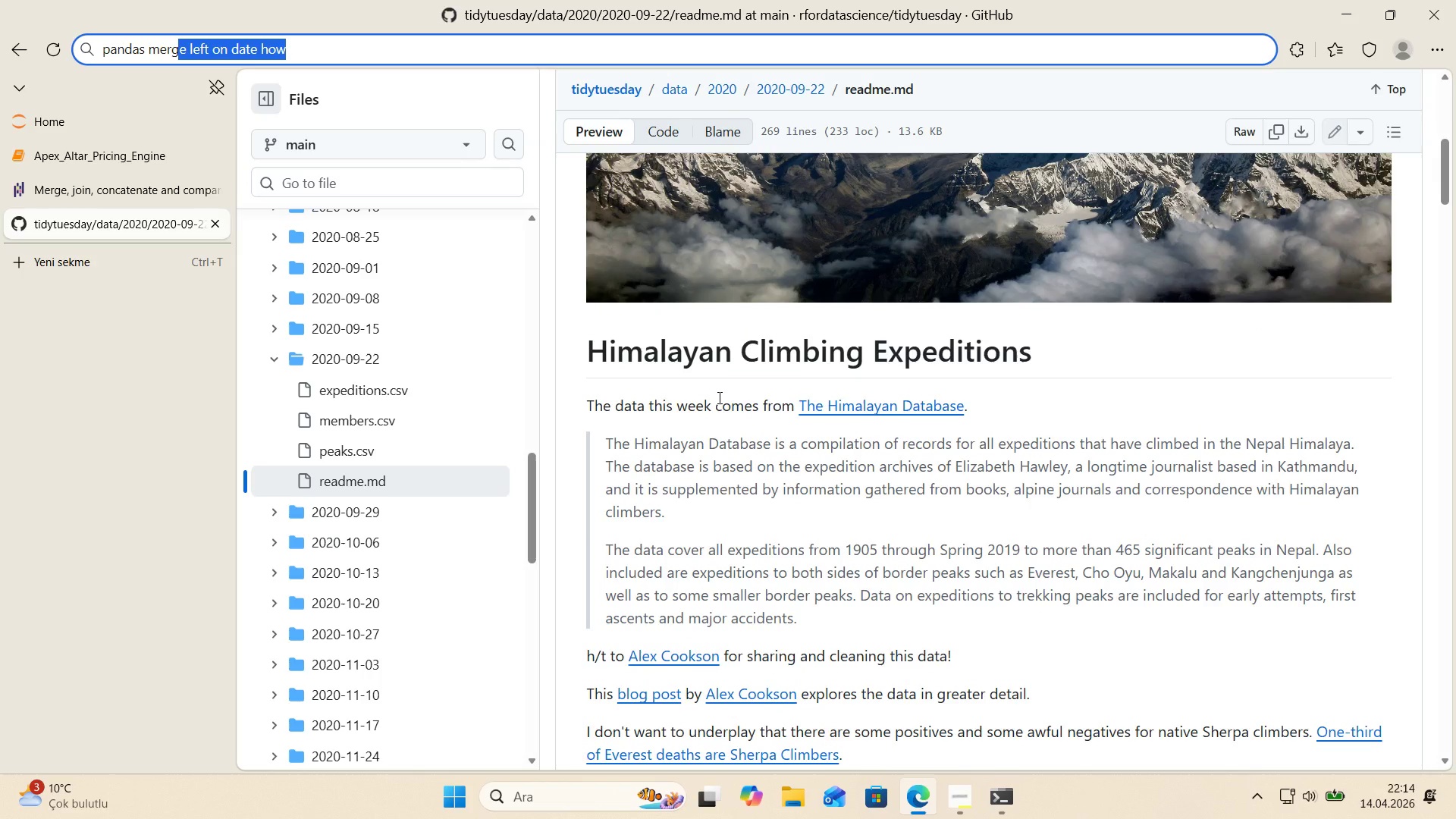 
scroll: coordinate [723, 406], scroll_direction: none, amount: 0.0
 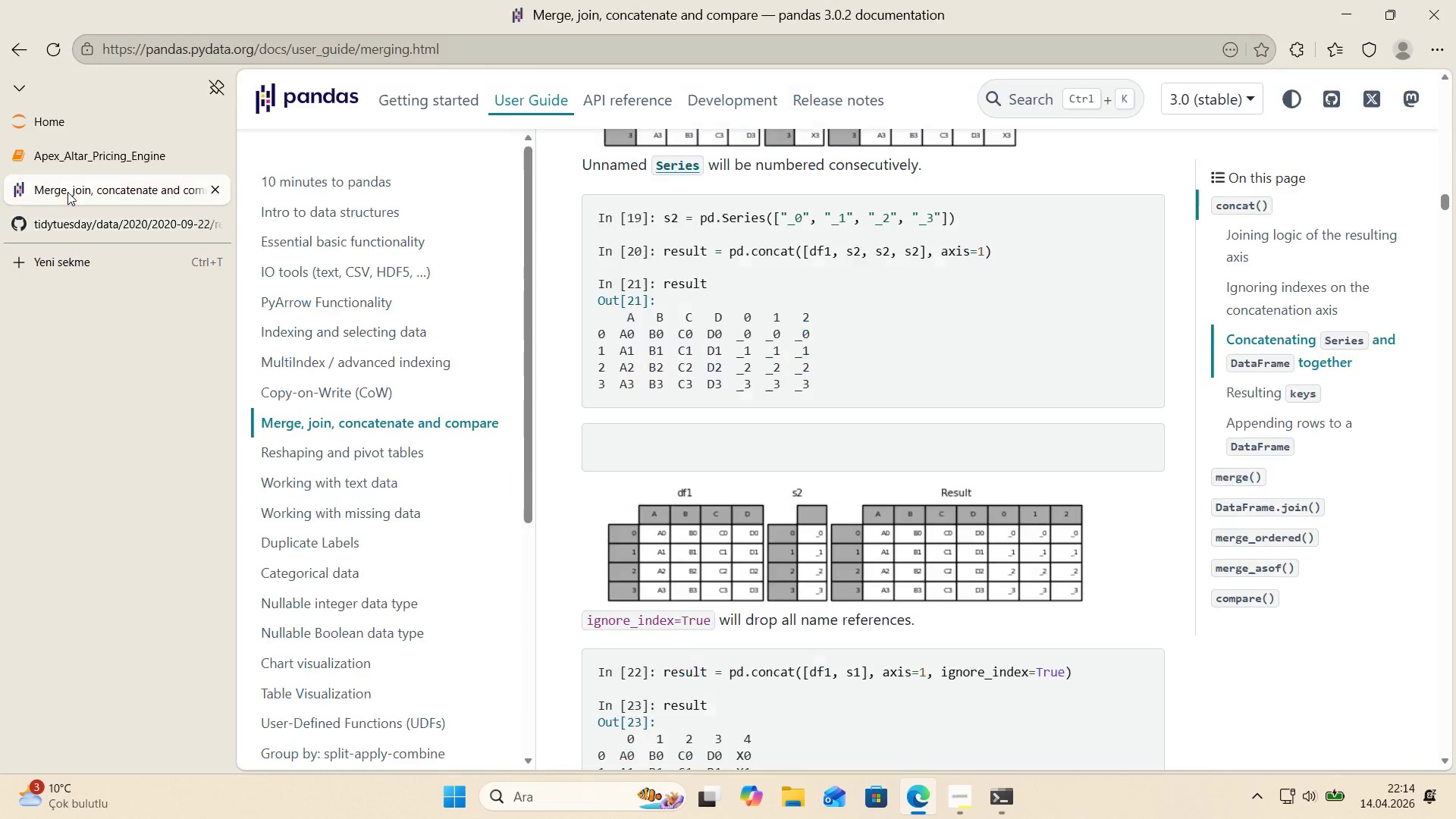 
left_click([96, 159])
 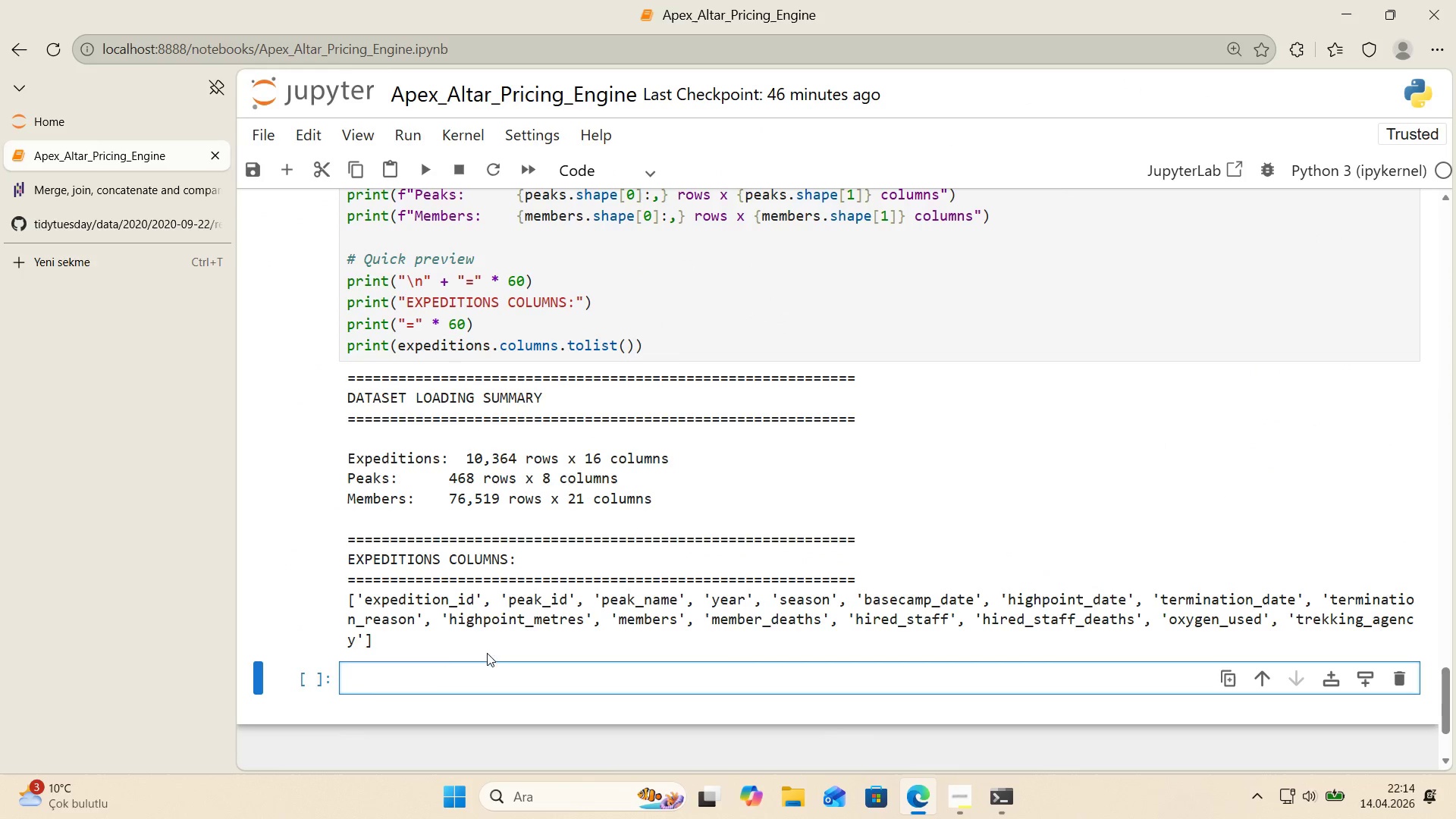 
left_click([445, 667])
 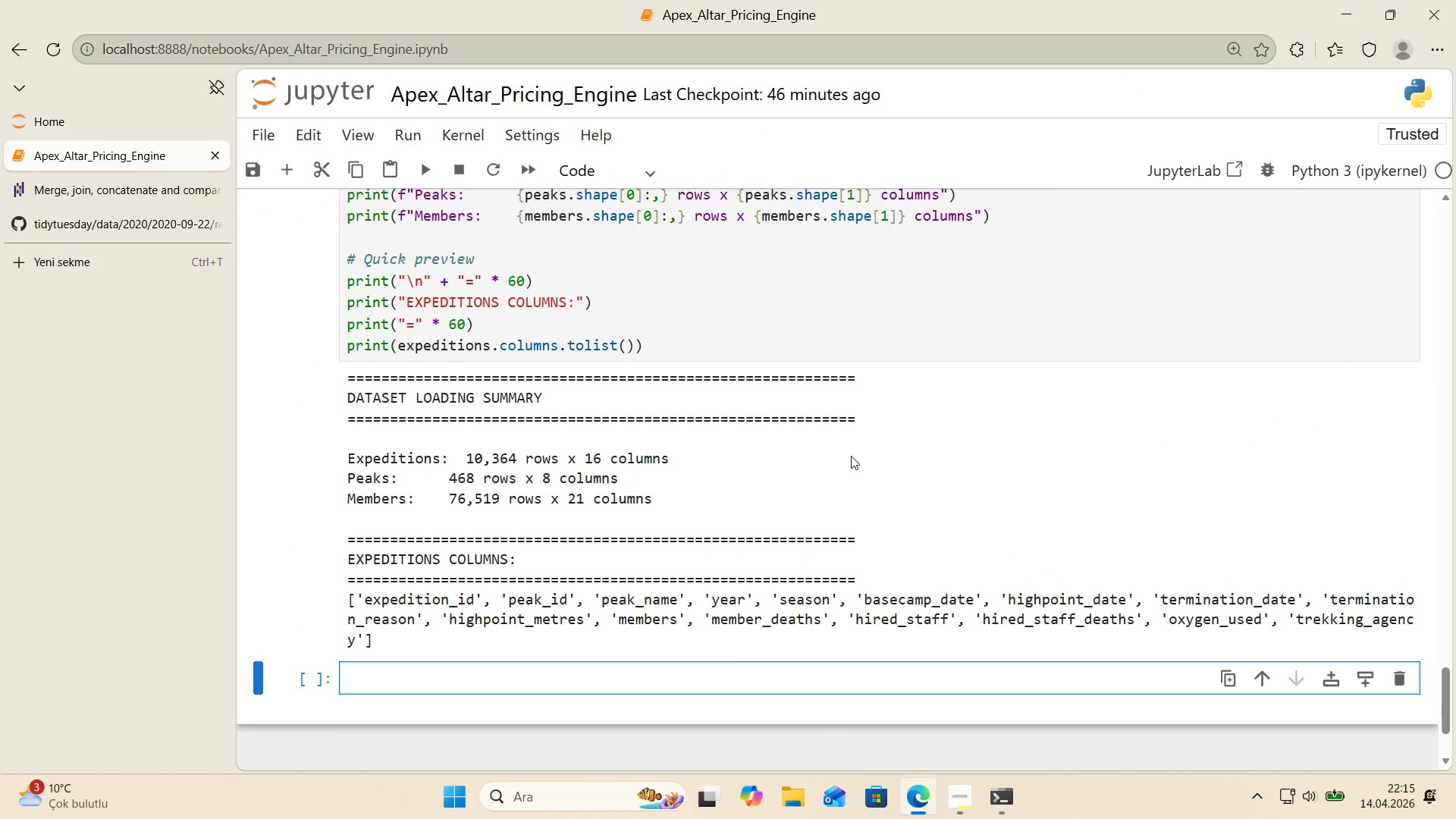 
wait(6.5)
 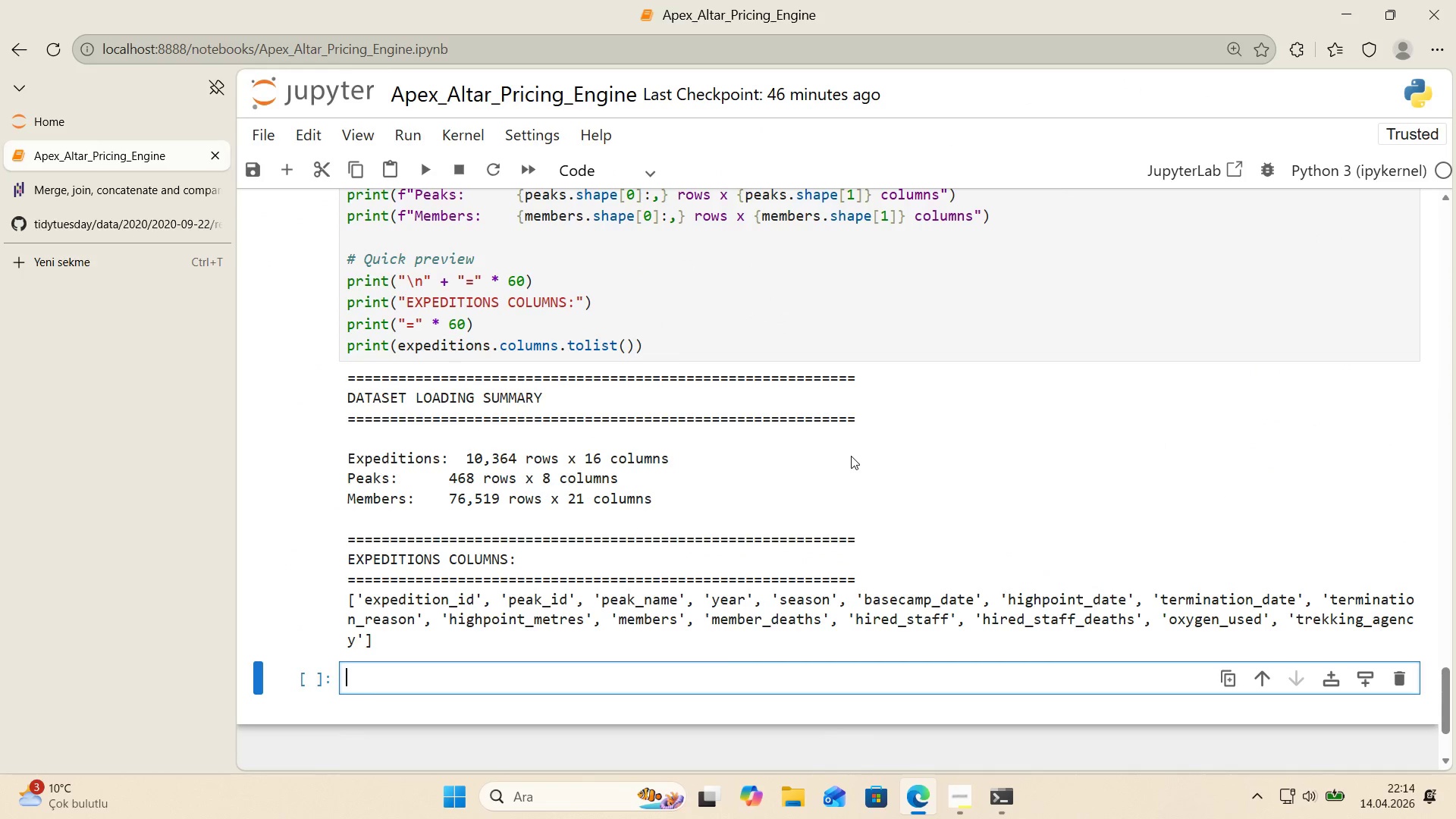 
scroll: coordinate [595, 388], scroll_direction: up, amount: 5.0
 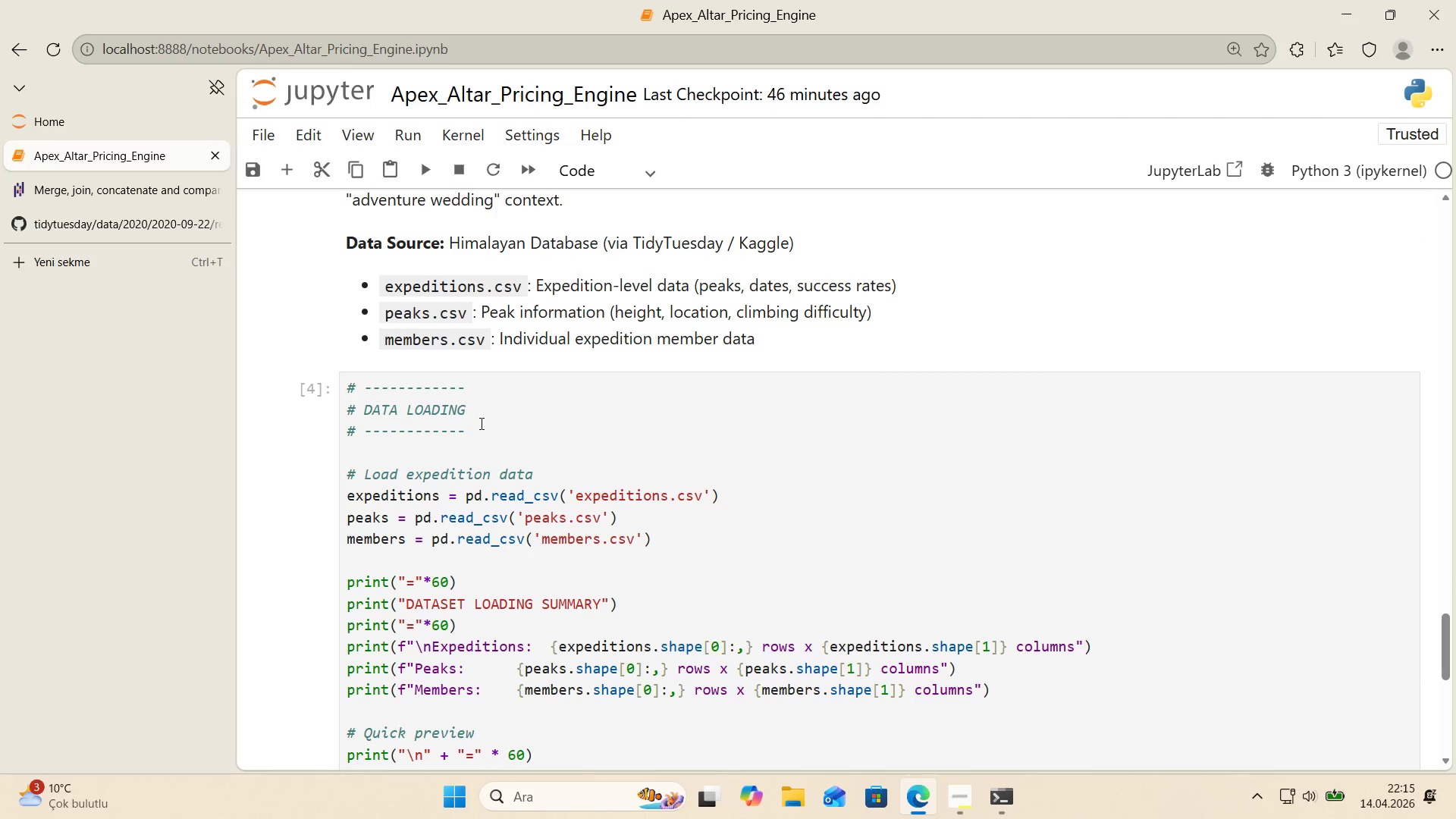 
left_click_drag(start_coordinate=[481, 429], to_coordinate=[344, 429])
 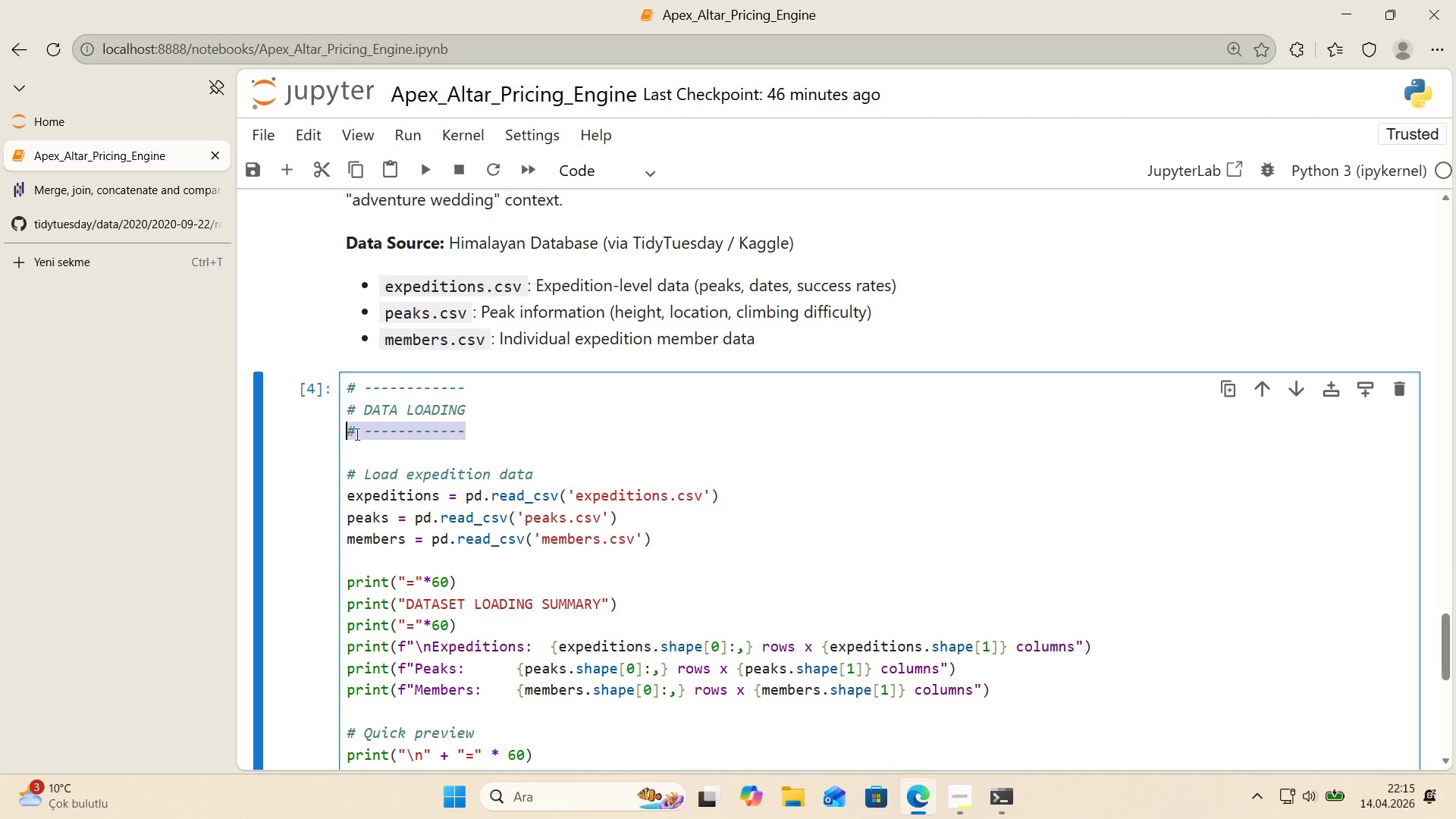 
key(Control+ControlLeft)
 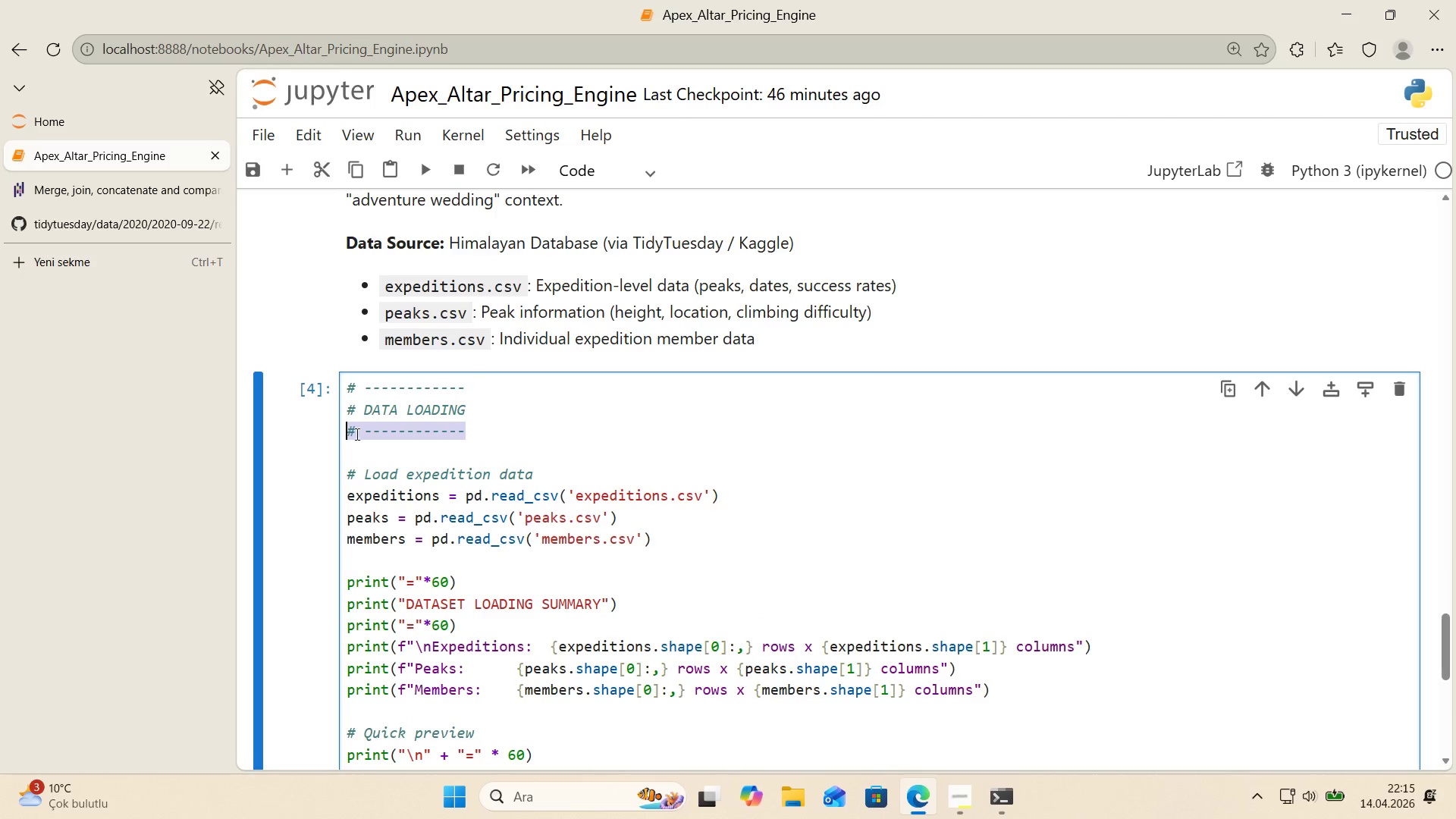 
key(Control+C)
 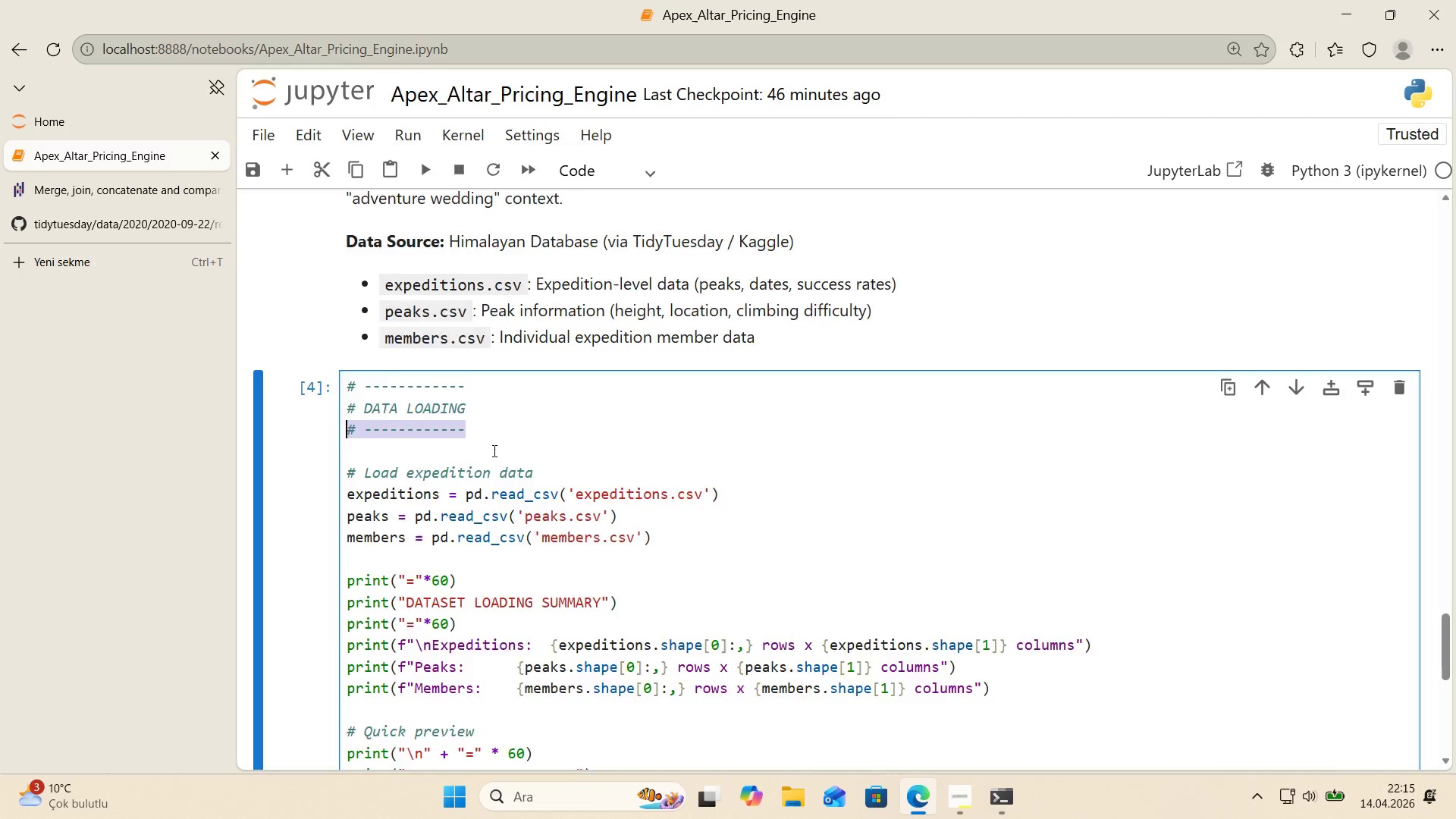 
scroll: coordinate [492, 451], scroll_direction: down, amount: 9.0
 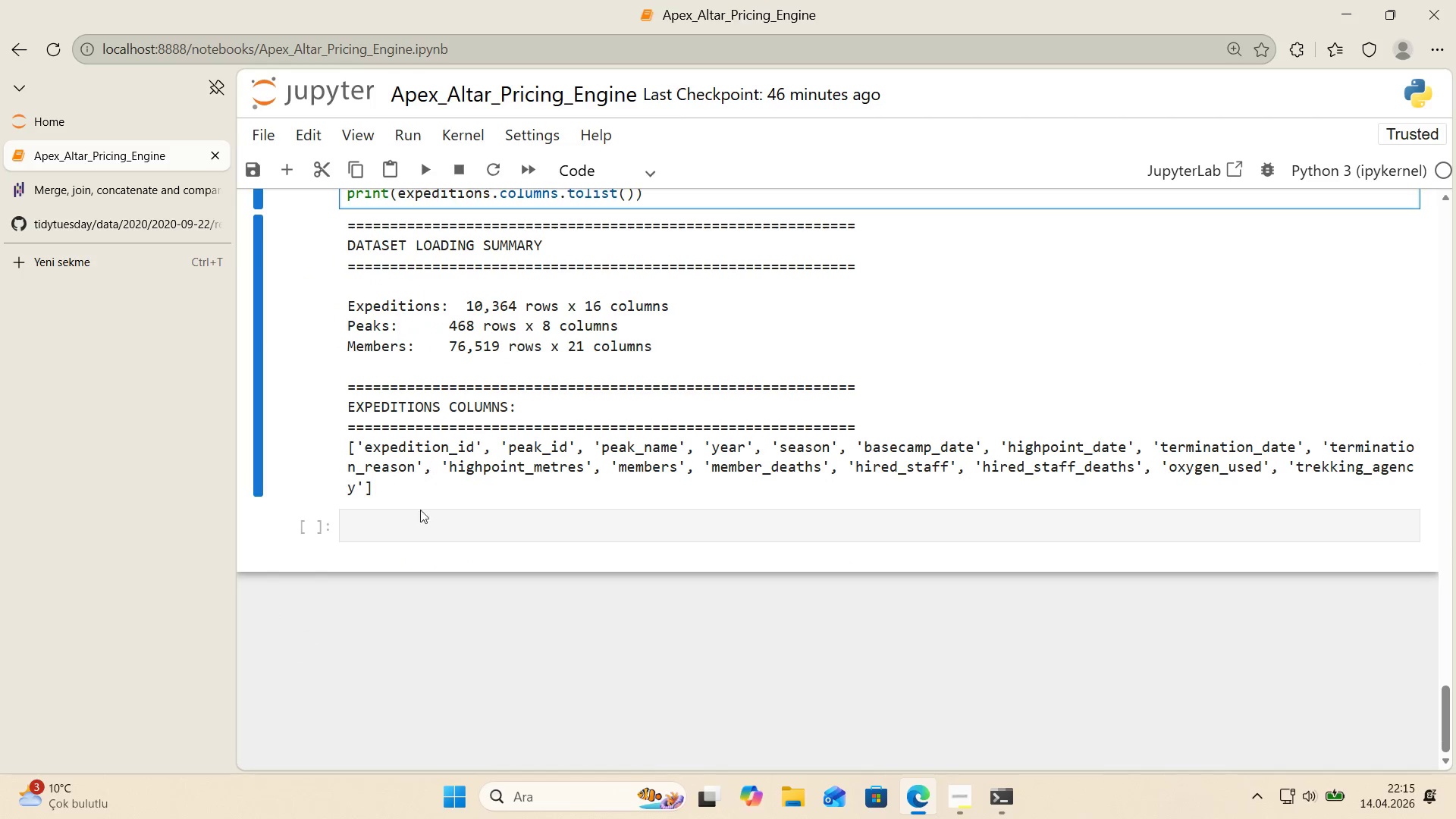 
left_click([420, 522])
 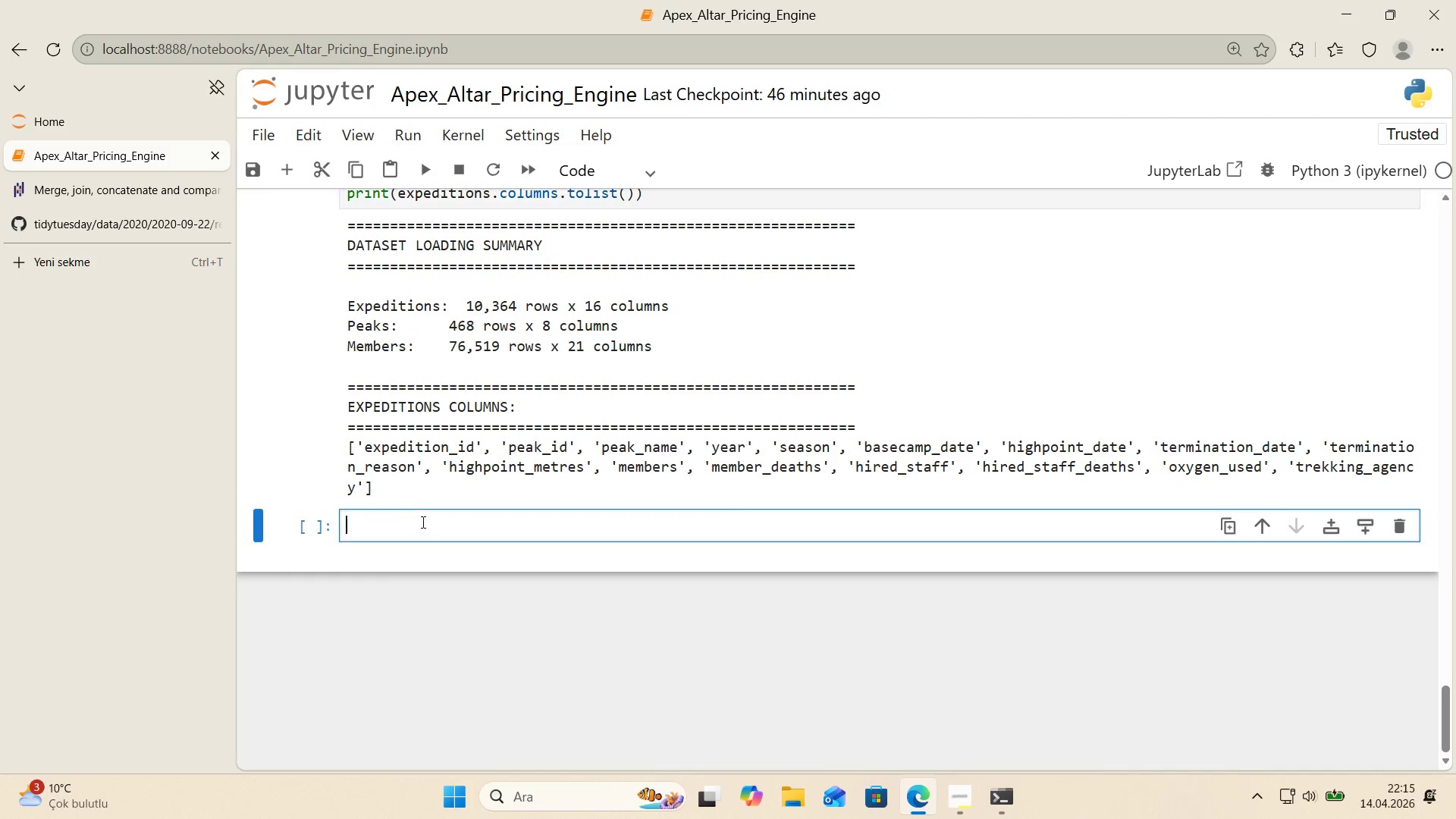 
key(Control+ControlLeft)
 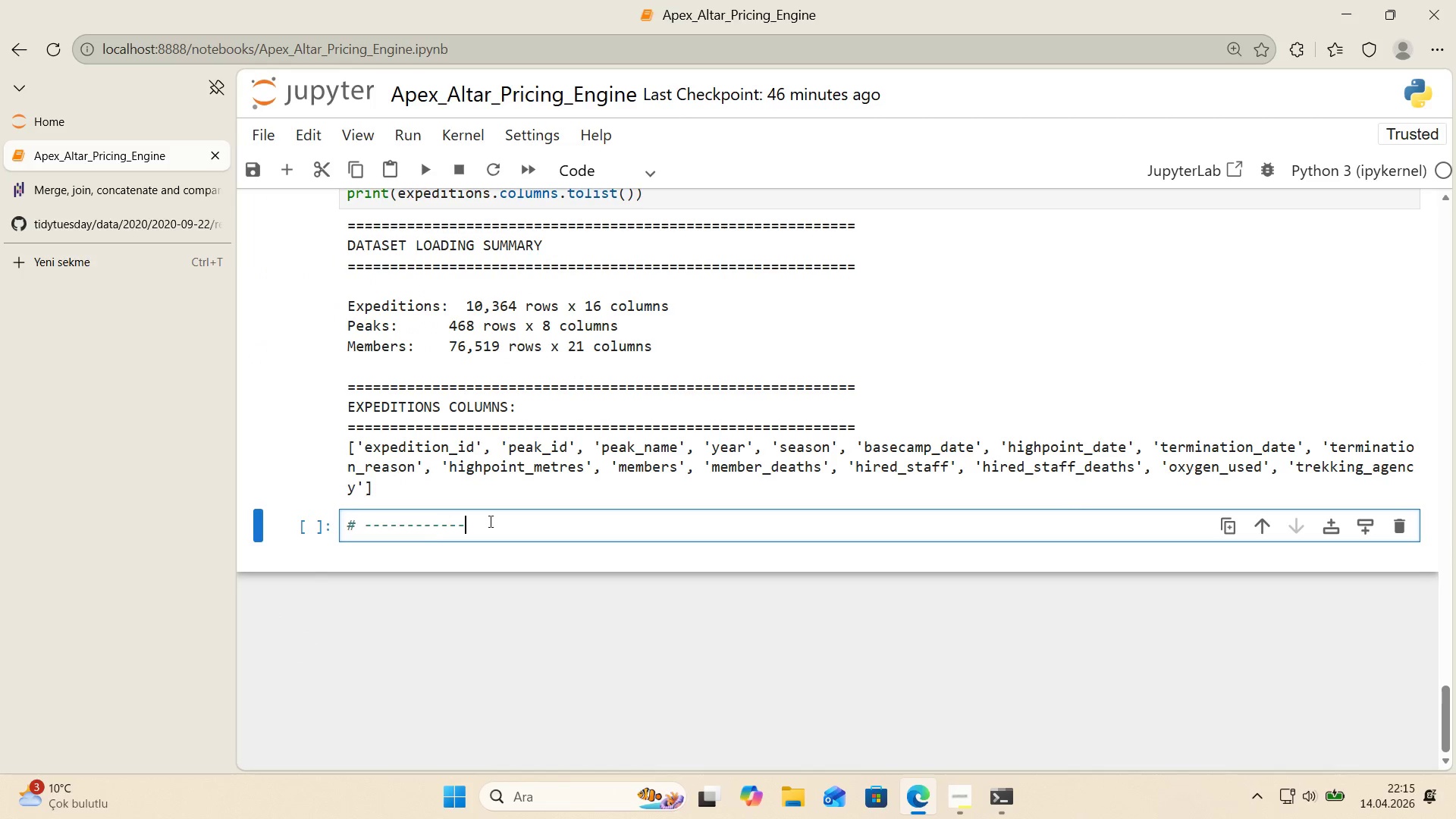 
key(Control+V)
 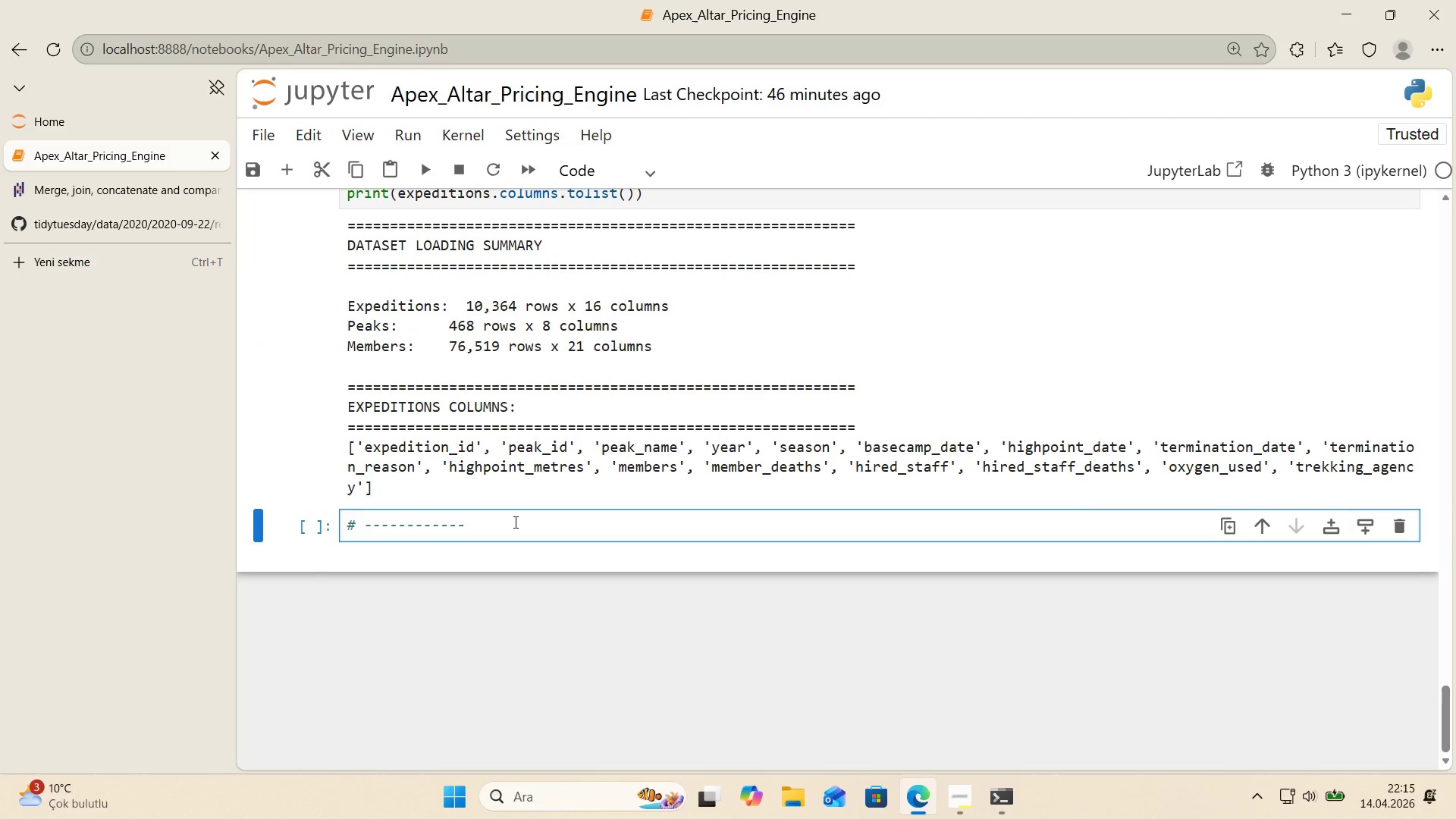 
key(Enter)
 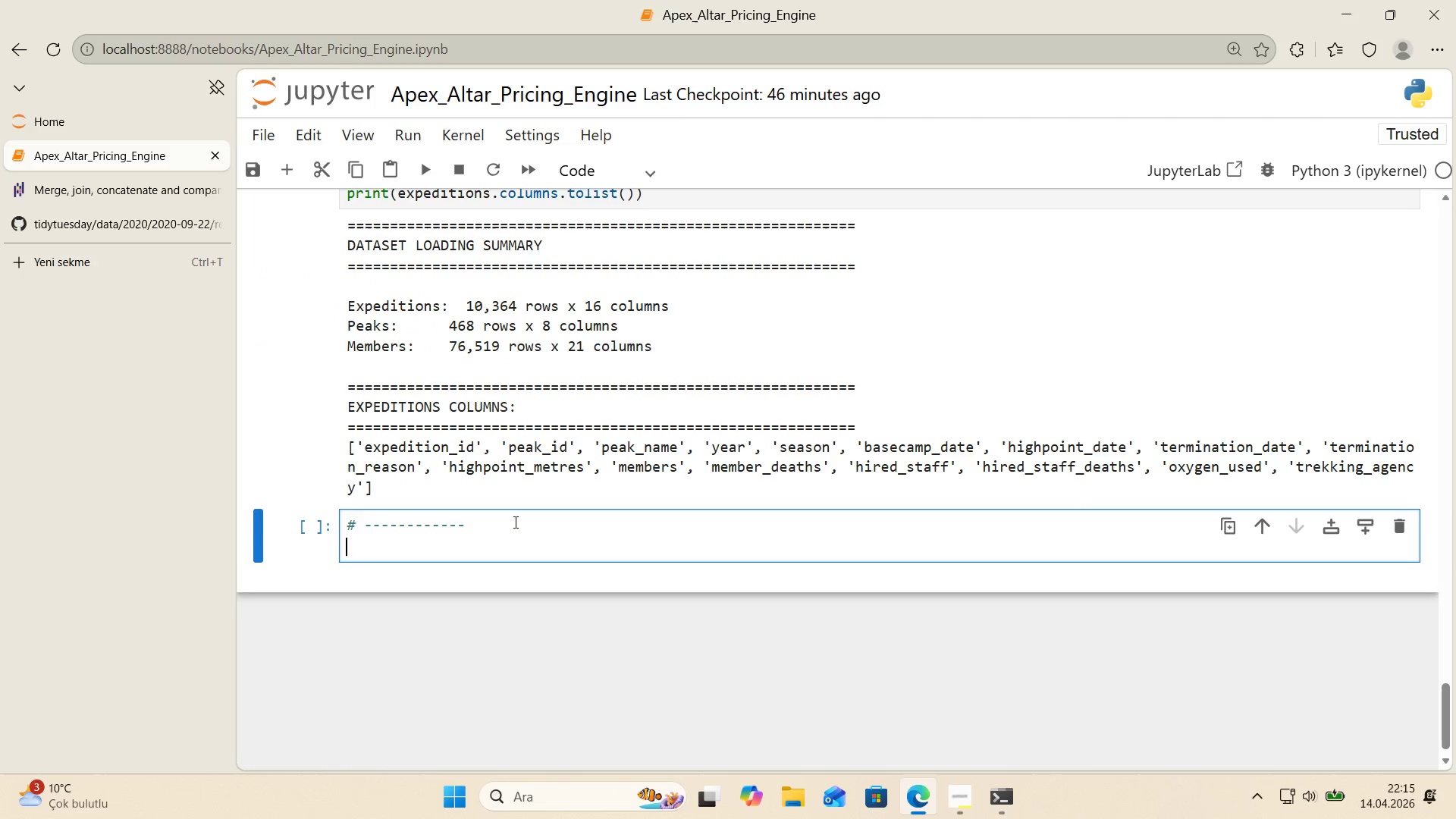 
key(Alt+Control+AltRight)
 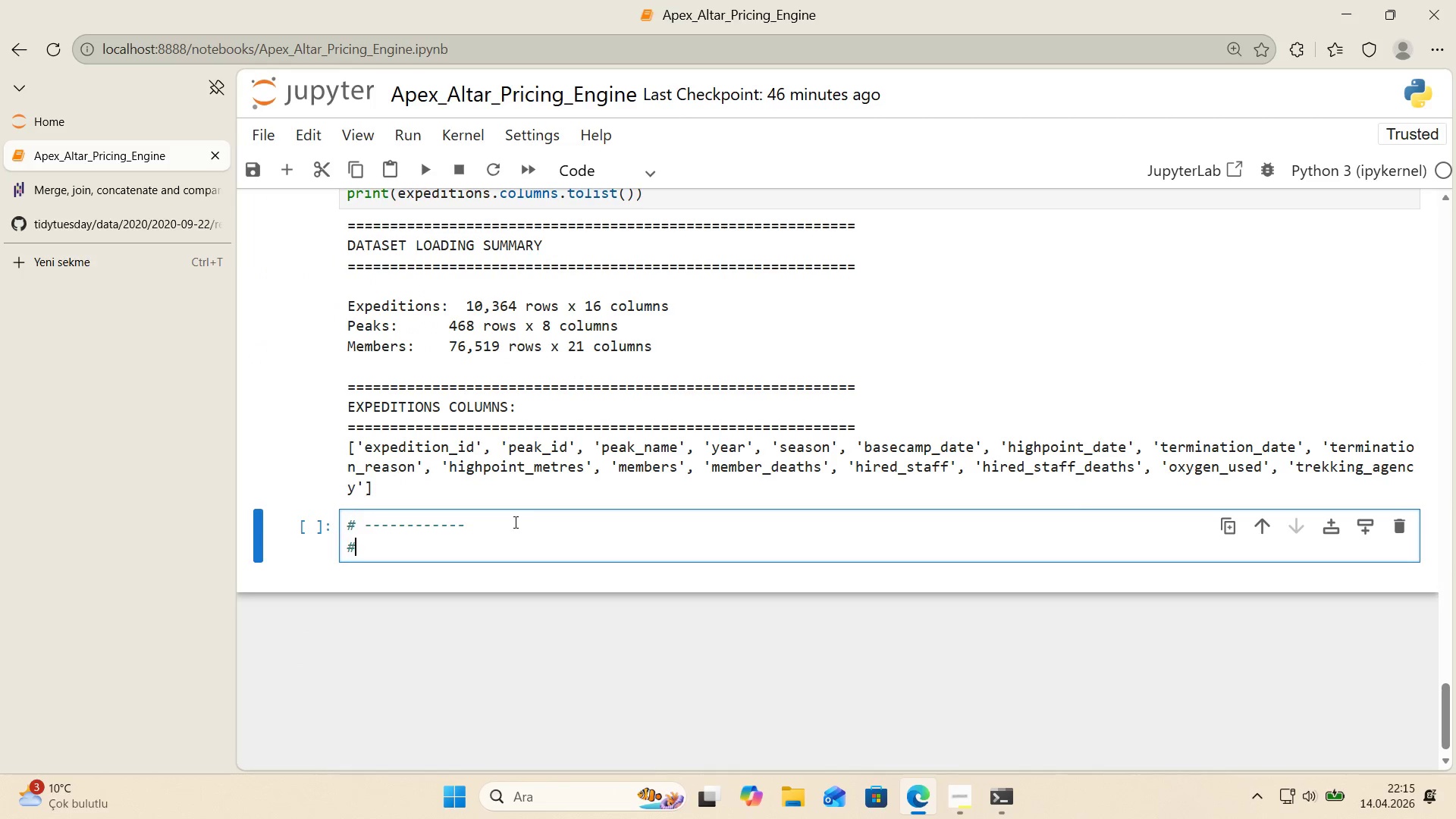 
key(Control+ControlLeft)
 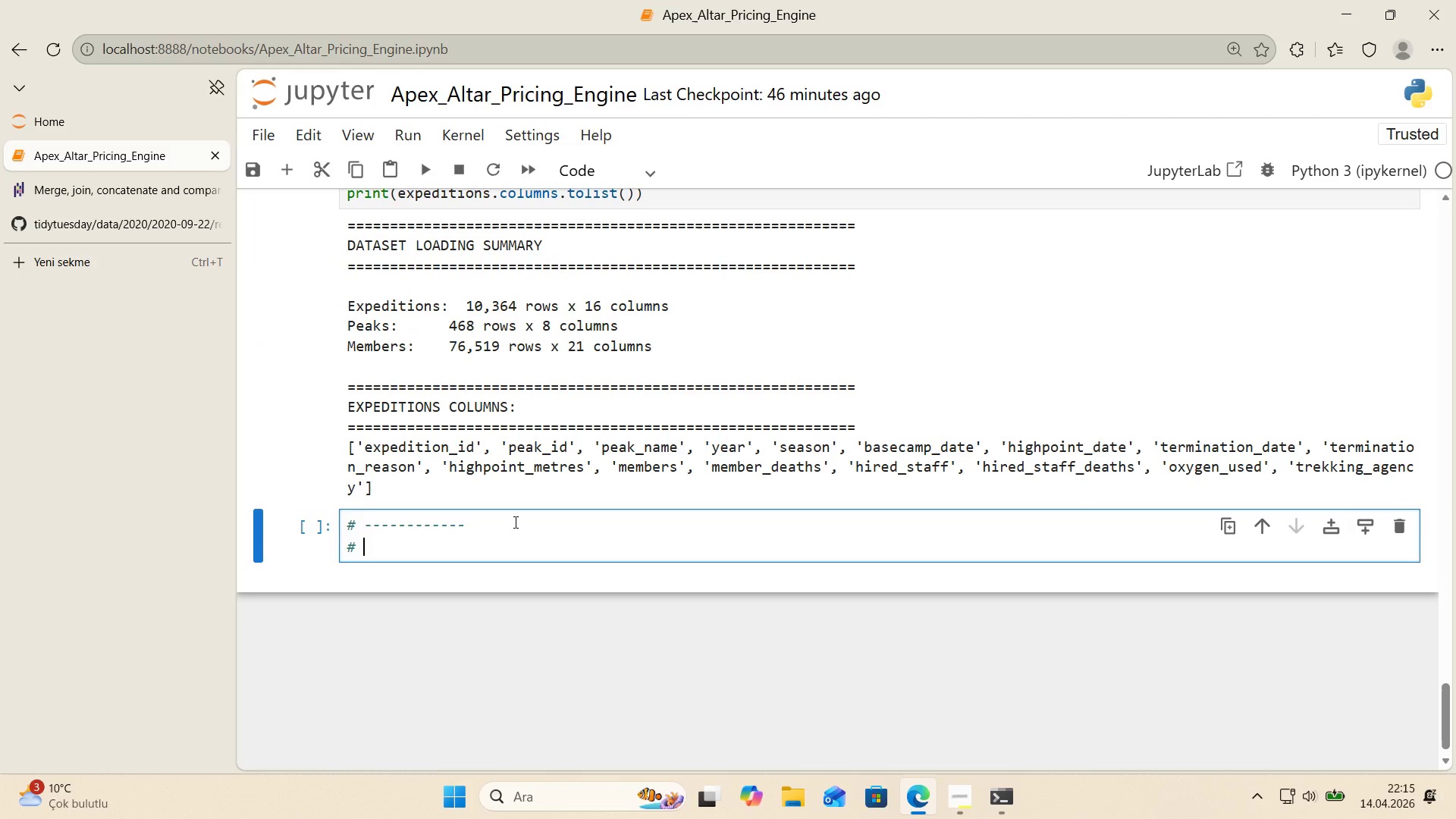 
key(Alt+Control+3)
 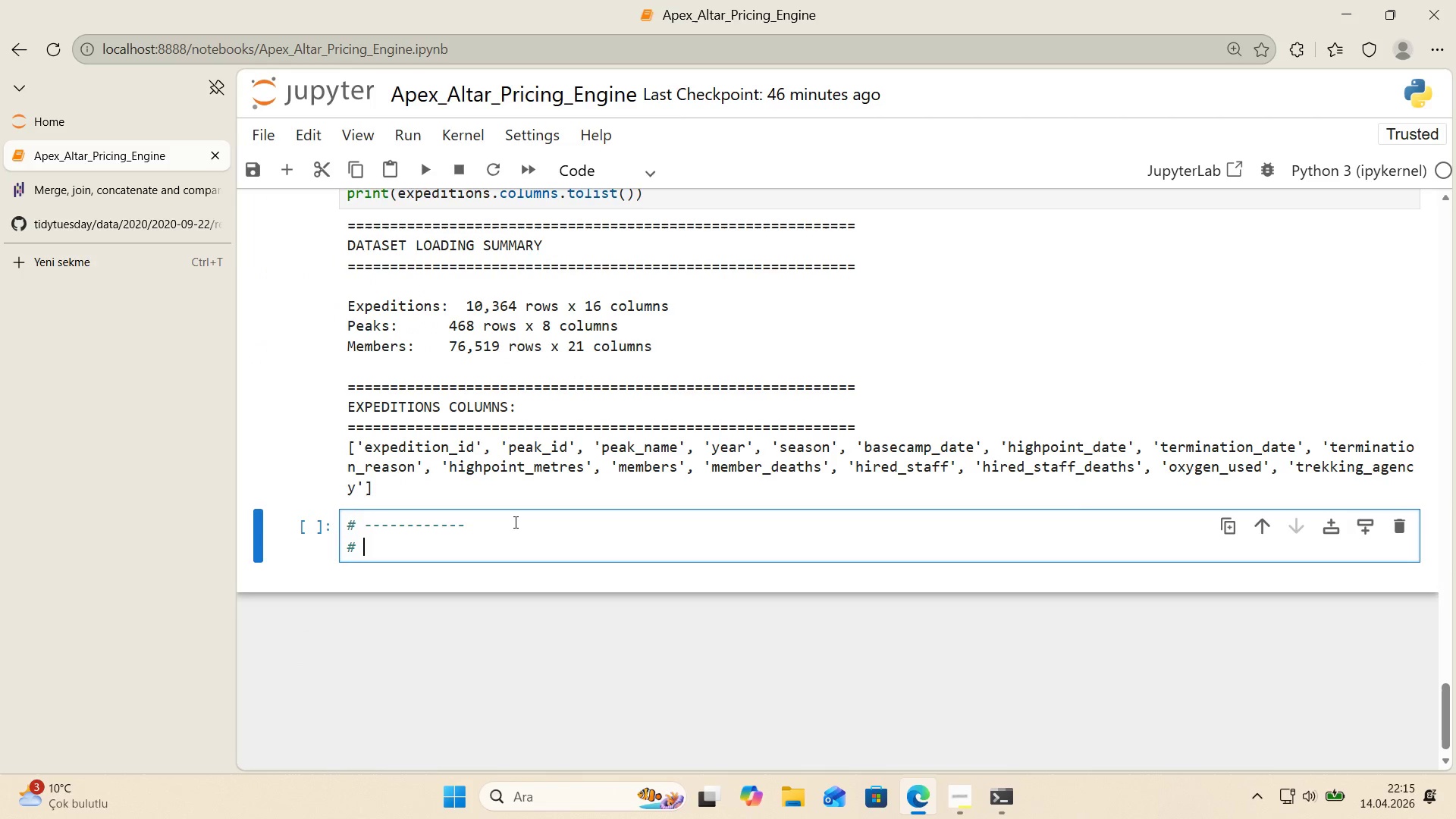 
type( EXPEDITIONS DATA EXPO)
key(Backspace)
type(LORATION)
 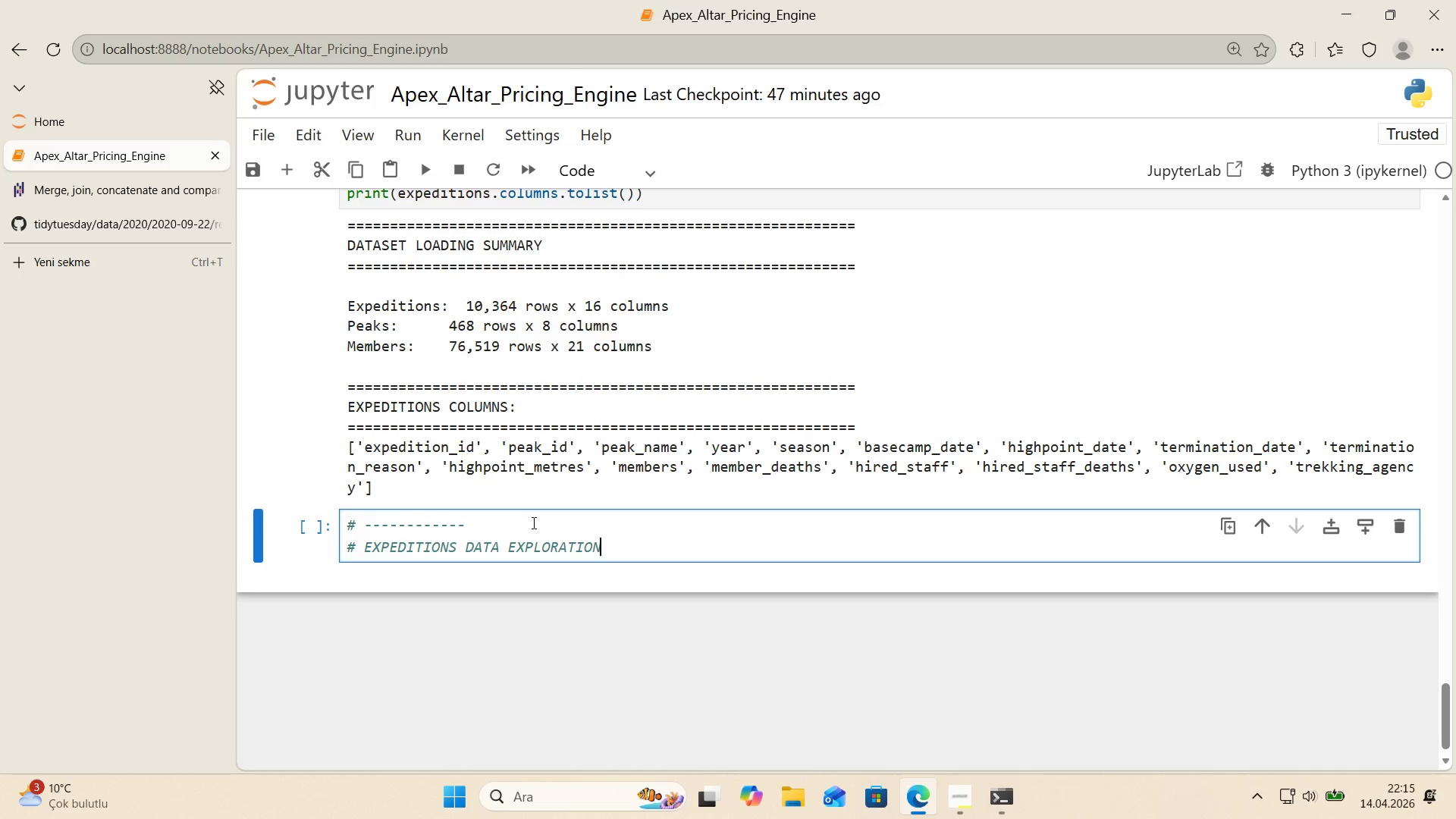 
left_click_drag(start_coordinate=[477, 526], to_coordinate=[364, 530])
 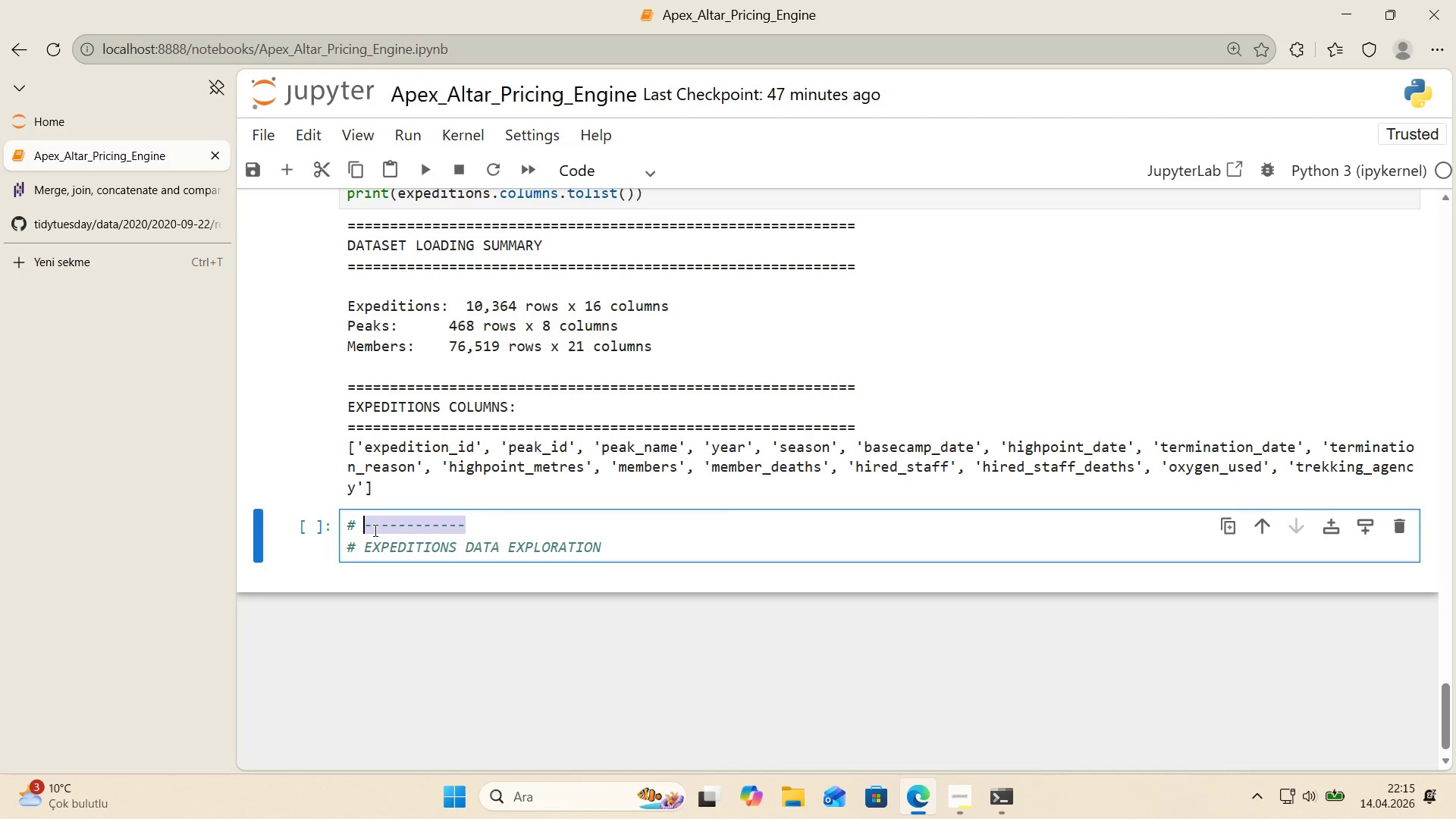 
key(Control+ControlLeft)
 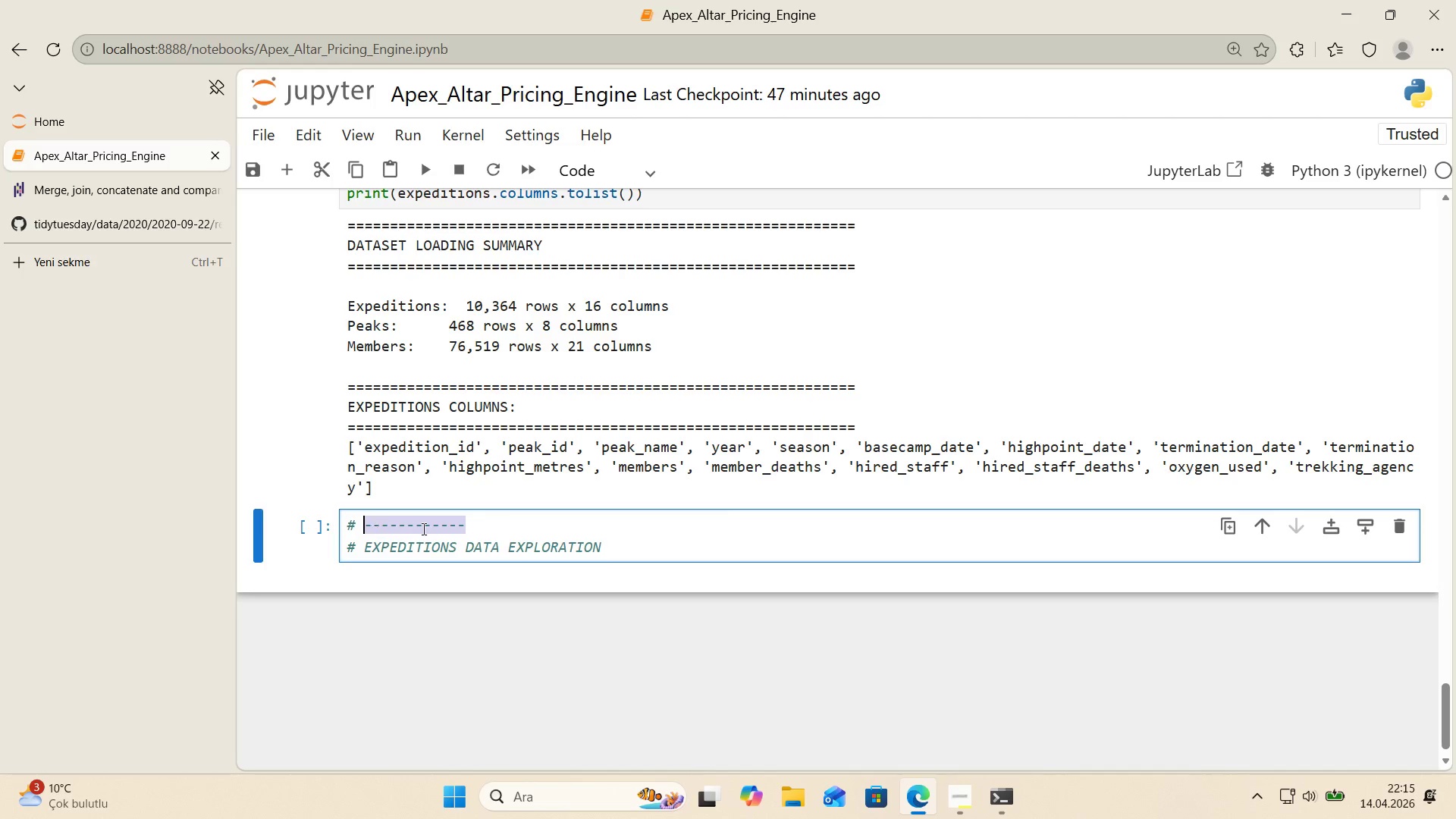 
key(Control+C)
 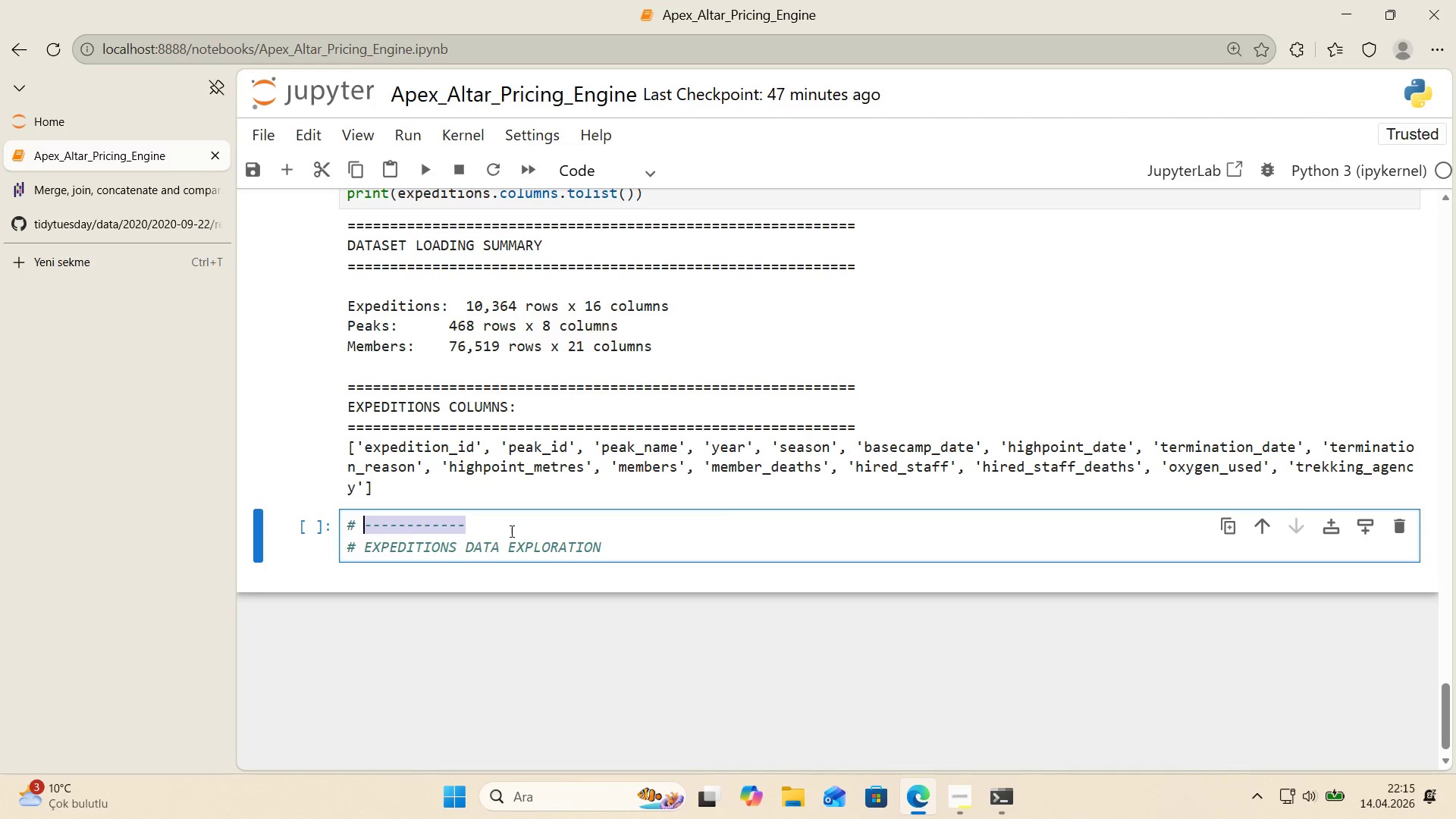 
left_click([510, 531])
 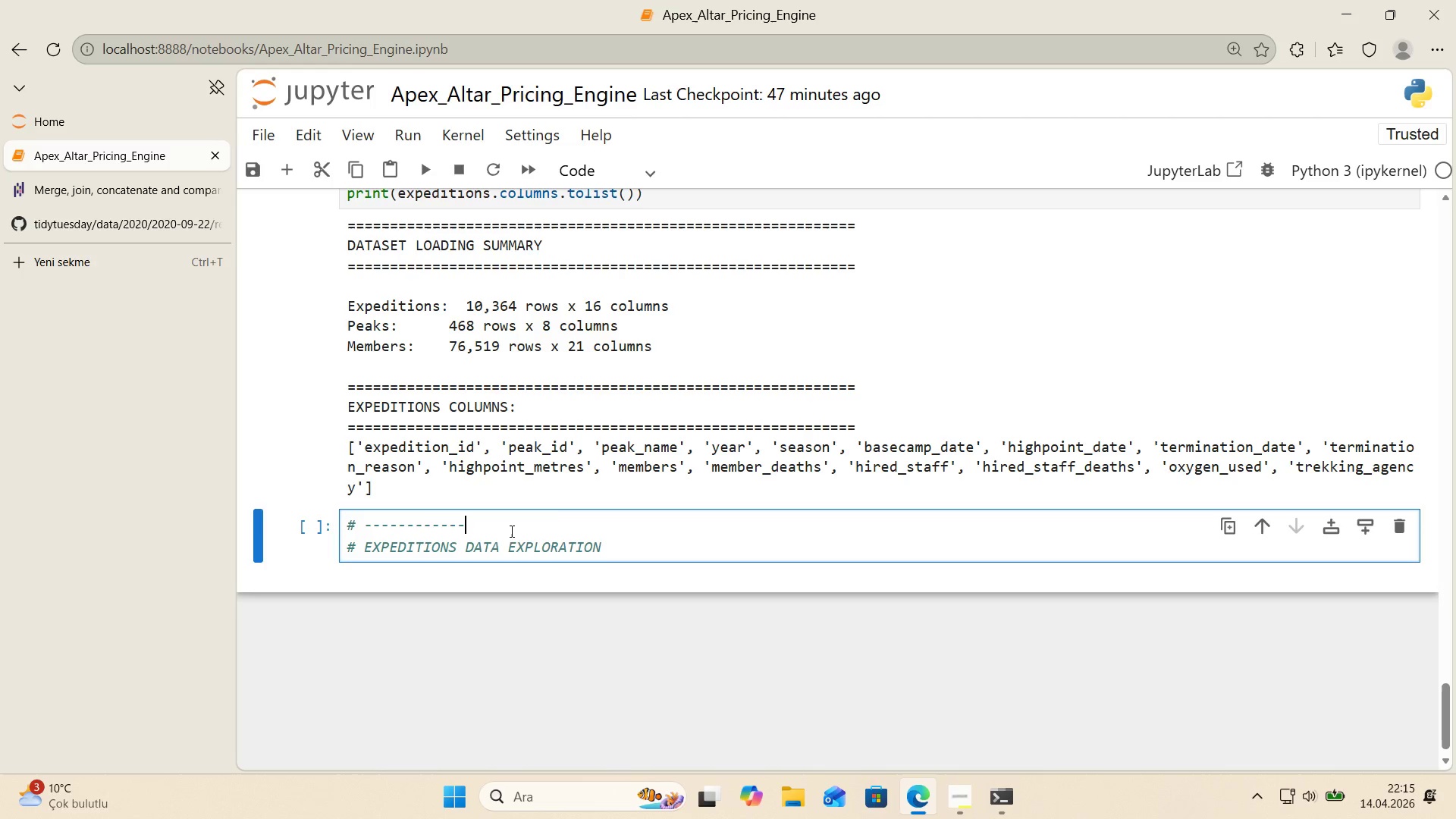 
key(Control+ControlLeft)
 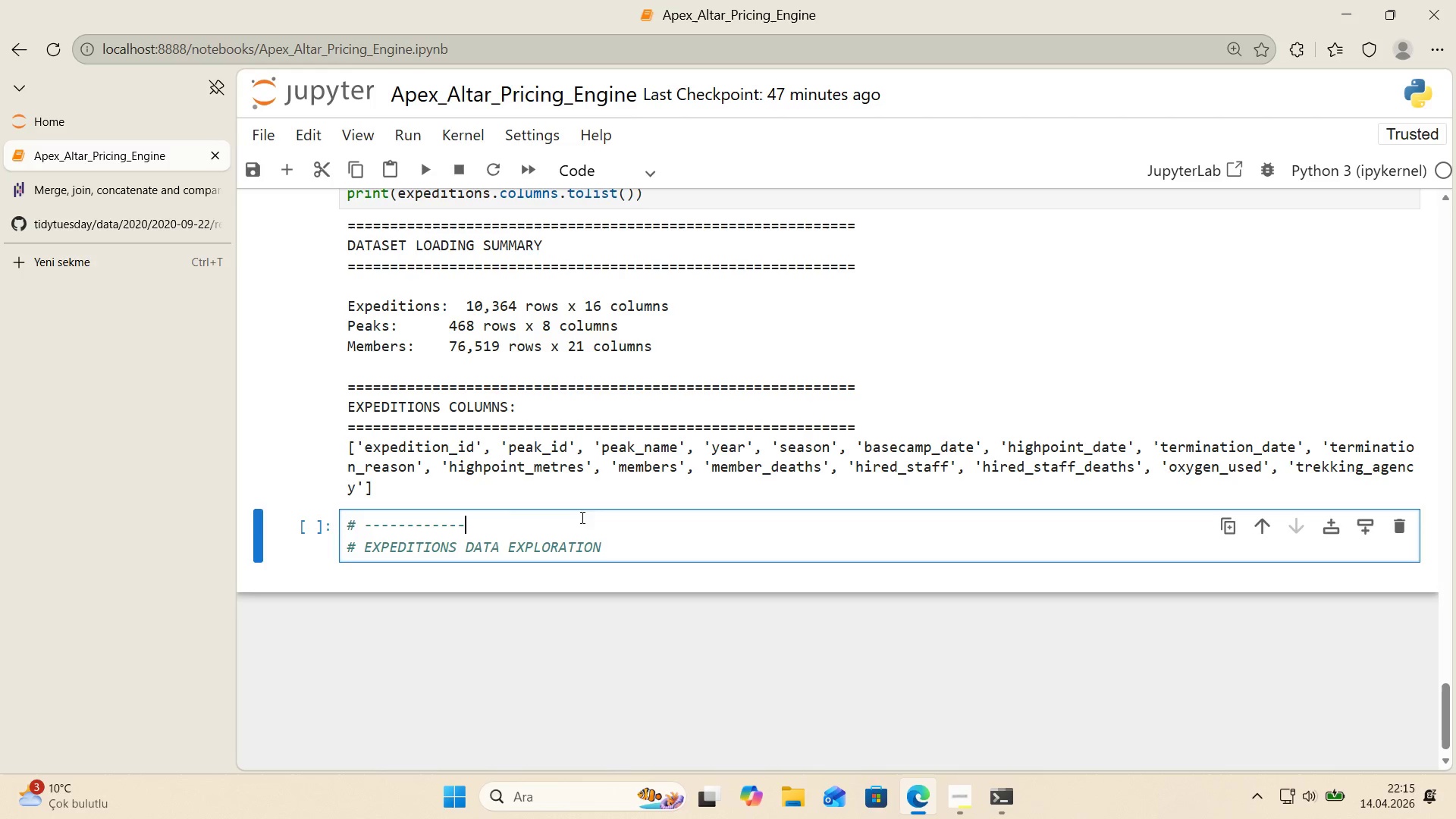 
key(Control+V)
 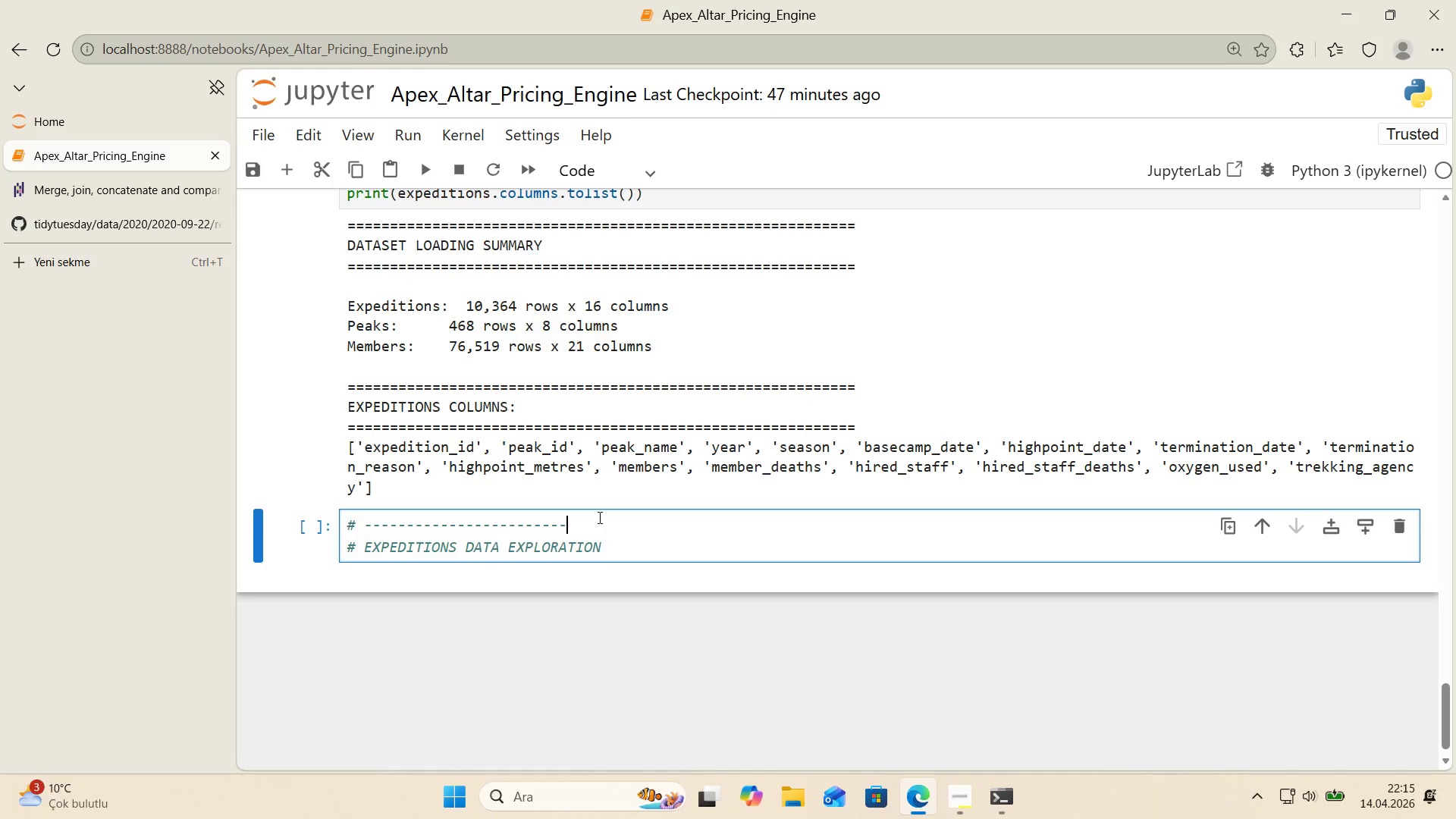 
key(Control+ControlLeft)
 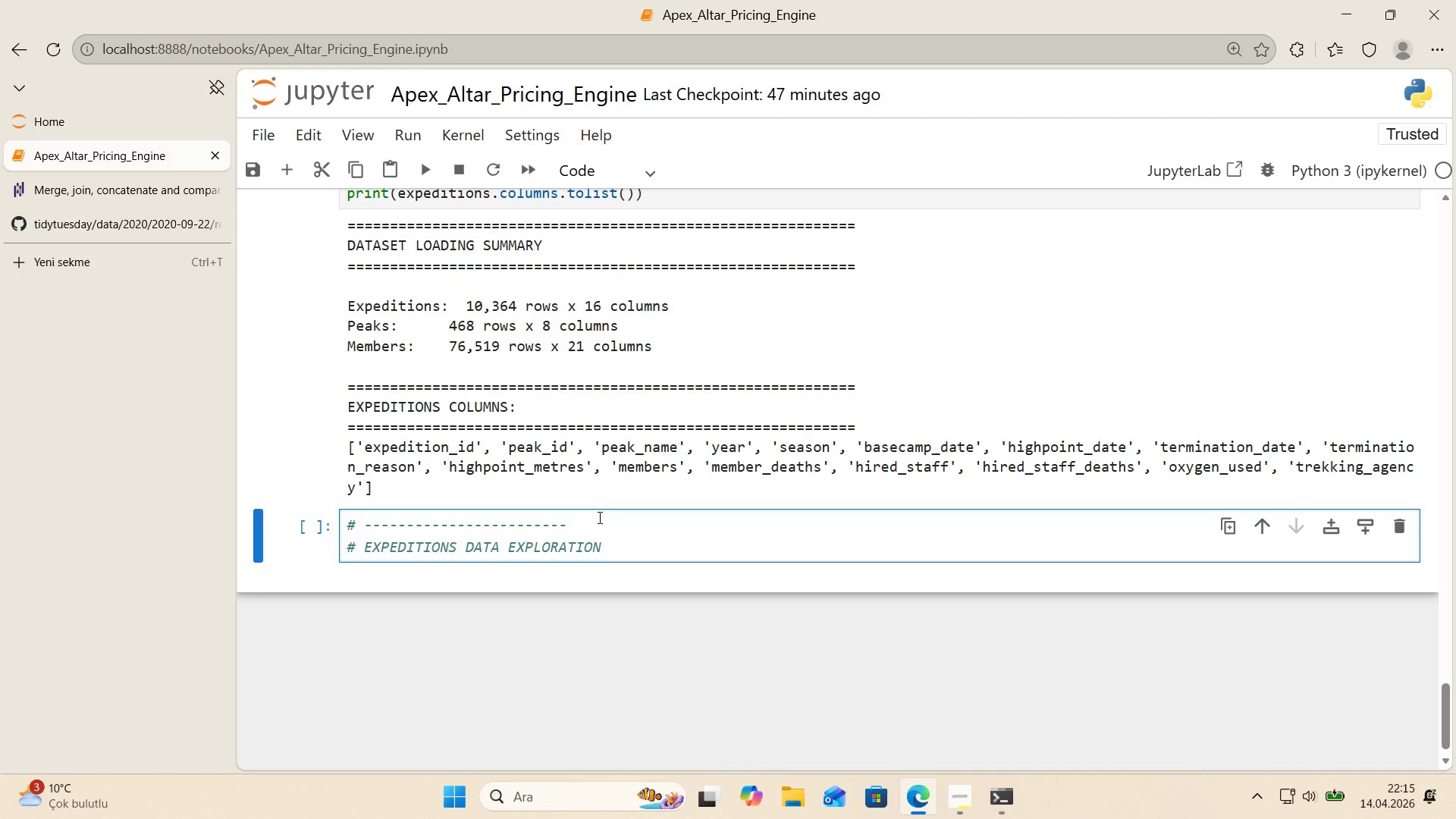 
key(Control+V)
 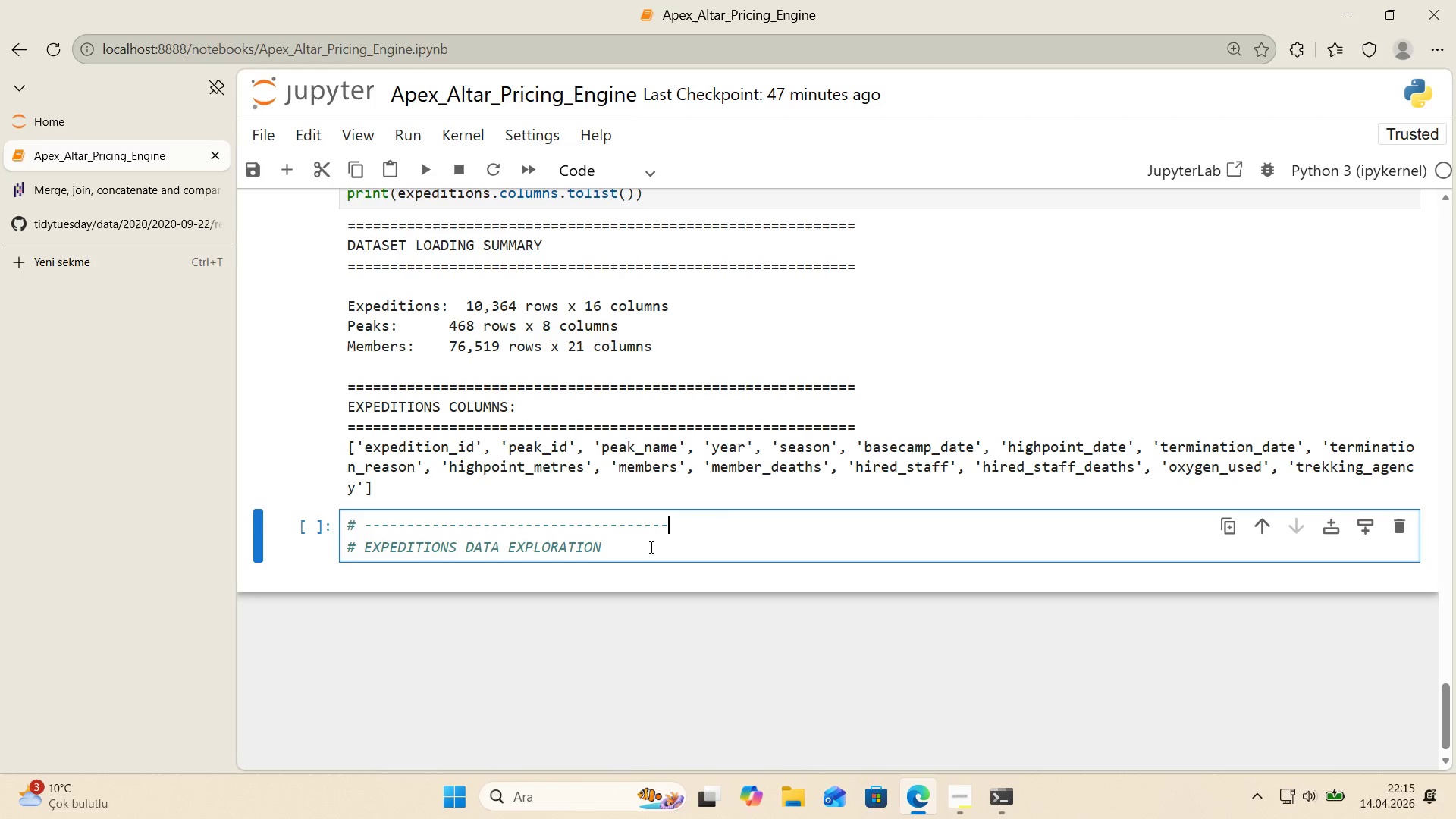 
key(ArrowDown)
 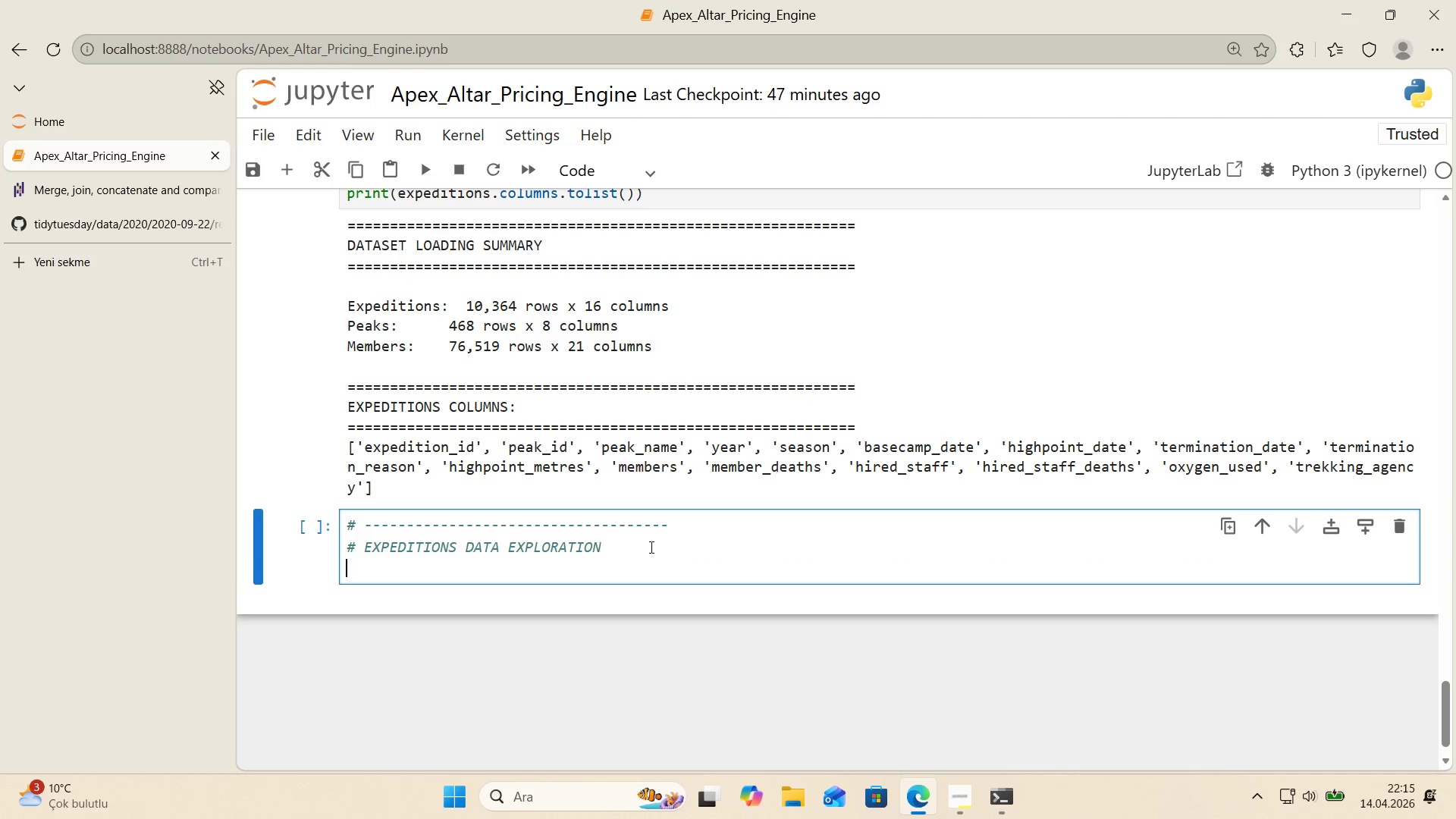 
key(Enter)
 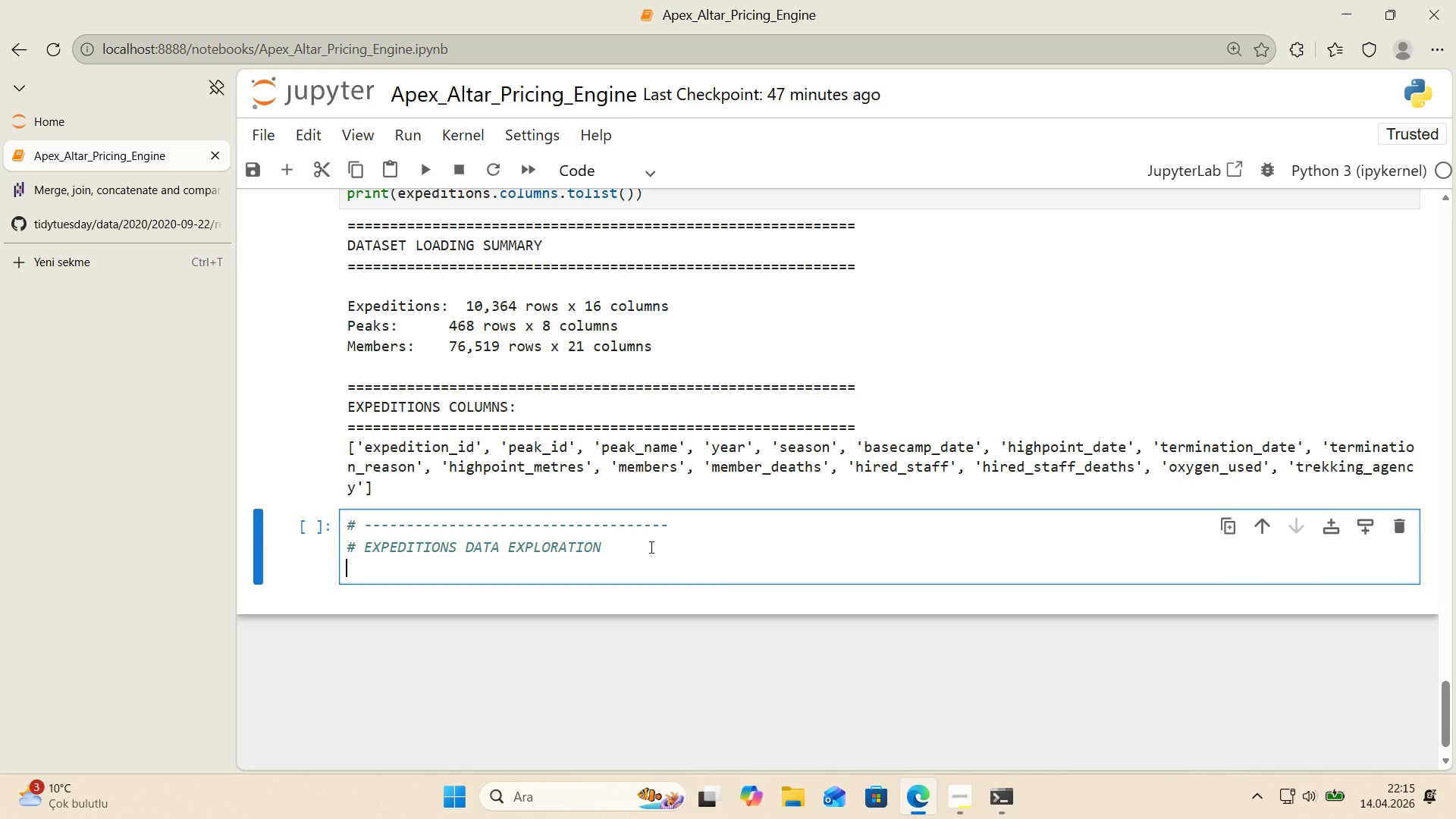 
key(Control+ControlLeft)
 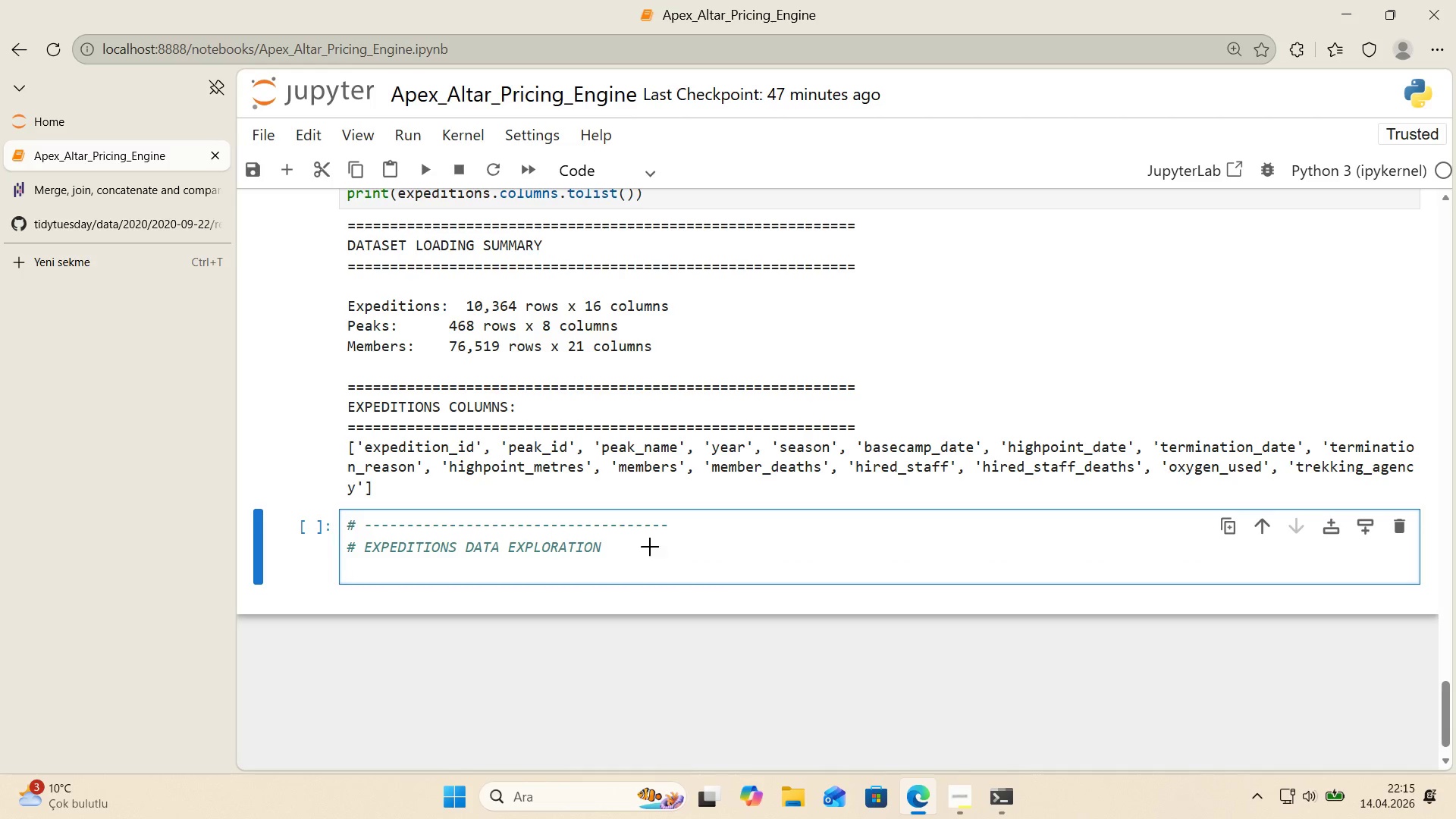 
key(Alt+Control+AltRight)
 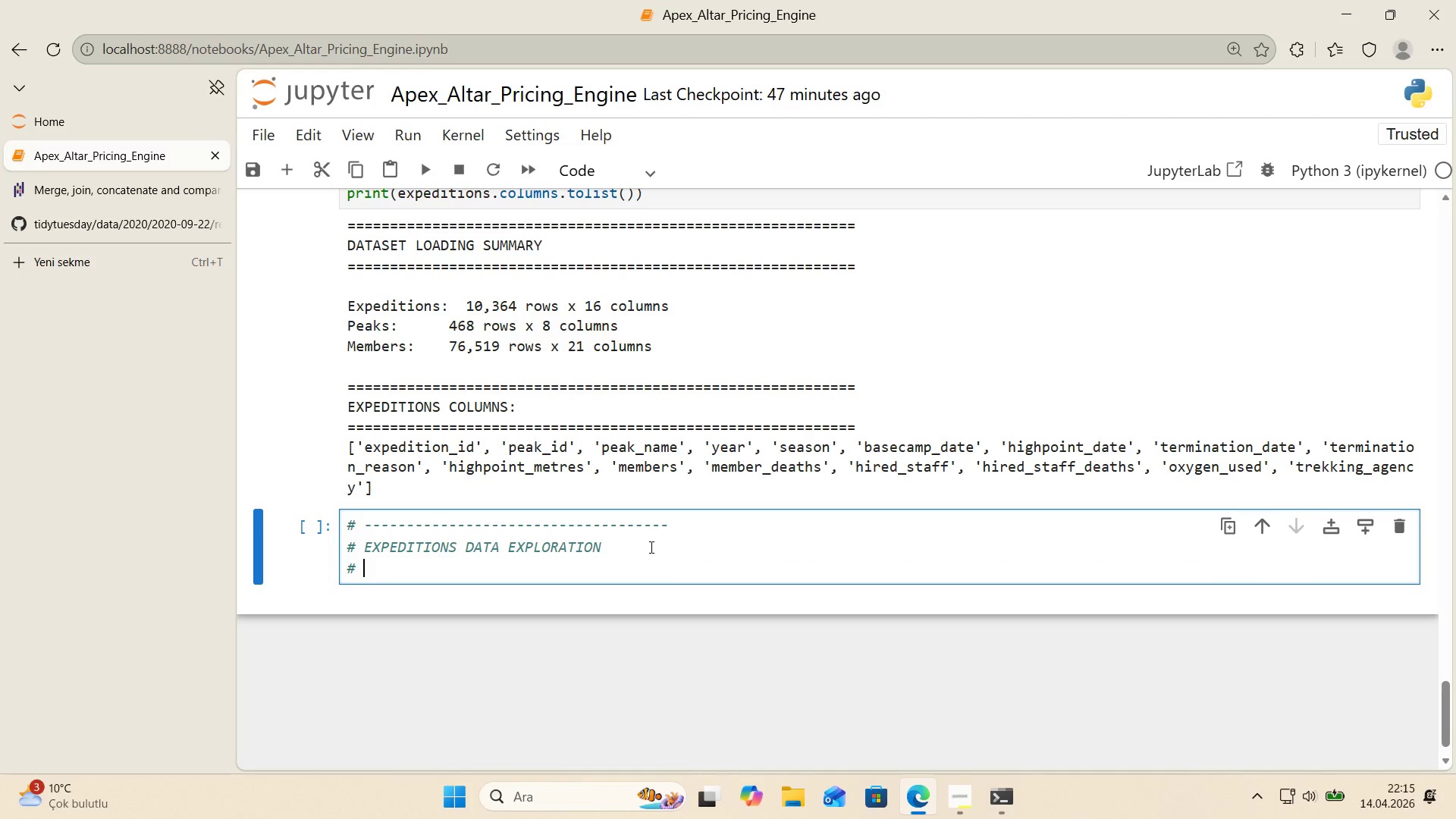 
key(Alt+Control+3)
 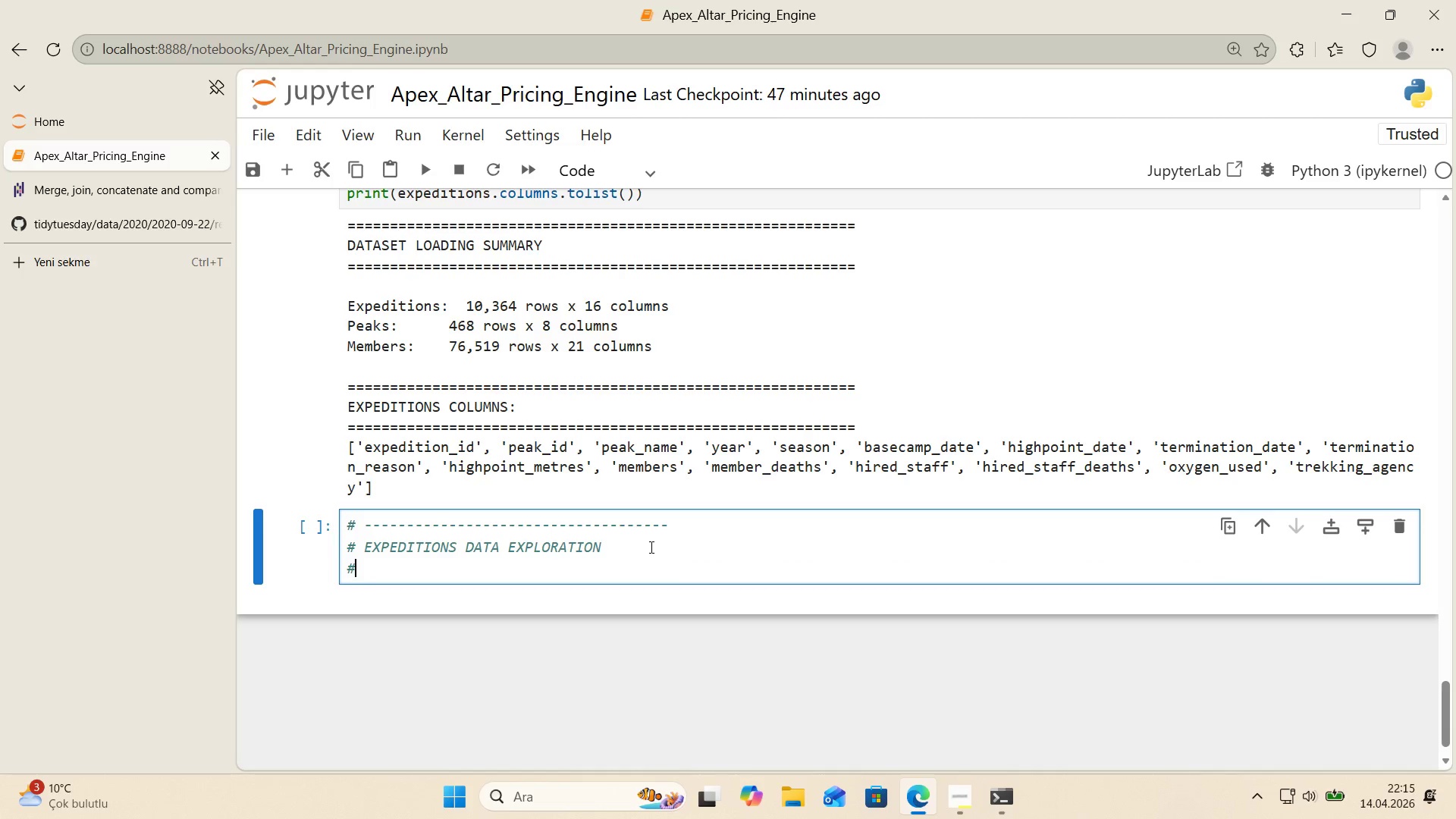 
key(Space)
 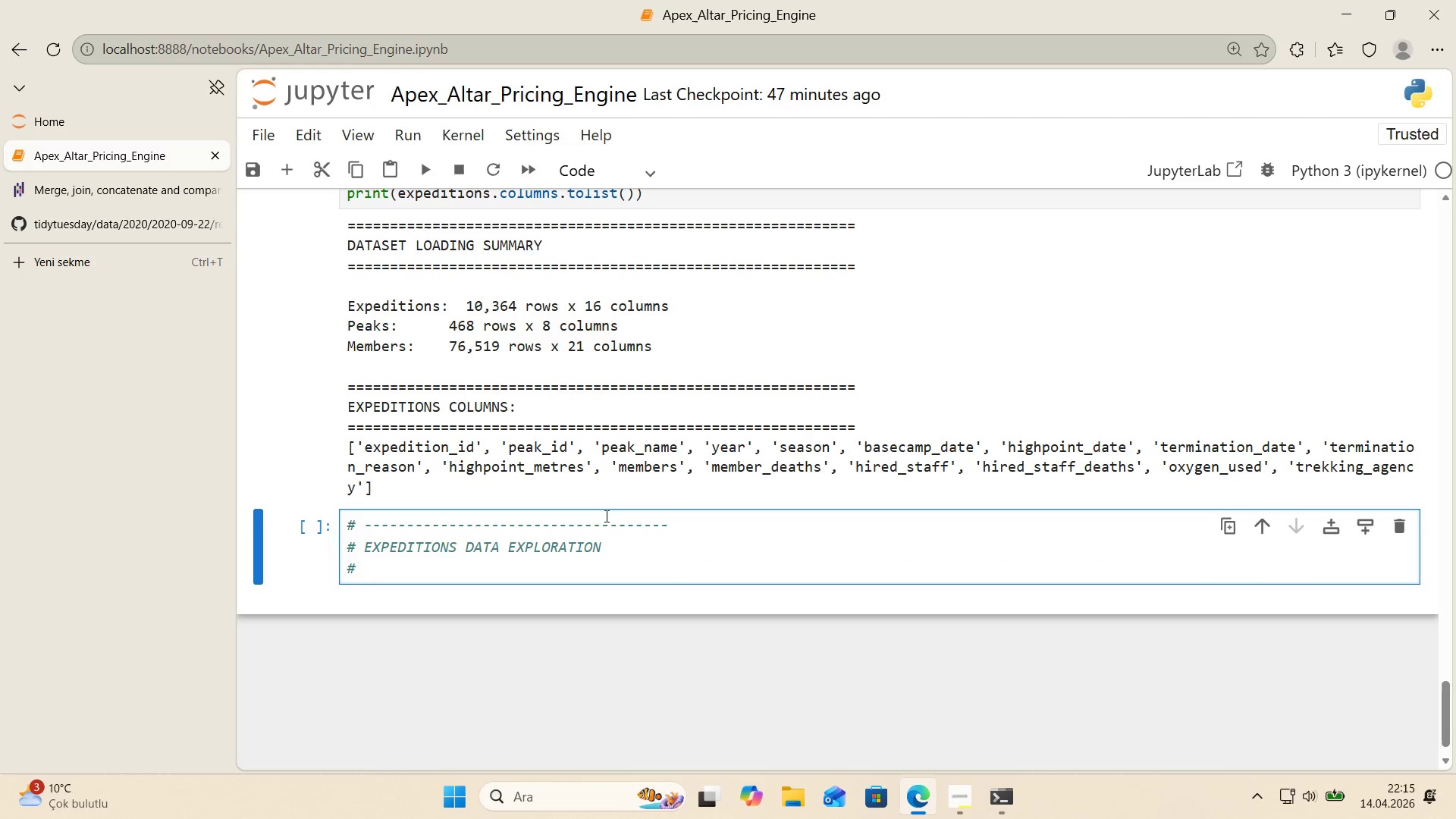 
left_click_drag(start_coordinate=[600, 523], to_coordinate=[364, 536])
 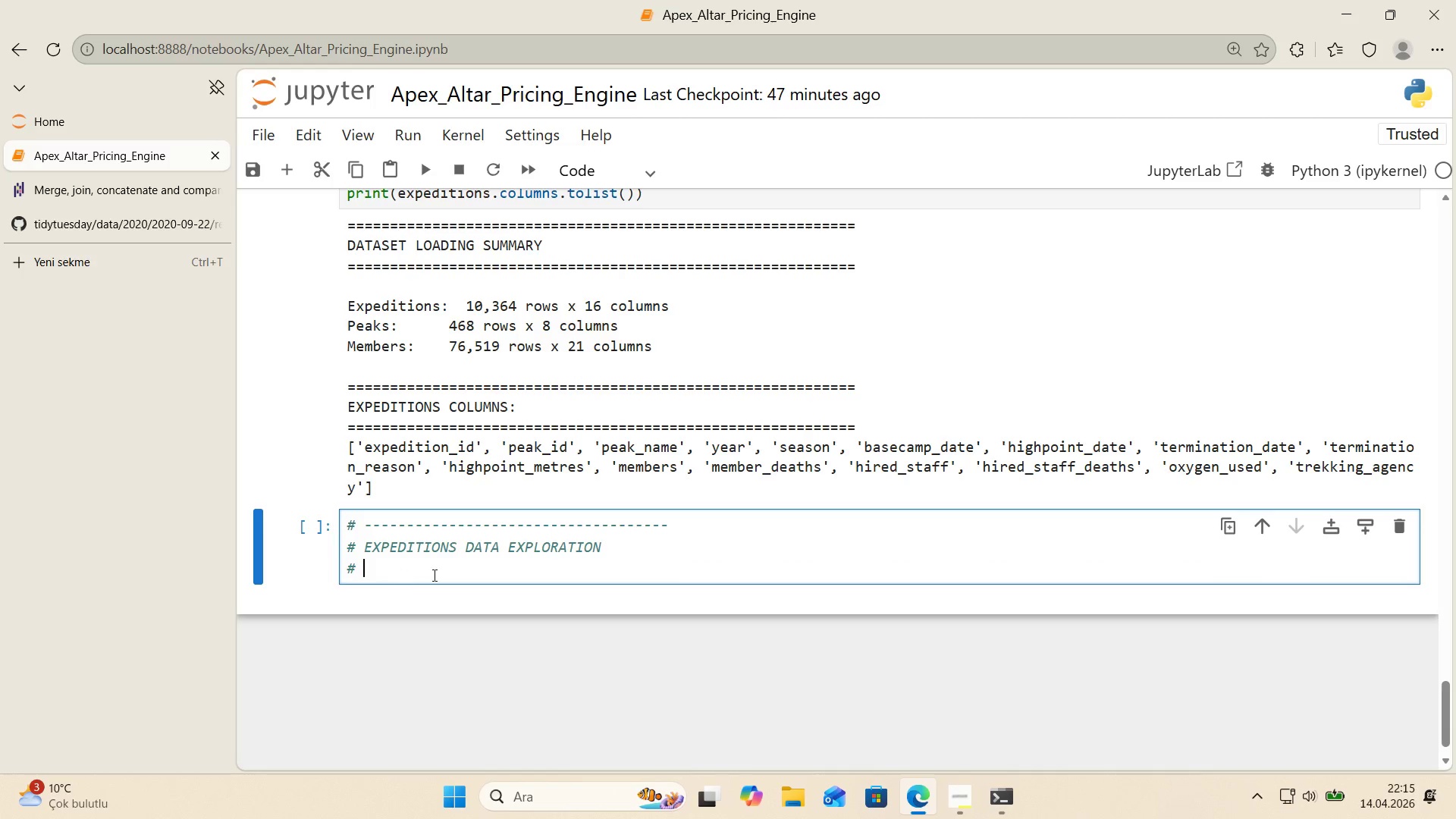 
key(Control+ControlLeft)
 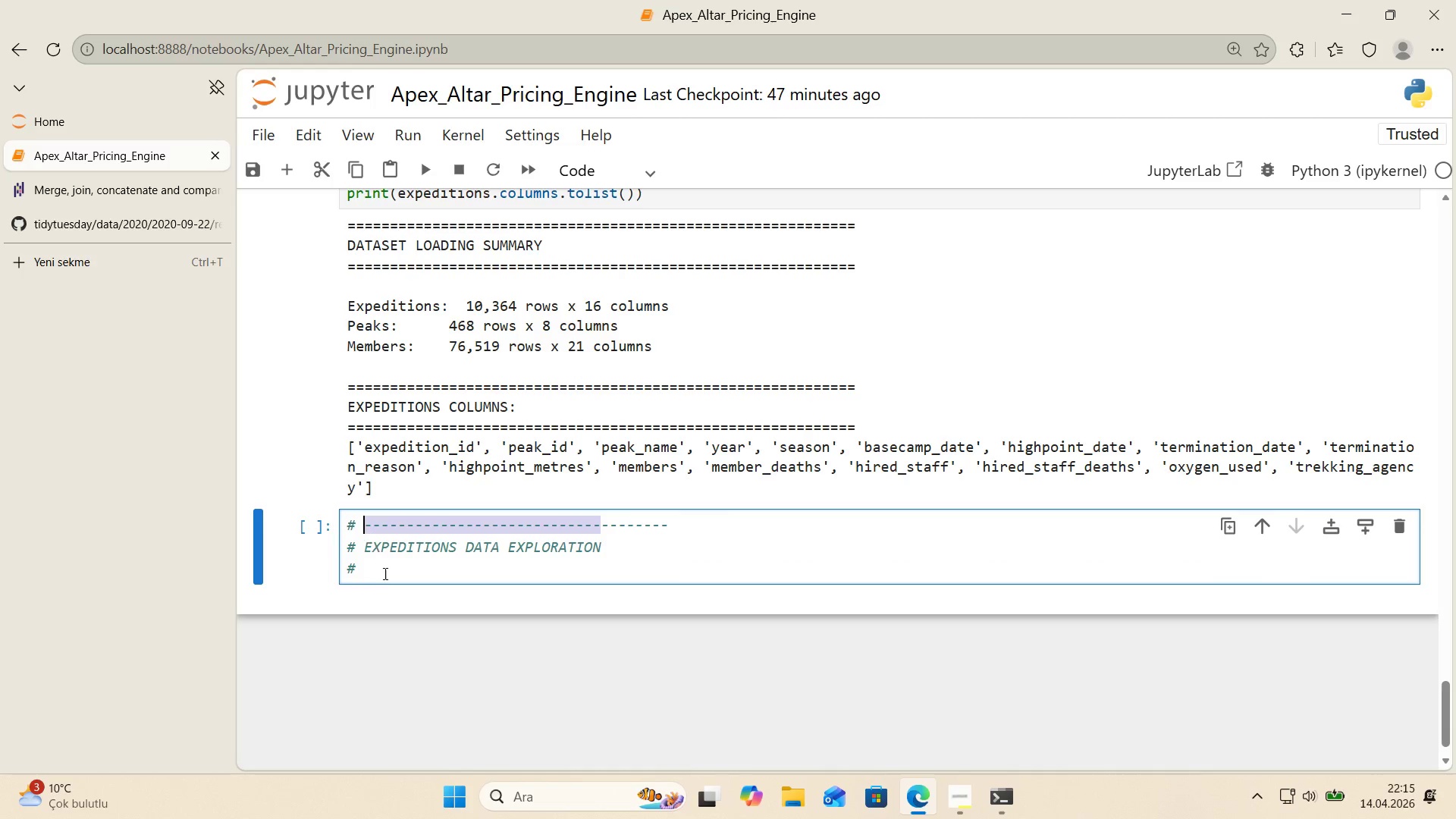 
key(Control+C)
 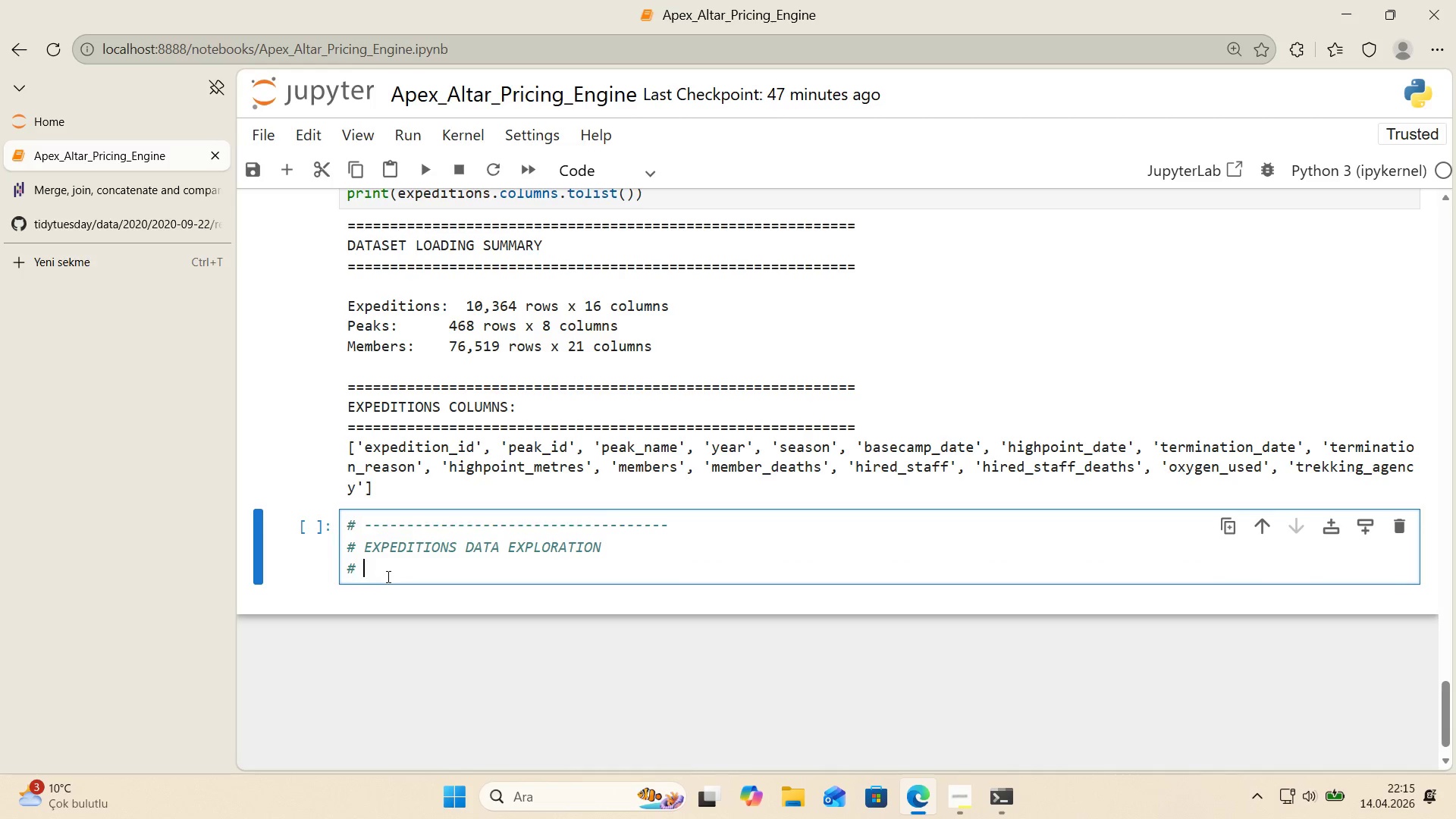 
left_click([387, 576])
 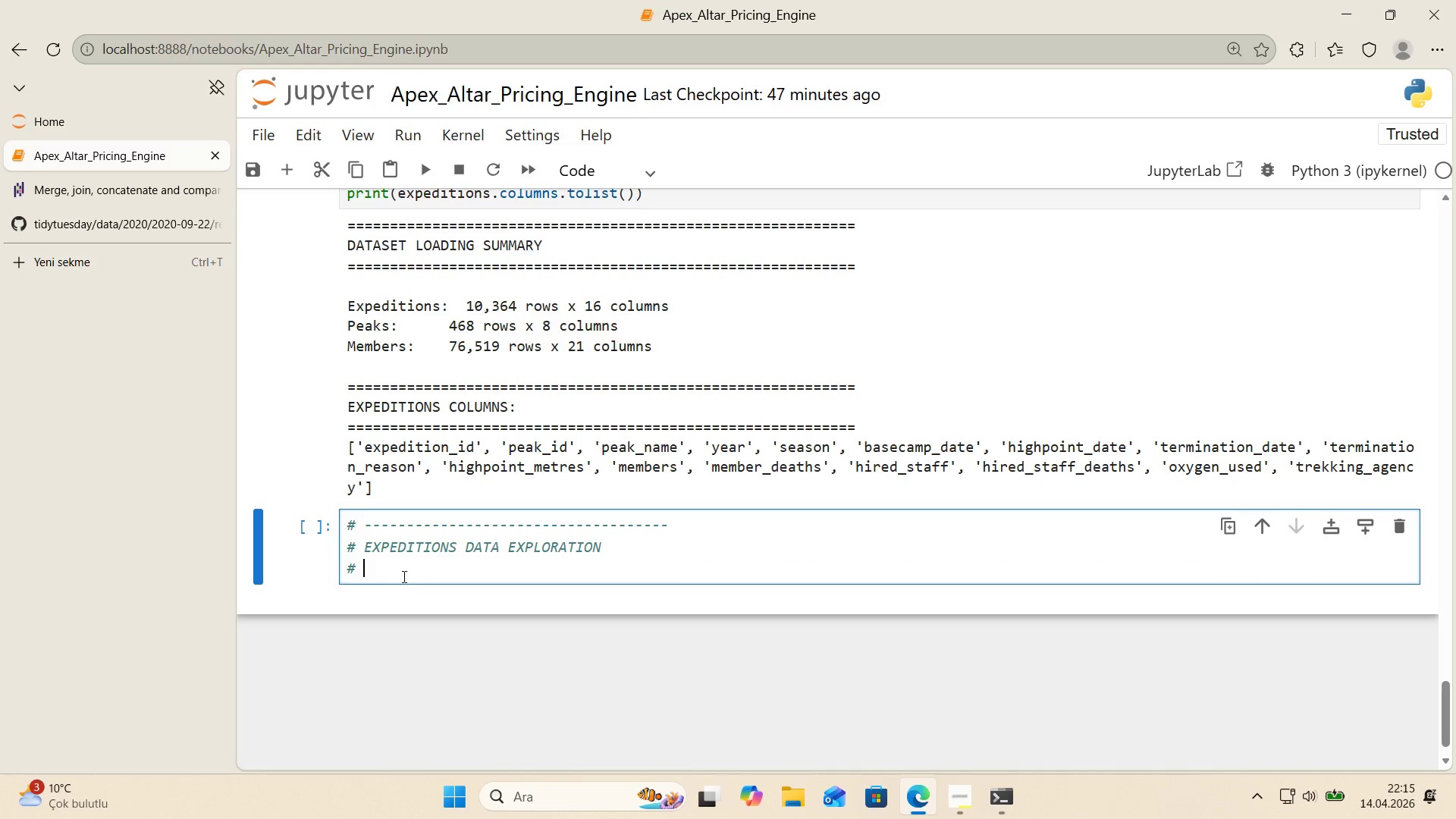 
key(Control+ControlLeft)
 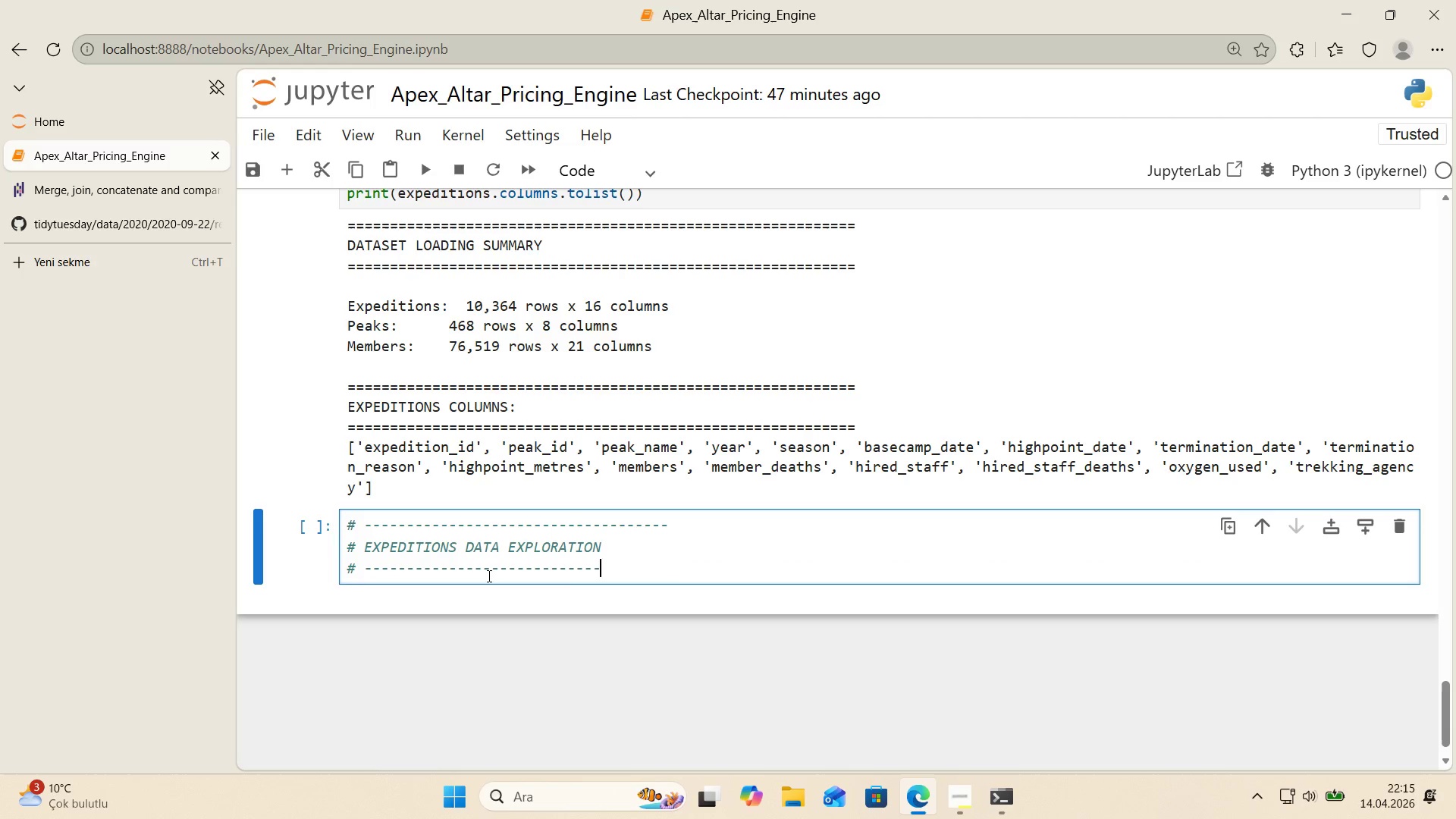 
key(Control+V)
 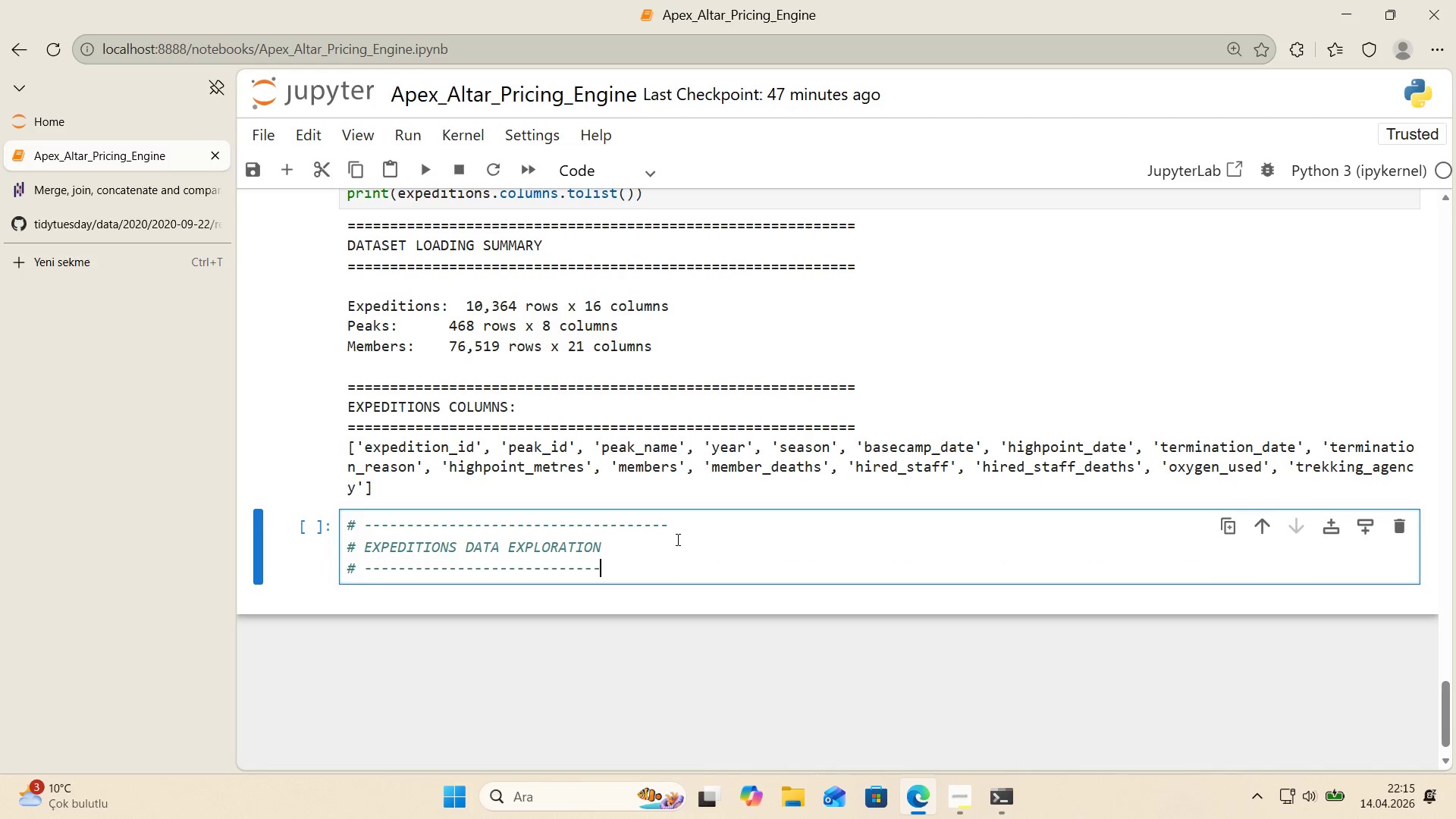 
left_click([686, 526])
 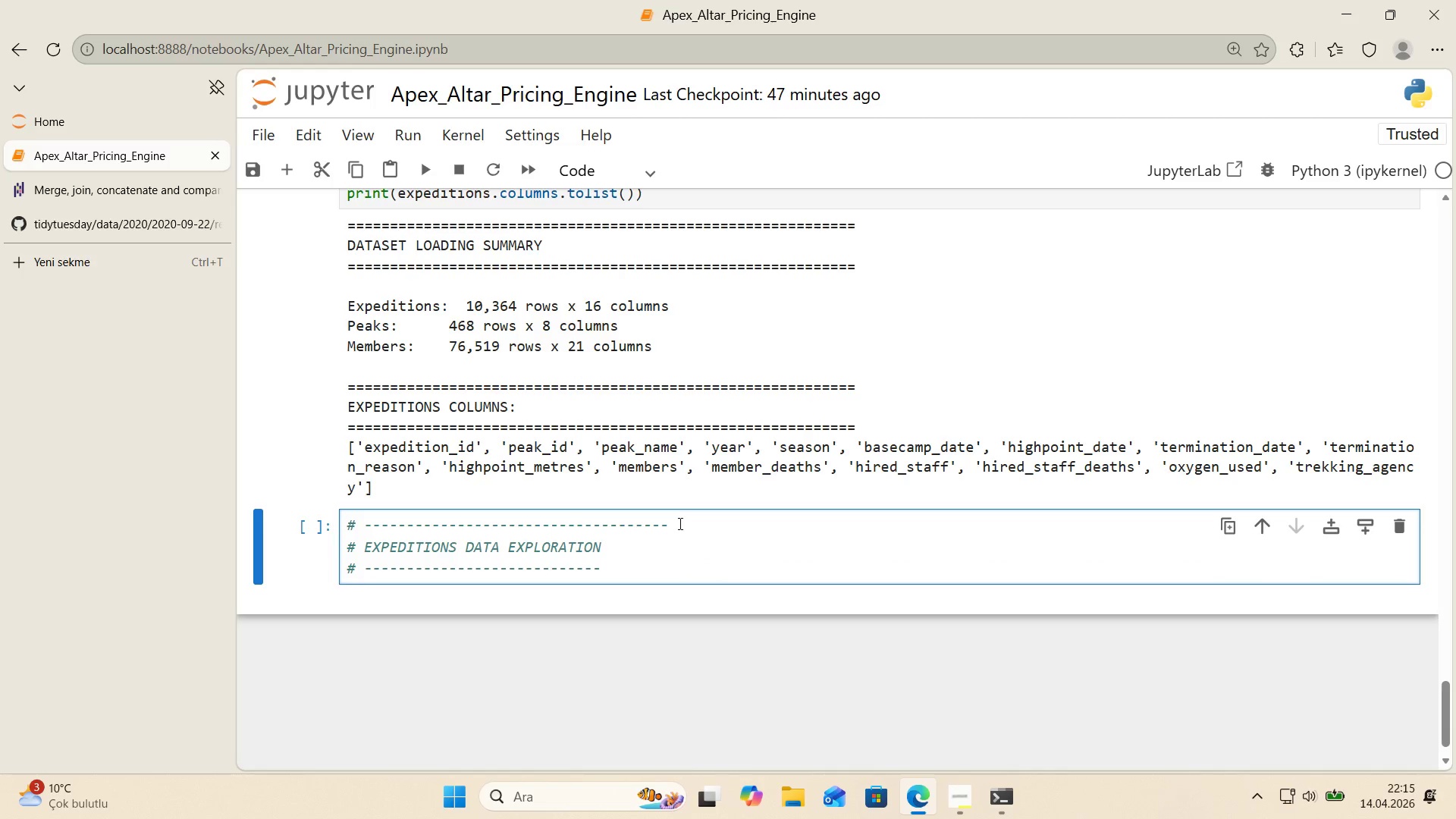 
left_click_drag(start_coordinate=[672, 523], to_coordinate=[601, 528])
 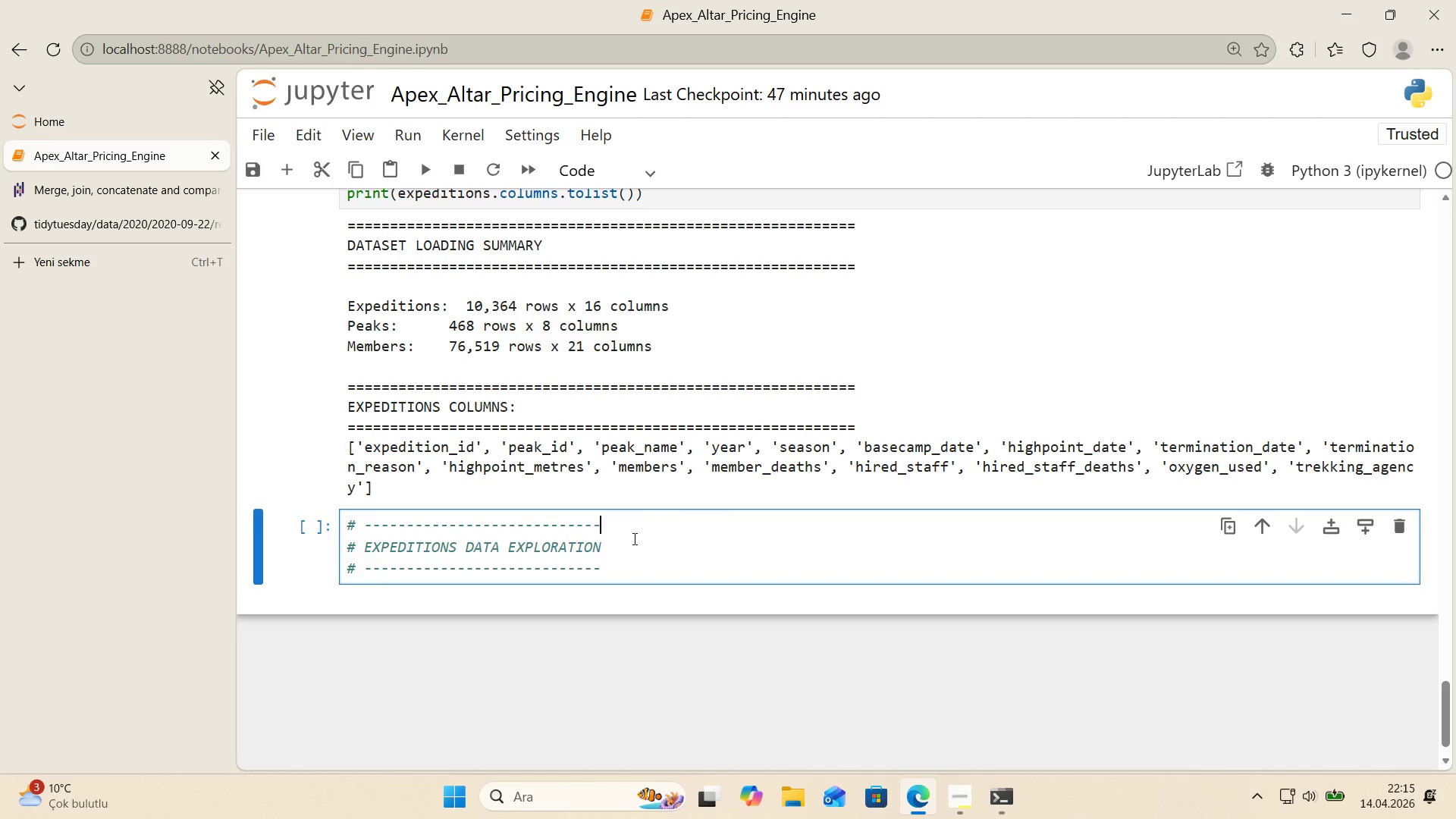 
key(Backspace)
 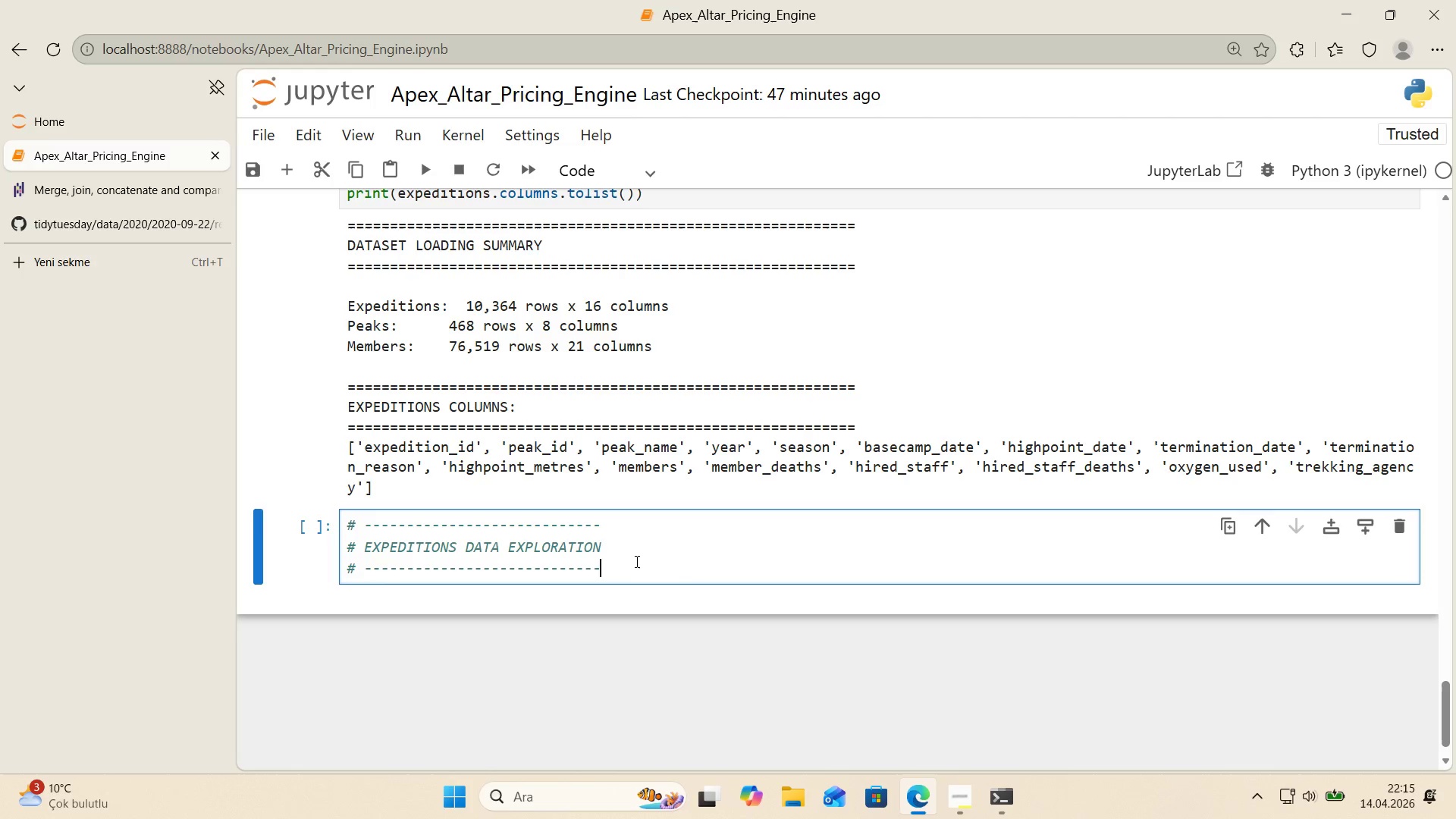 
key(Enter)
 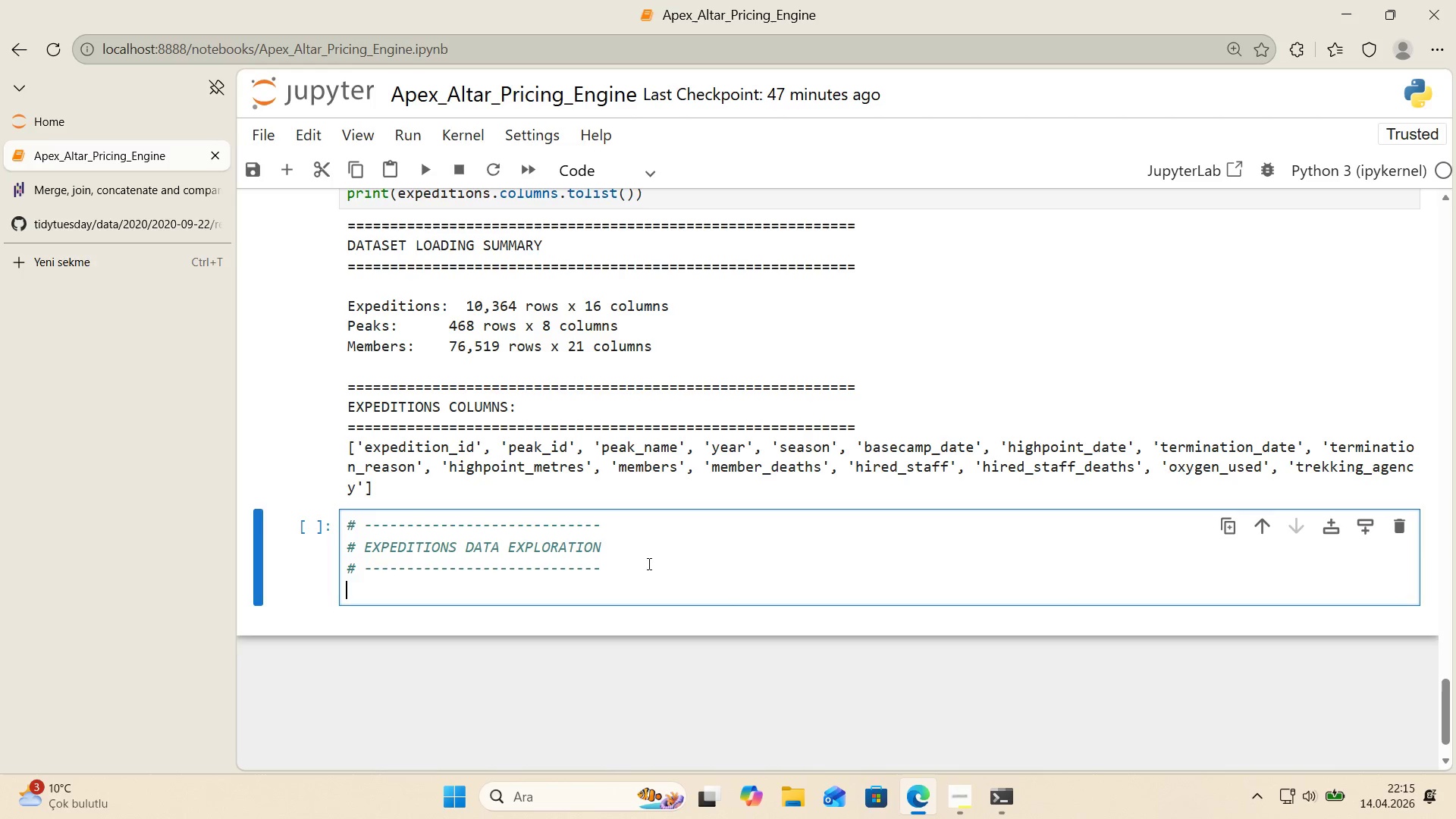 
key(Enter)
 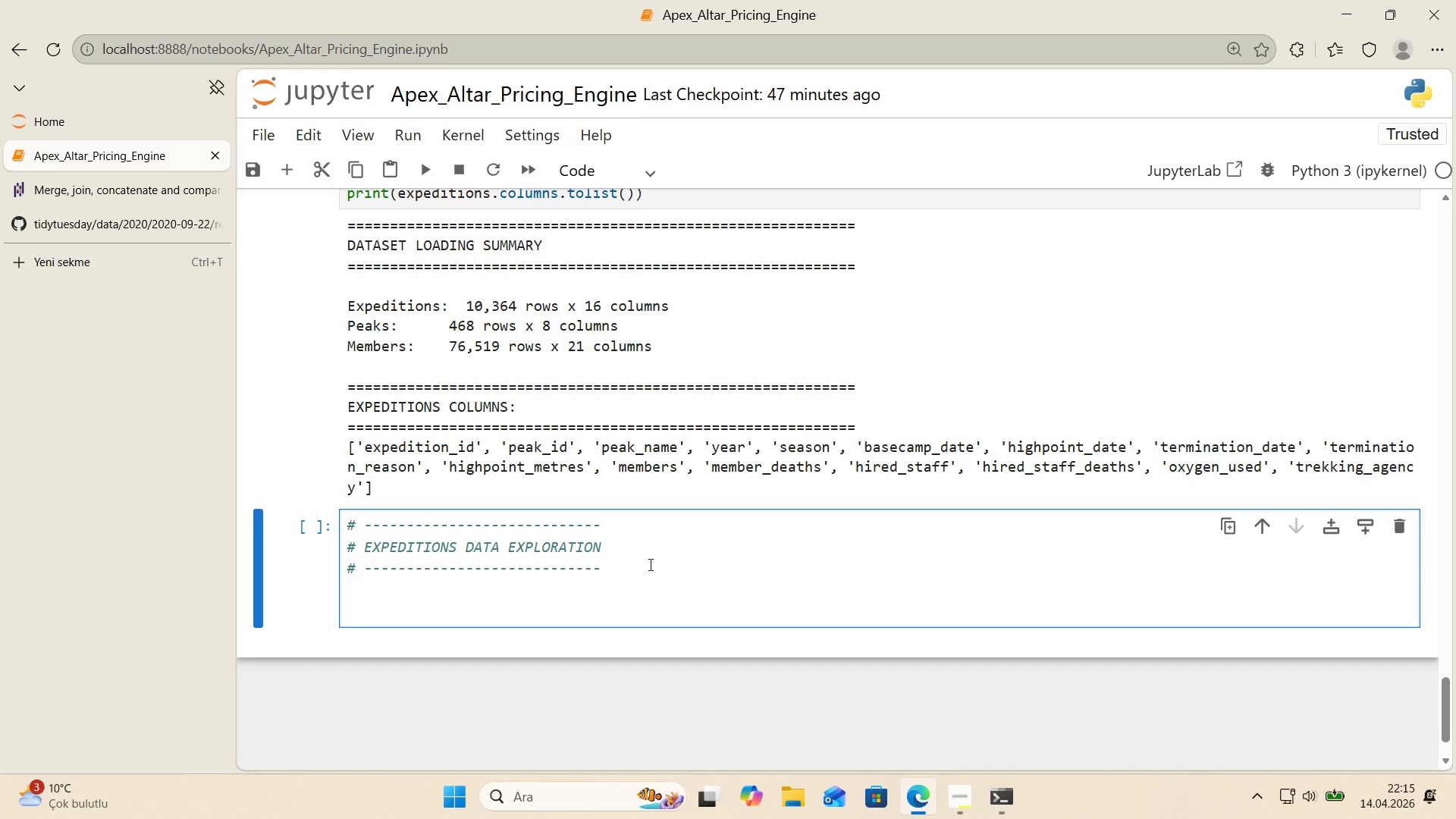 
type(PR')
key(Backspace)
key(Backspace)
key(Backspace)
type(pr'nt*()
 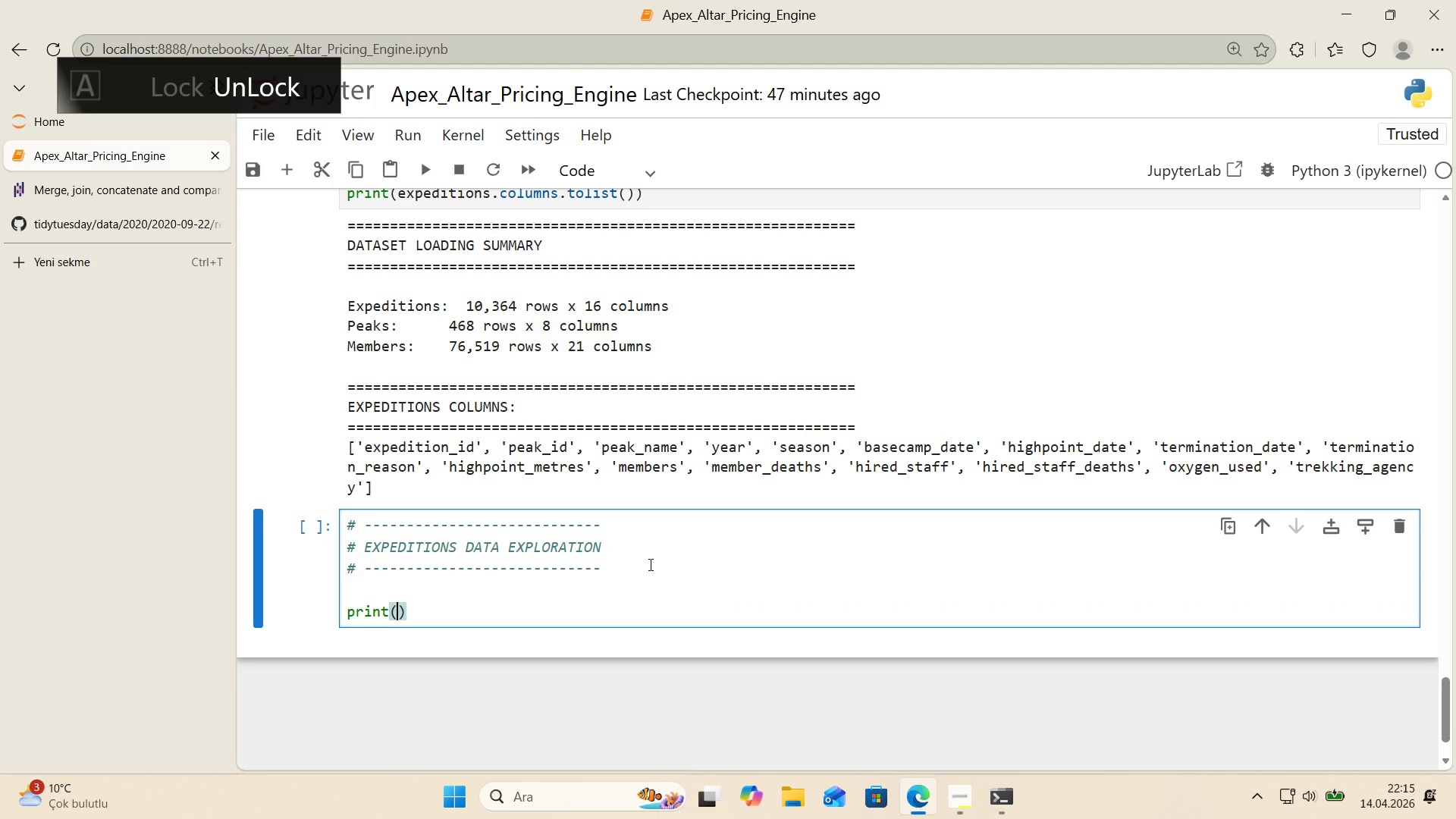 
 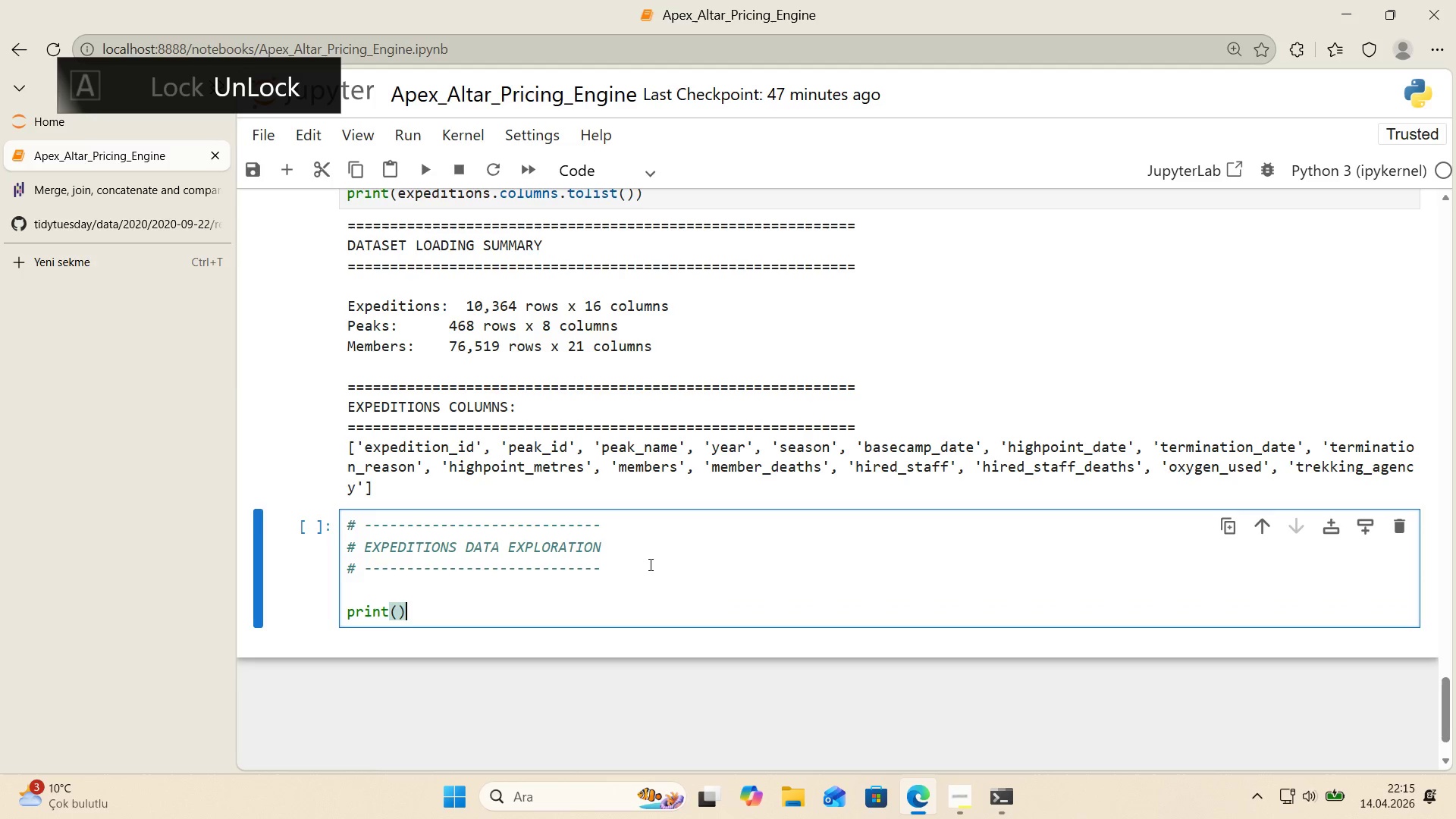 
key(ArrowLeft)
 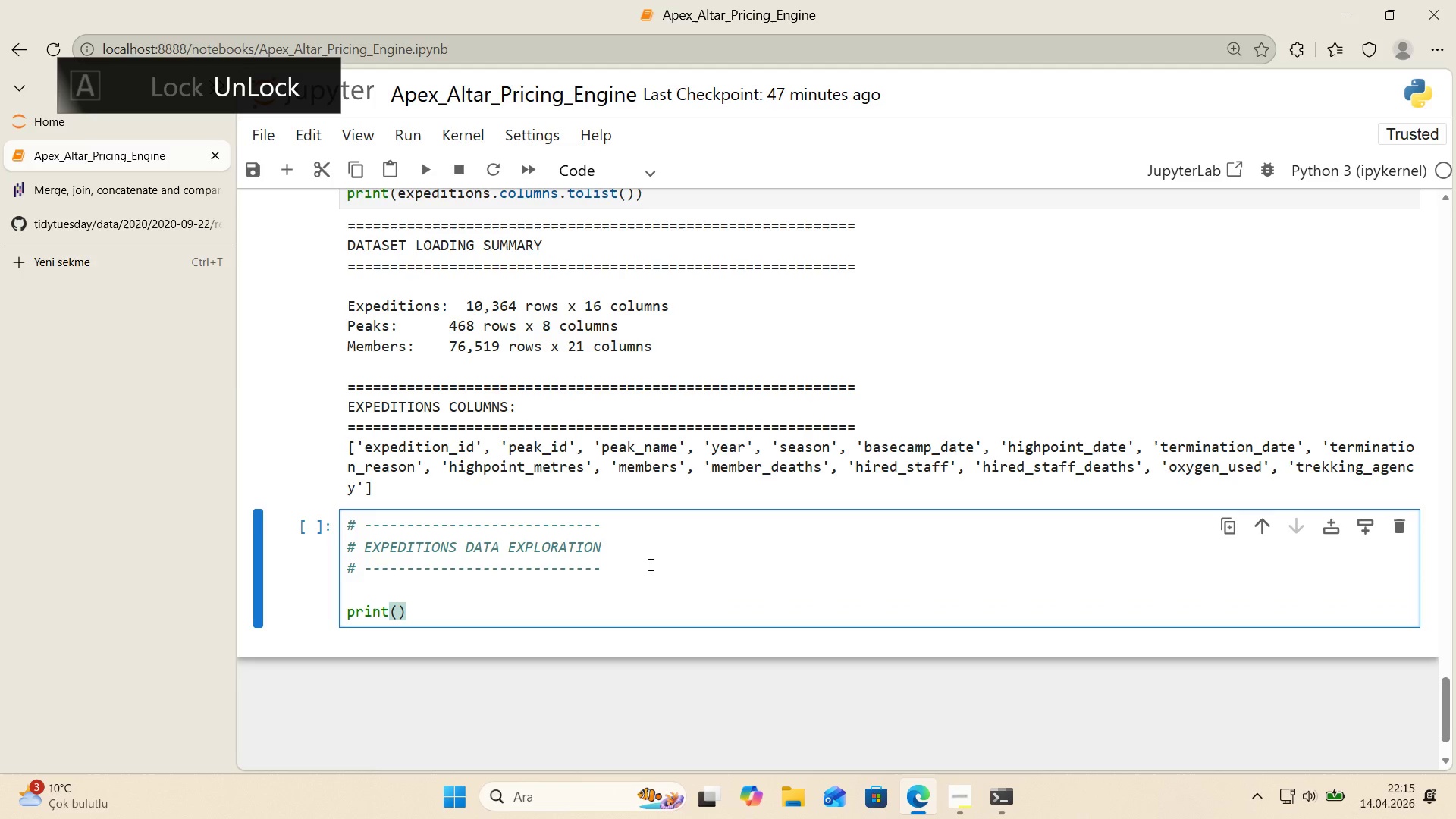 
key(Backquote)
 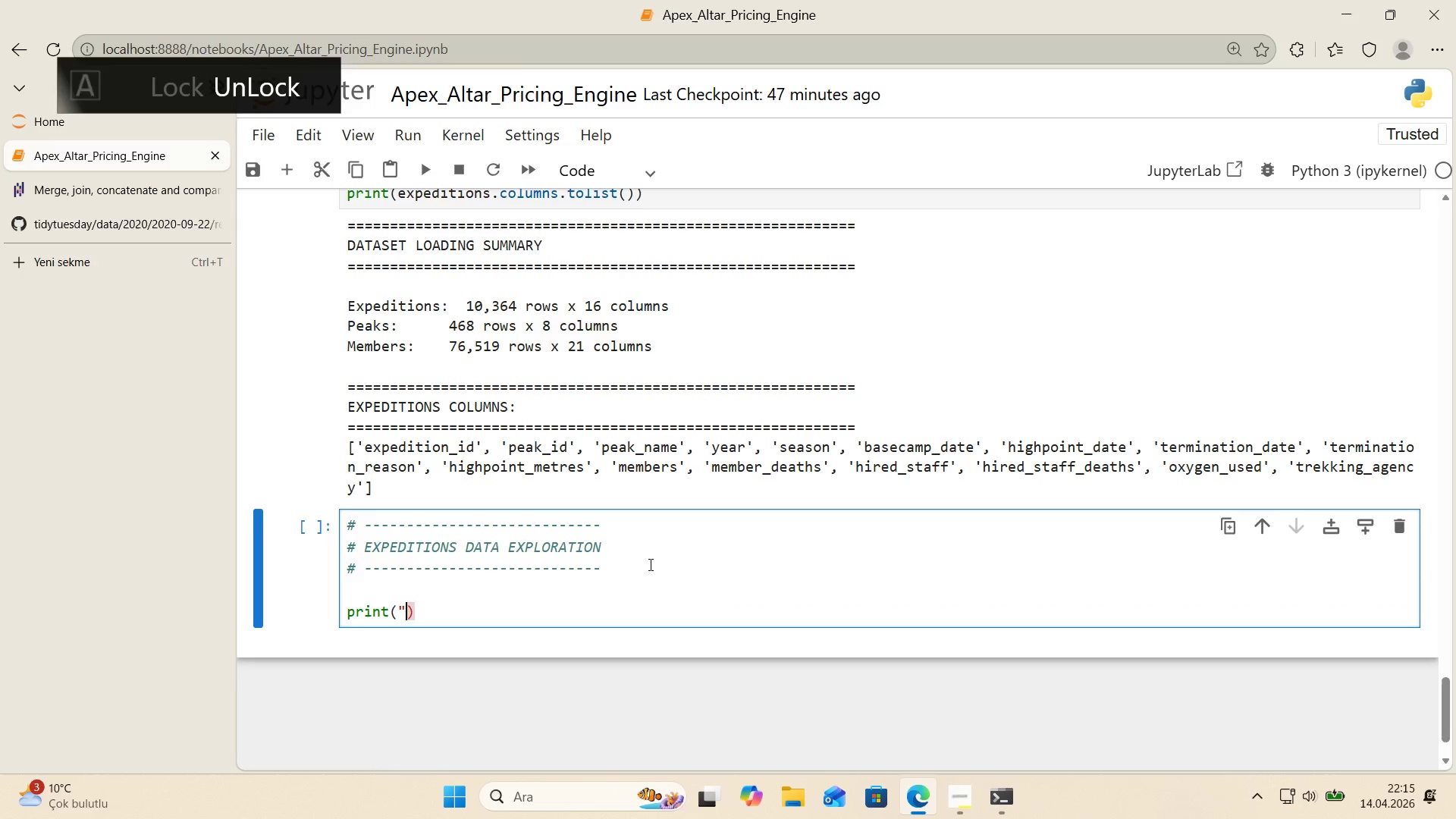 
key(Backquote)
 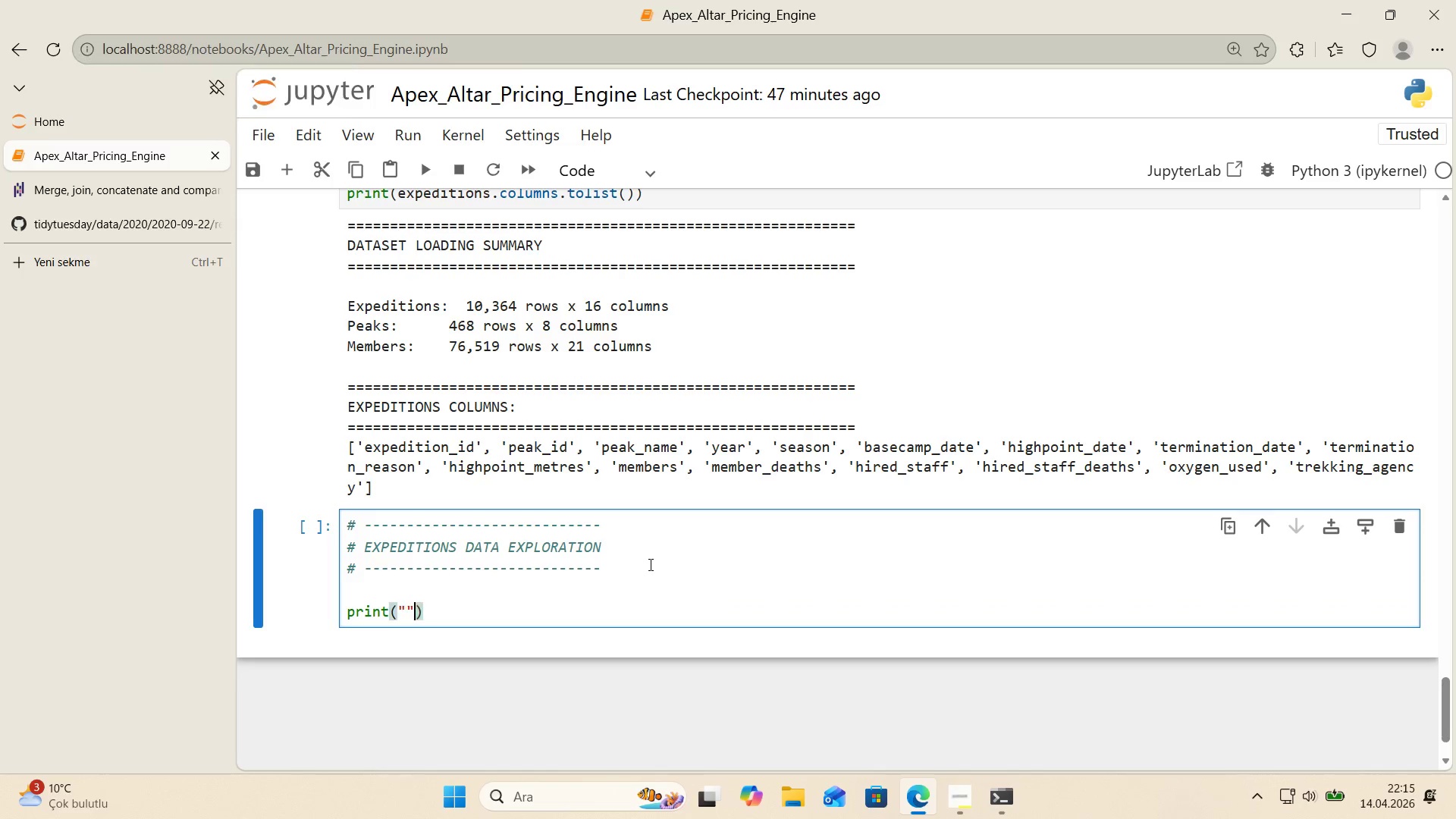 
key(ArrowLeft)
 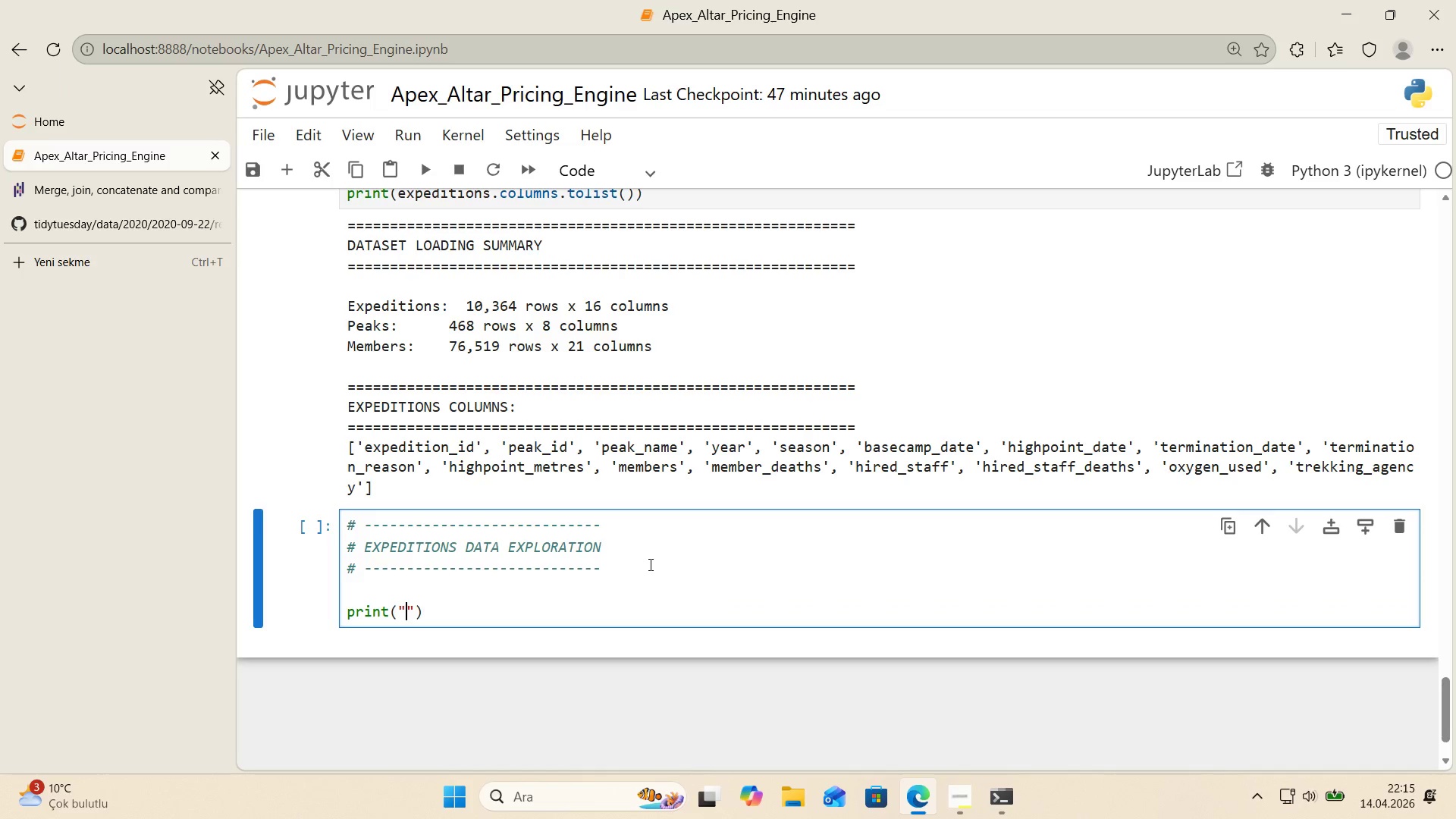 
type(Ex)
key(Backspace)
type(XPEDITIONS - F'rst 5 rows)
 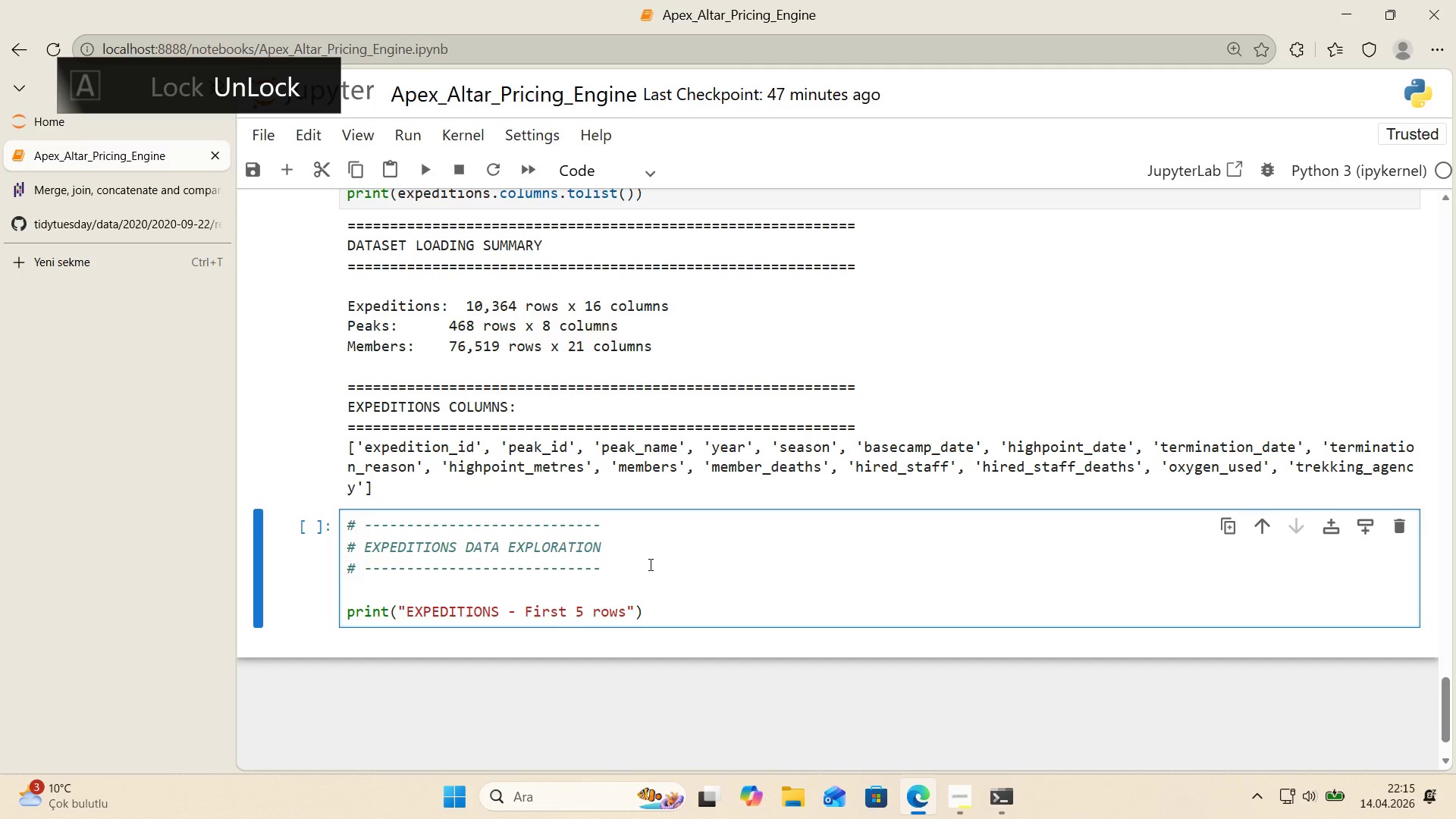 
key(ArrowRight)
 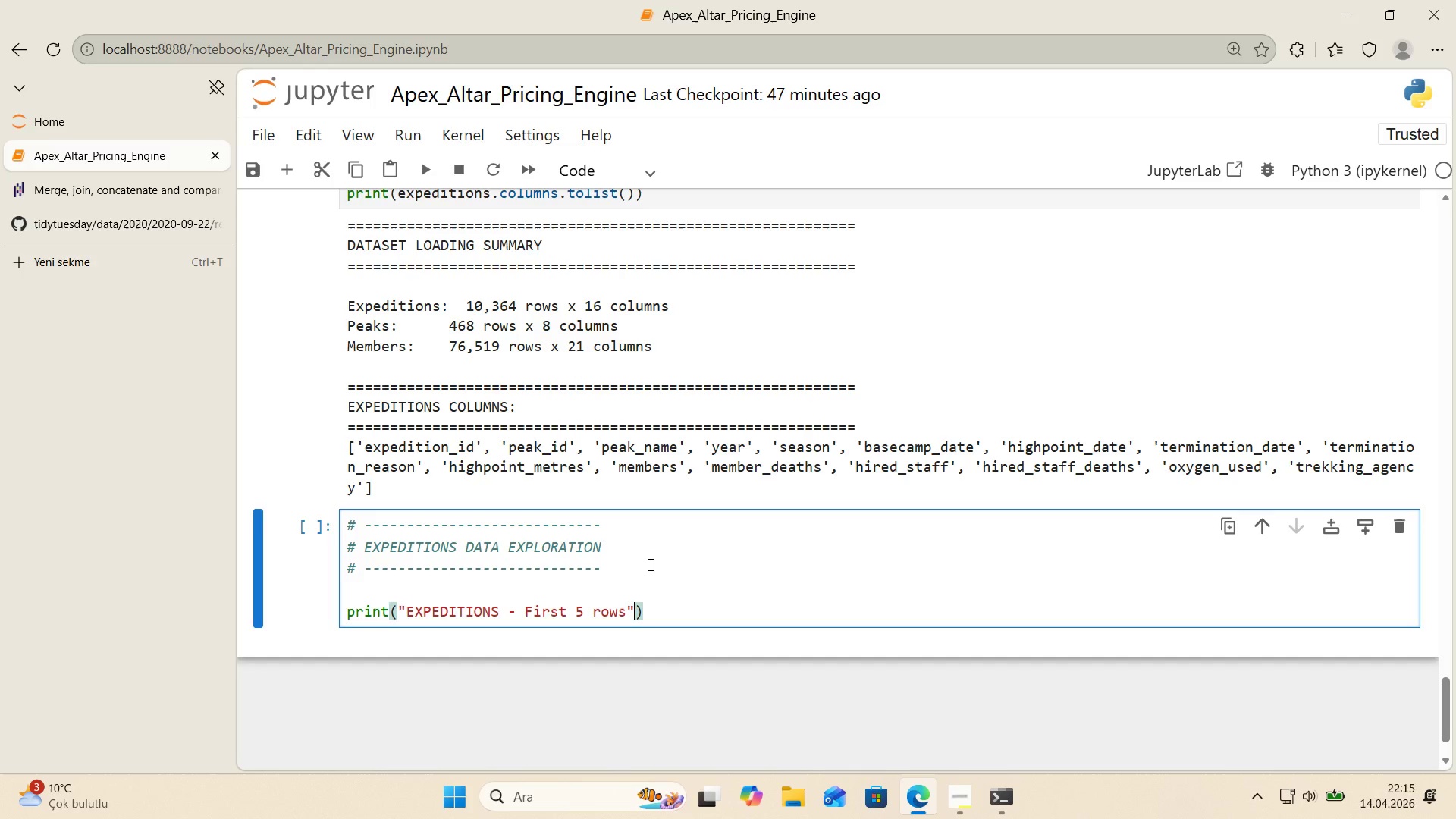 
key(ArrowLeft)
 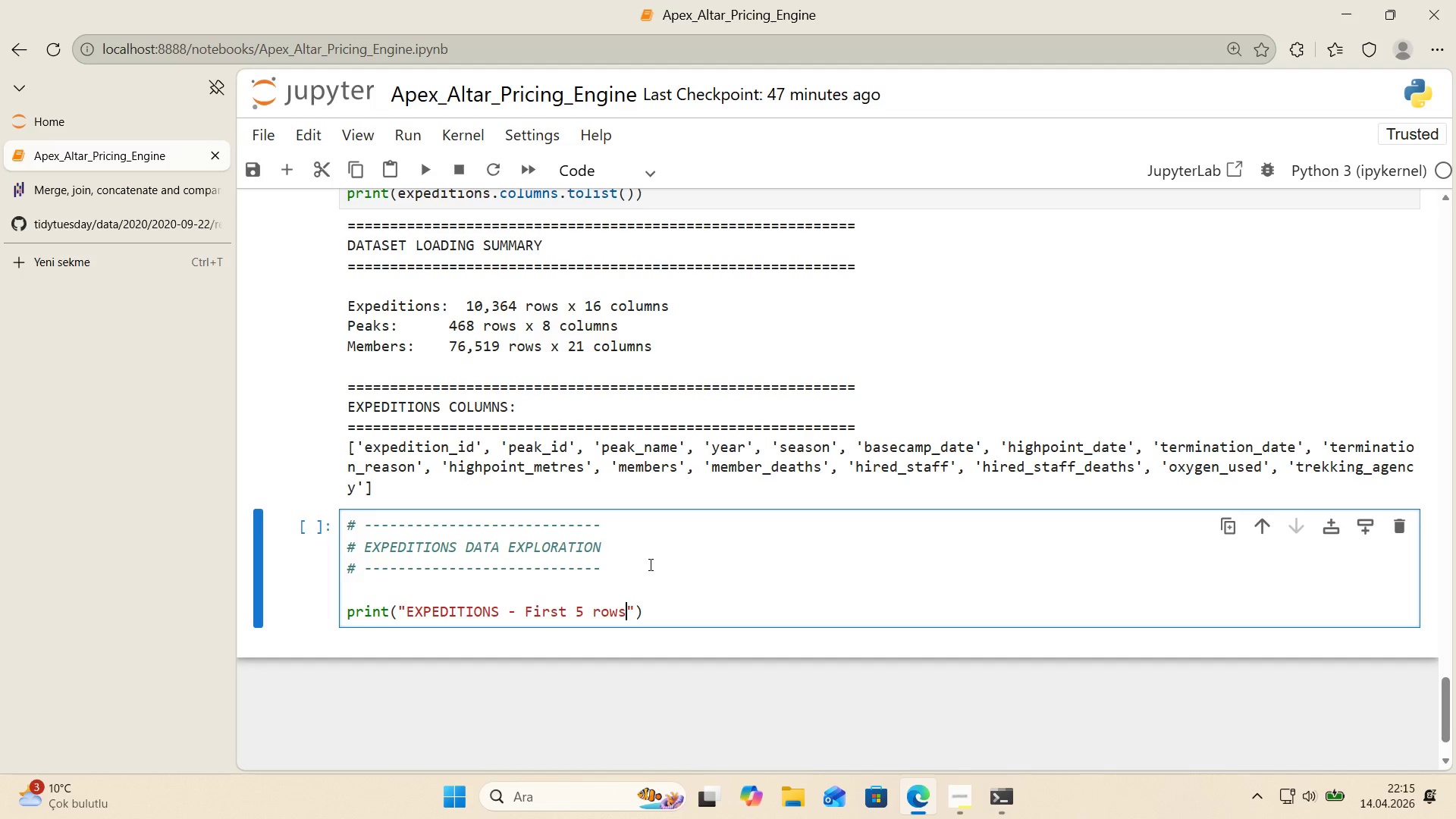 
key(Shift+ShiftRight)
 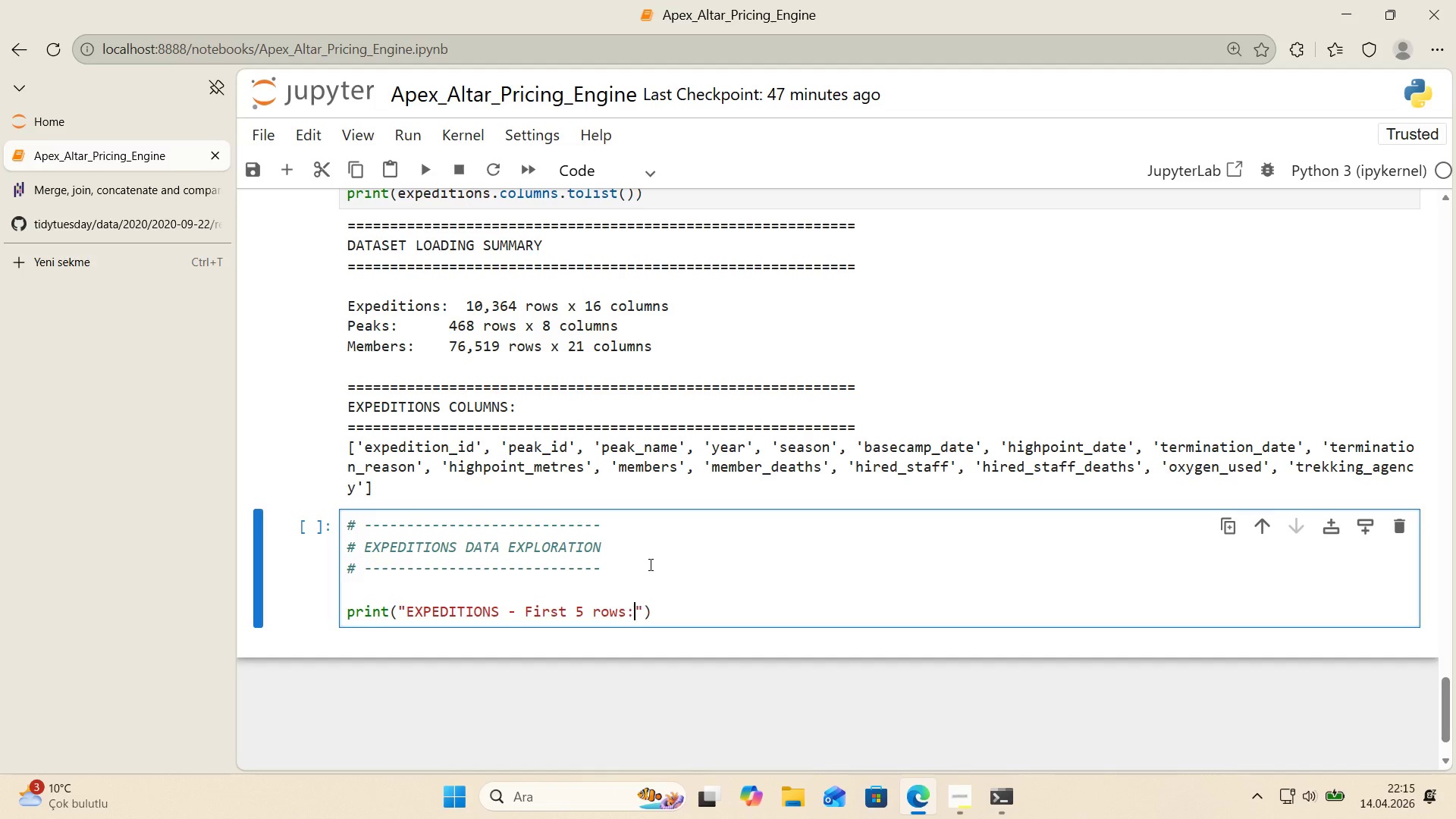 
key(Shift+Period)
 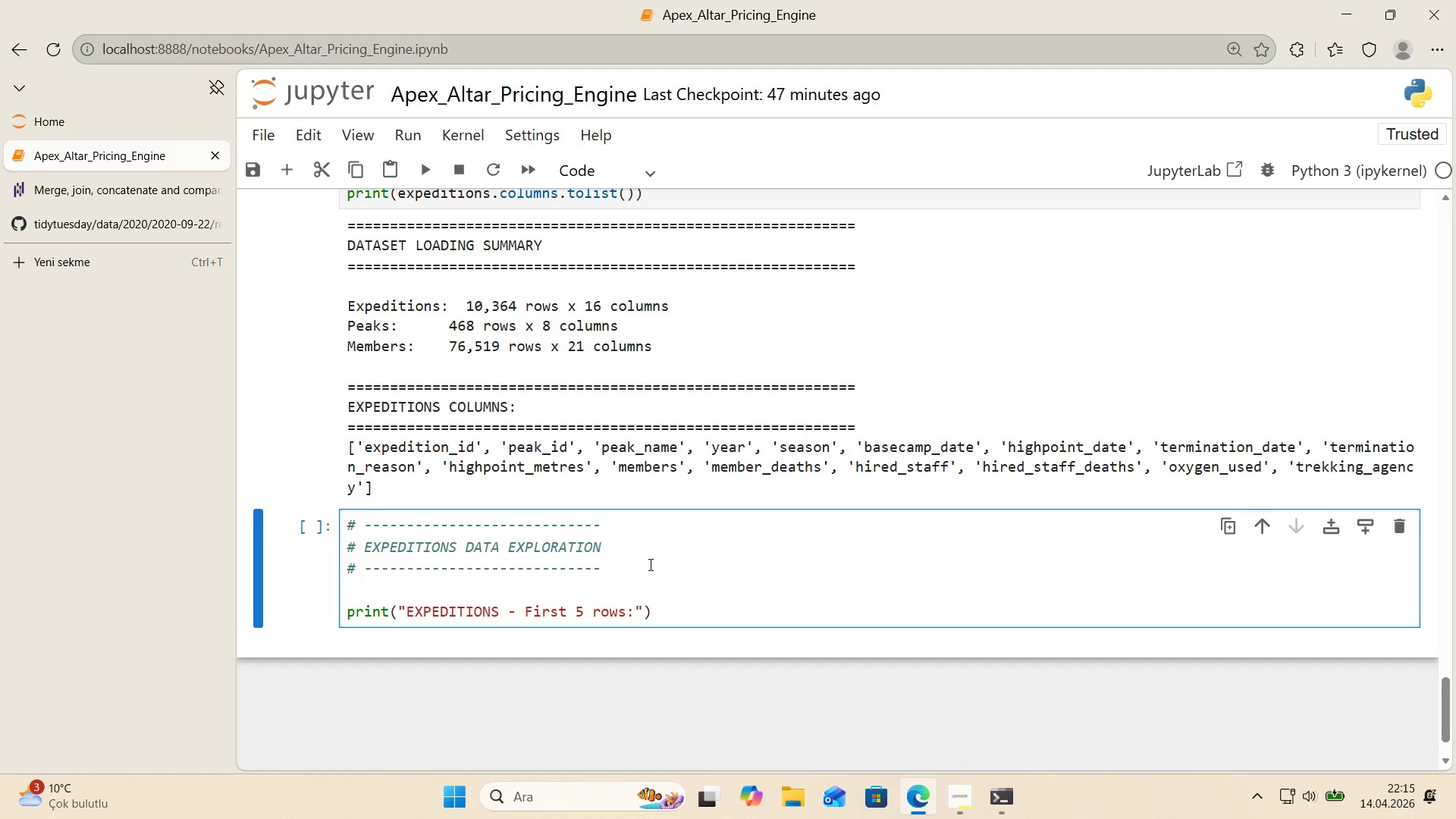 
key(CapsLock)
 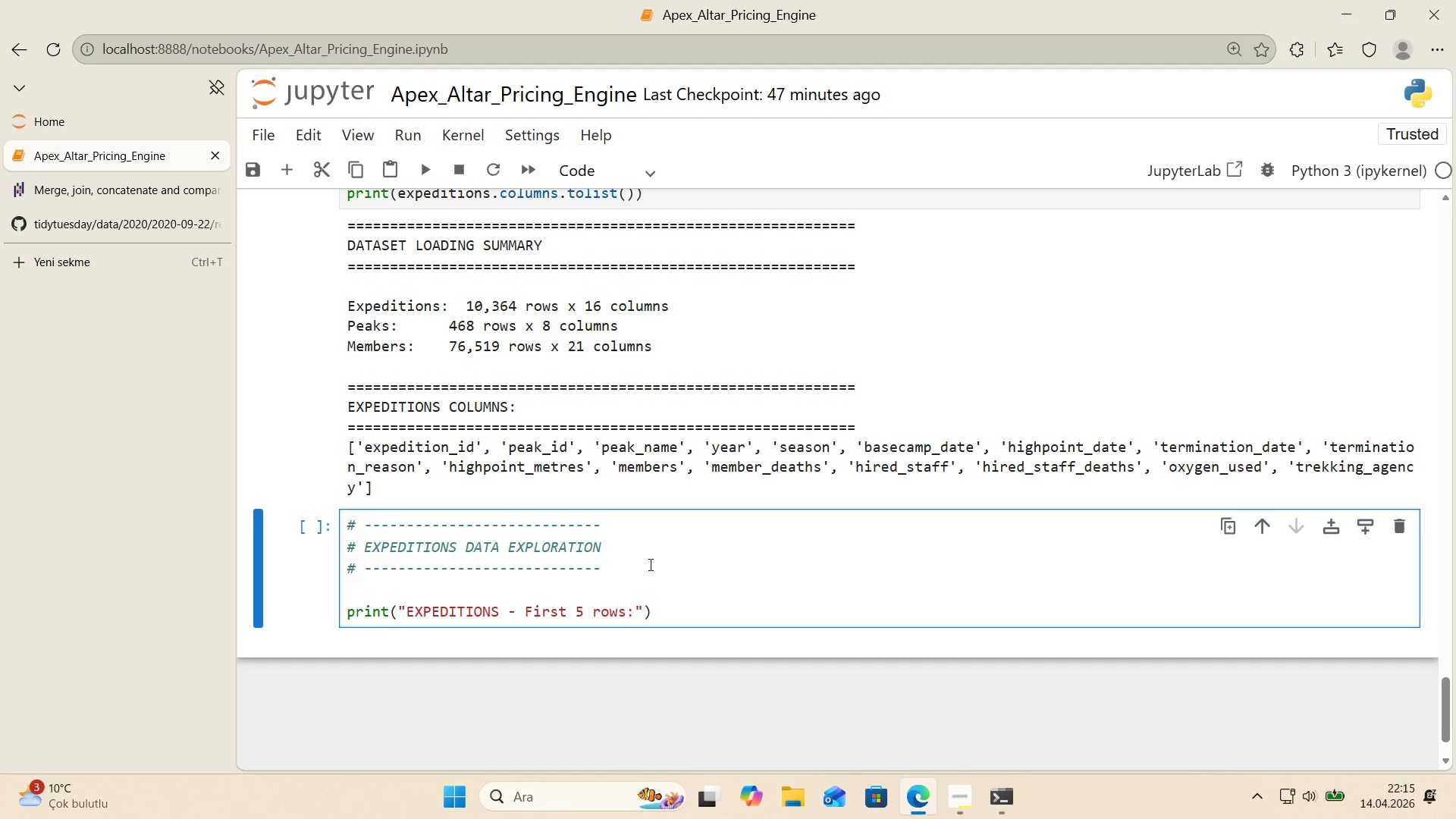 
key(ArrowLeft)
 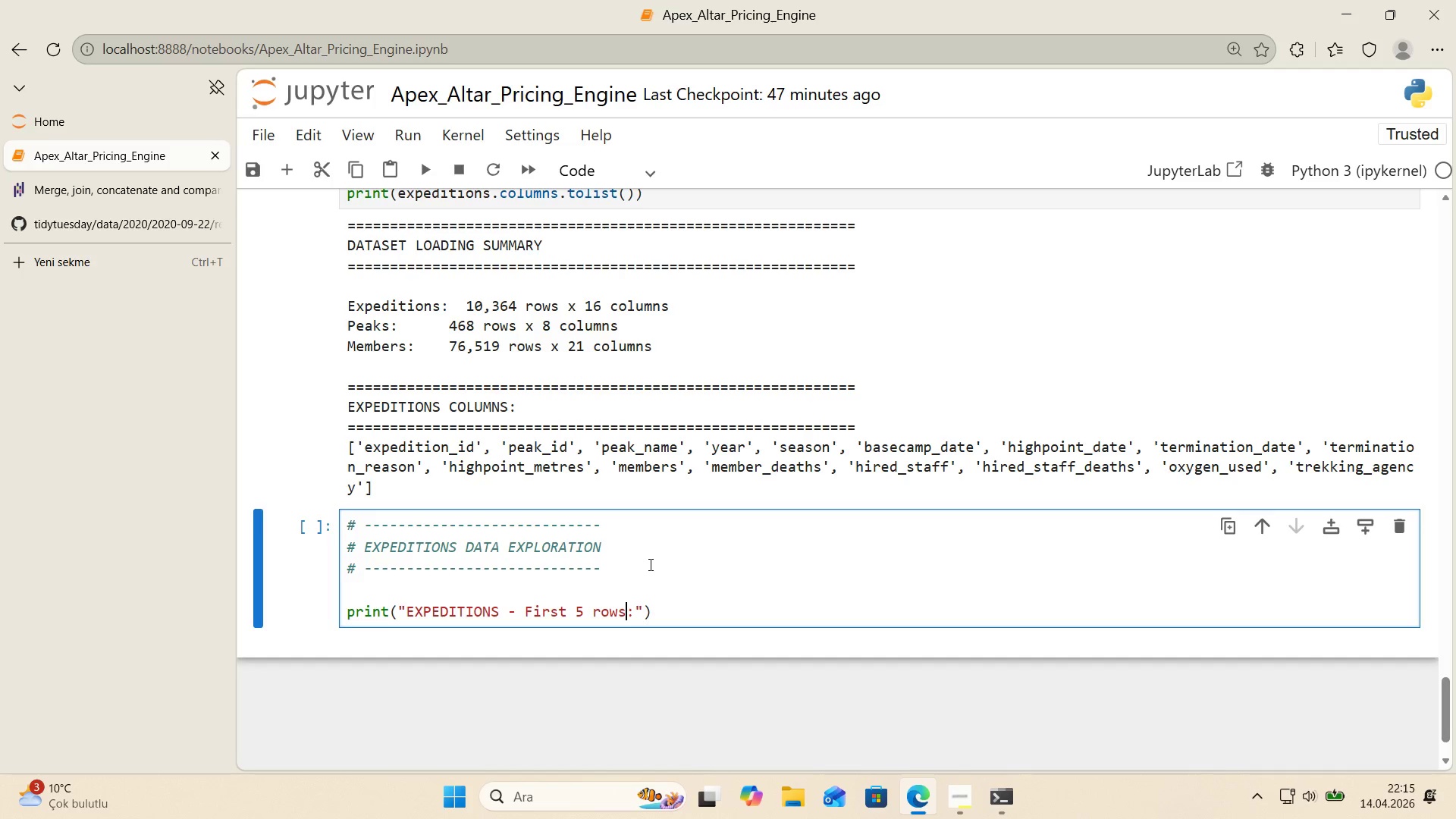 
key(ArrowLeft)
 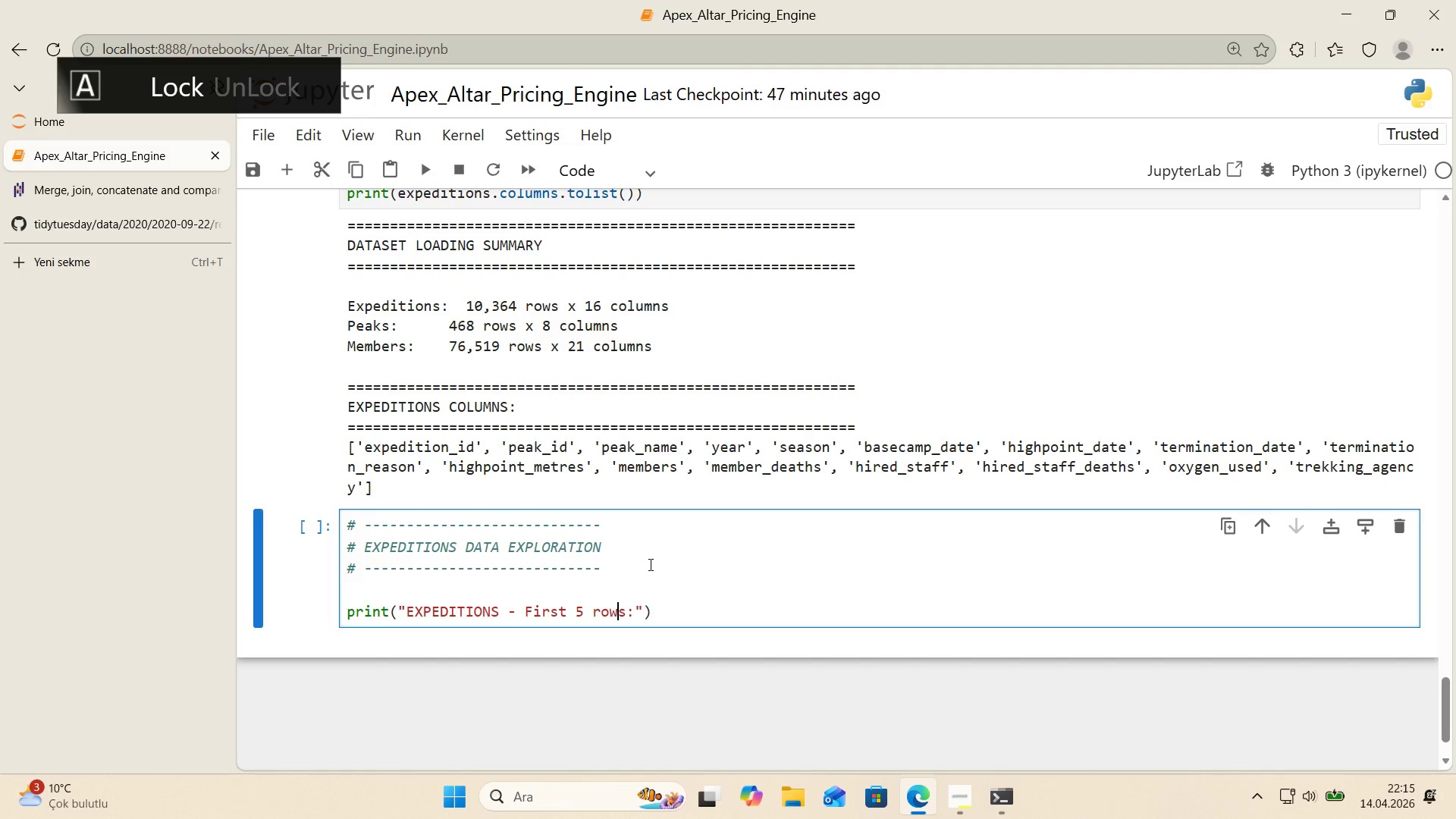 
key(ArrowLeft)
 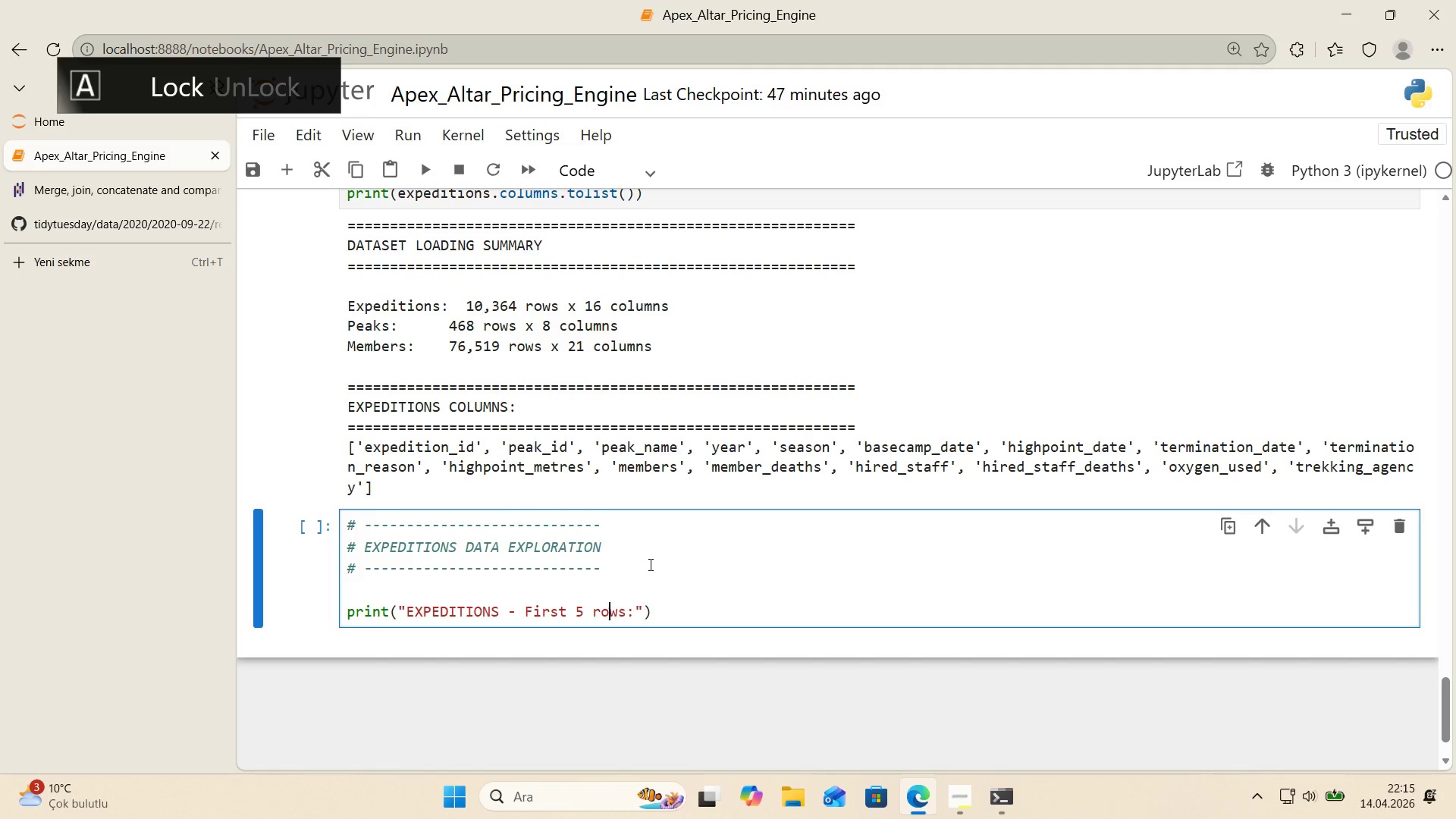 
key(ArrowLeft)
 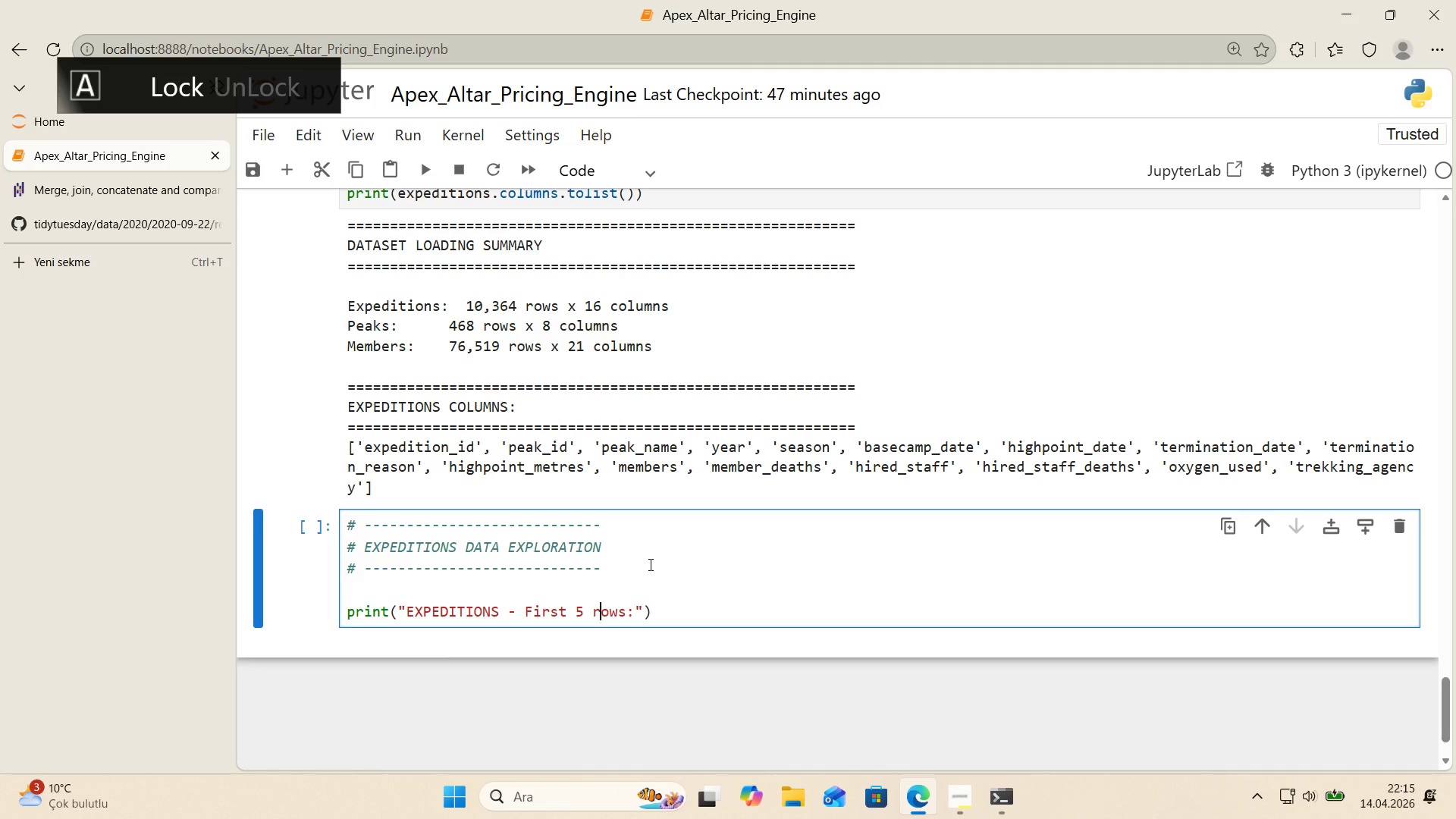 
key(Backspace)
 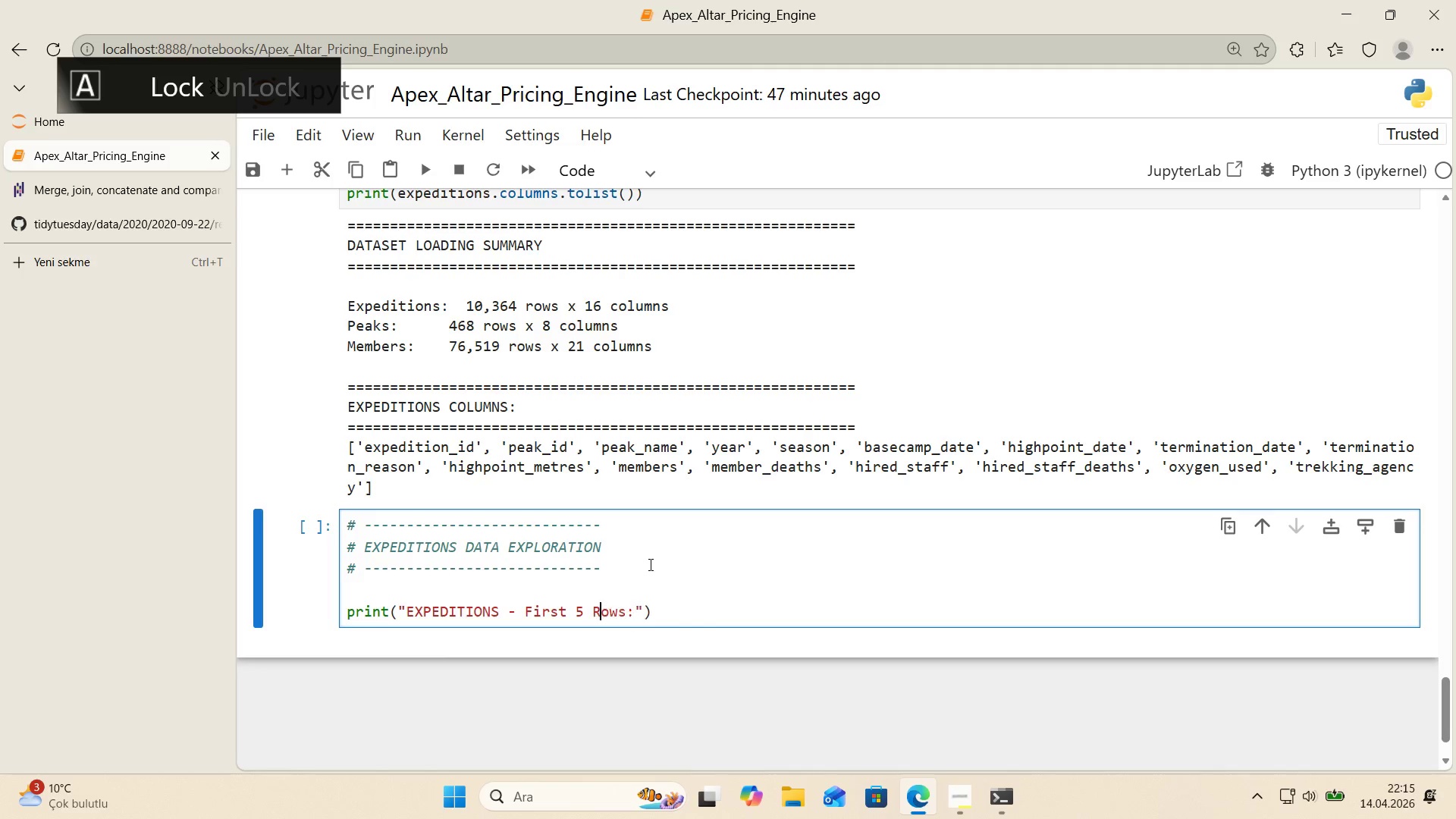 
key(R)
 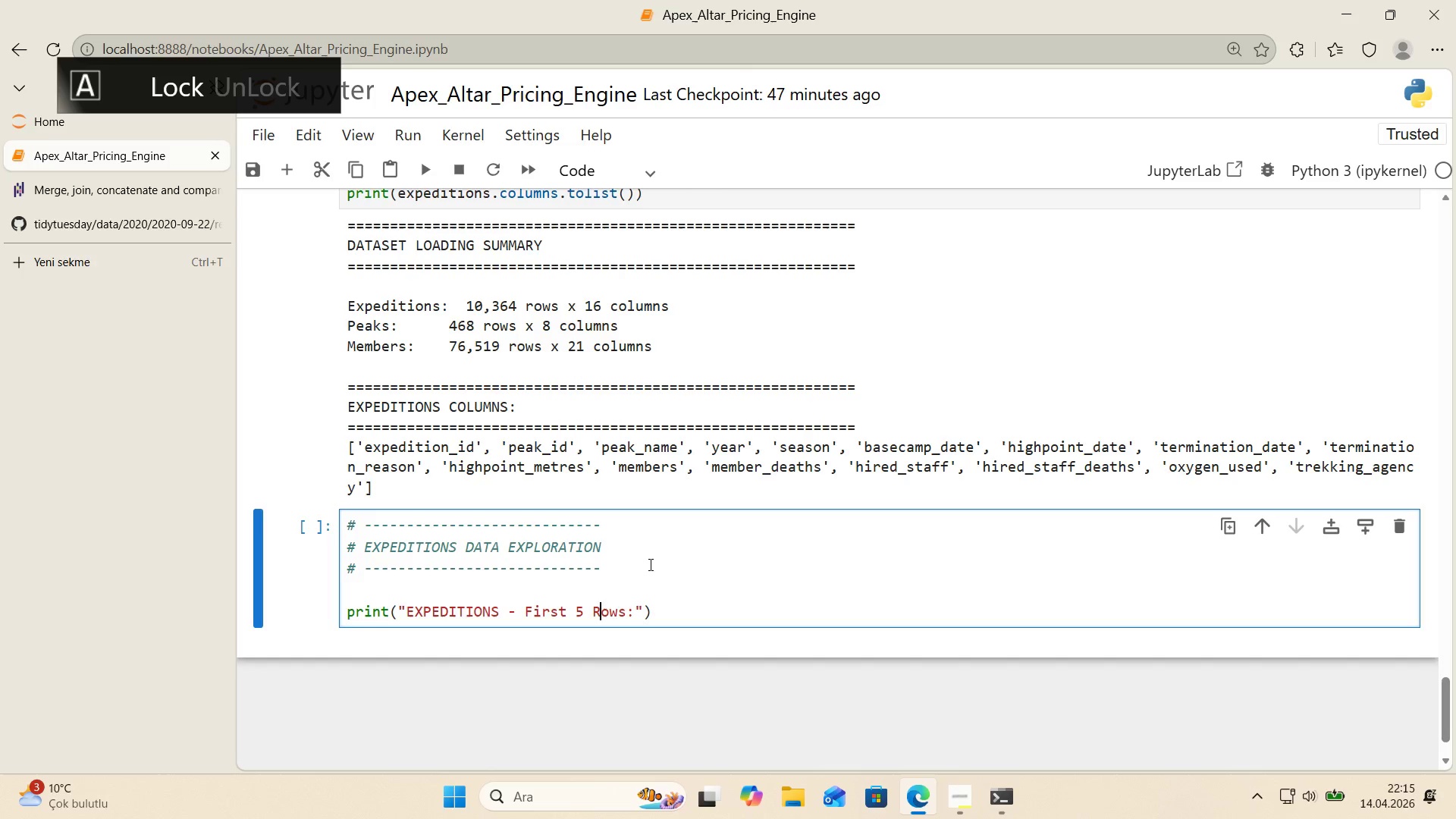 
key(CapsLock)
 